 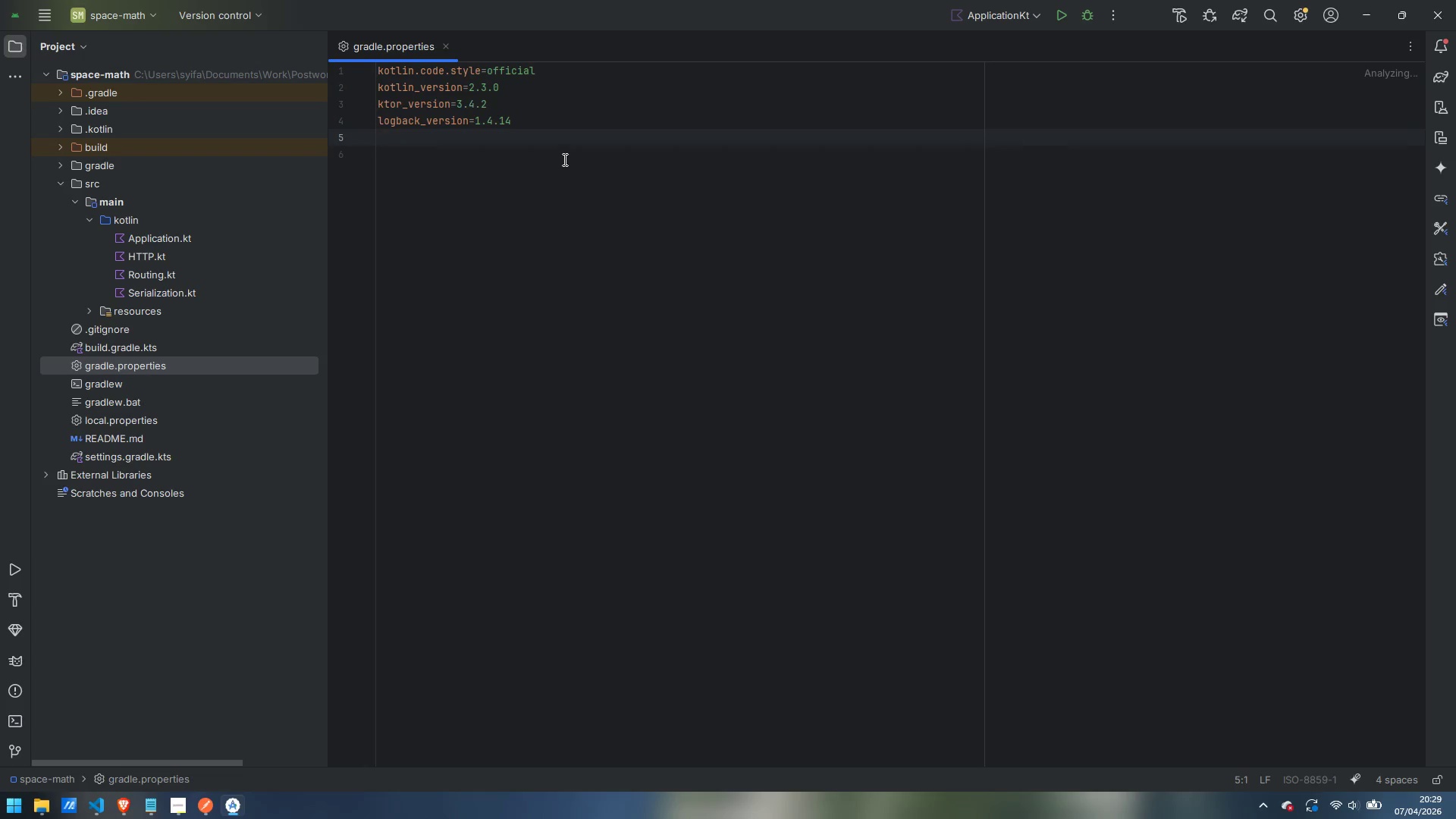 
type(exposed_versoin)
key(Backspace)
key(Backspace)
key(Backspace)
type(ion=0.54.0)
 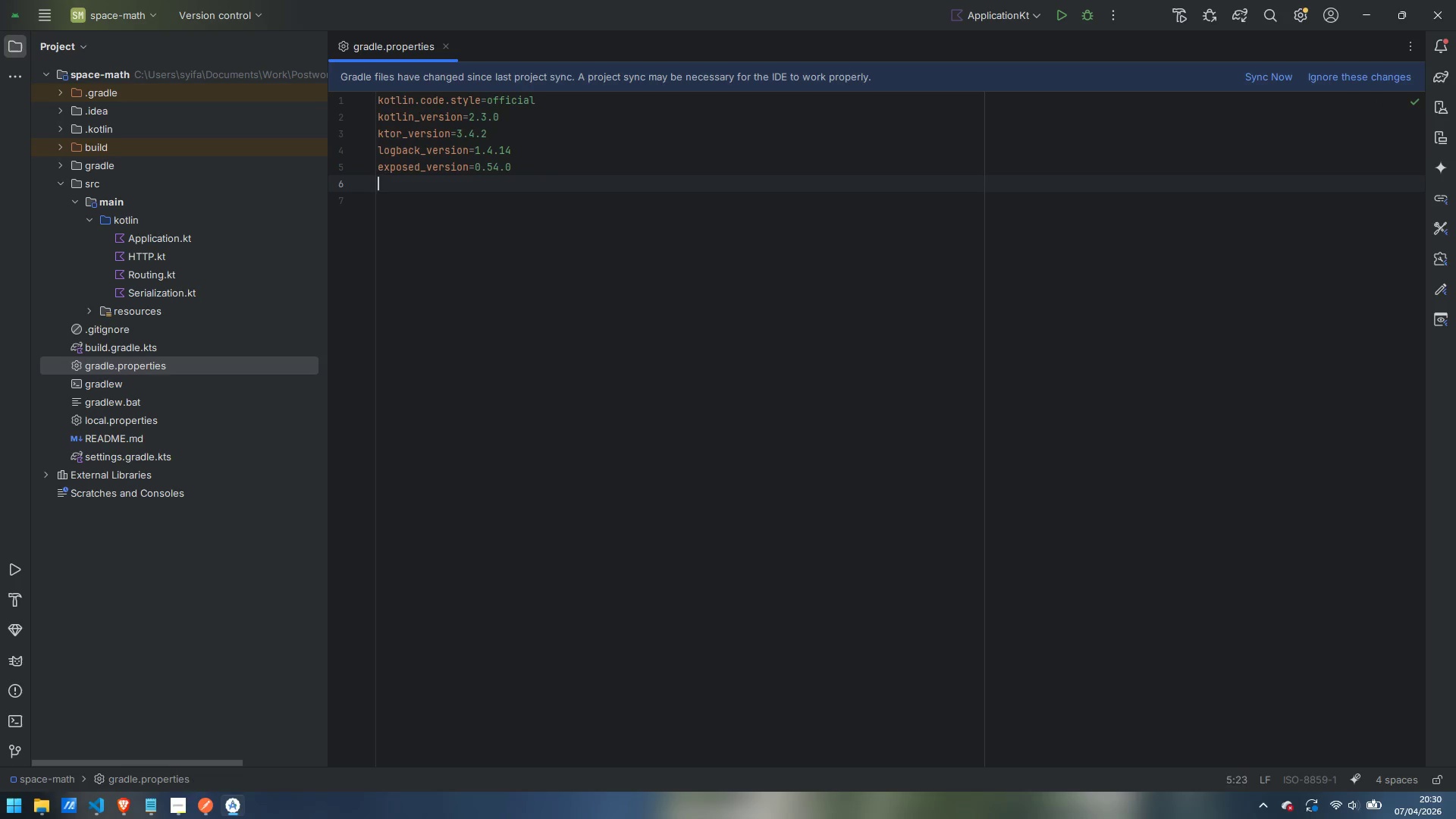 
 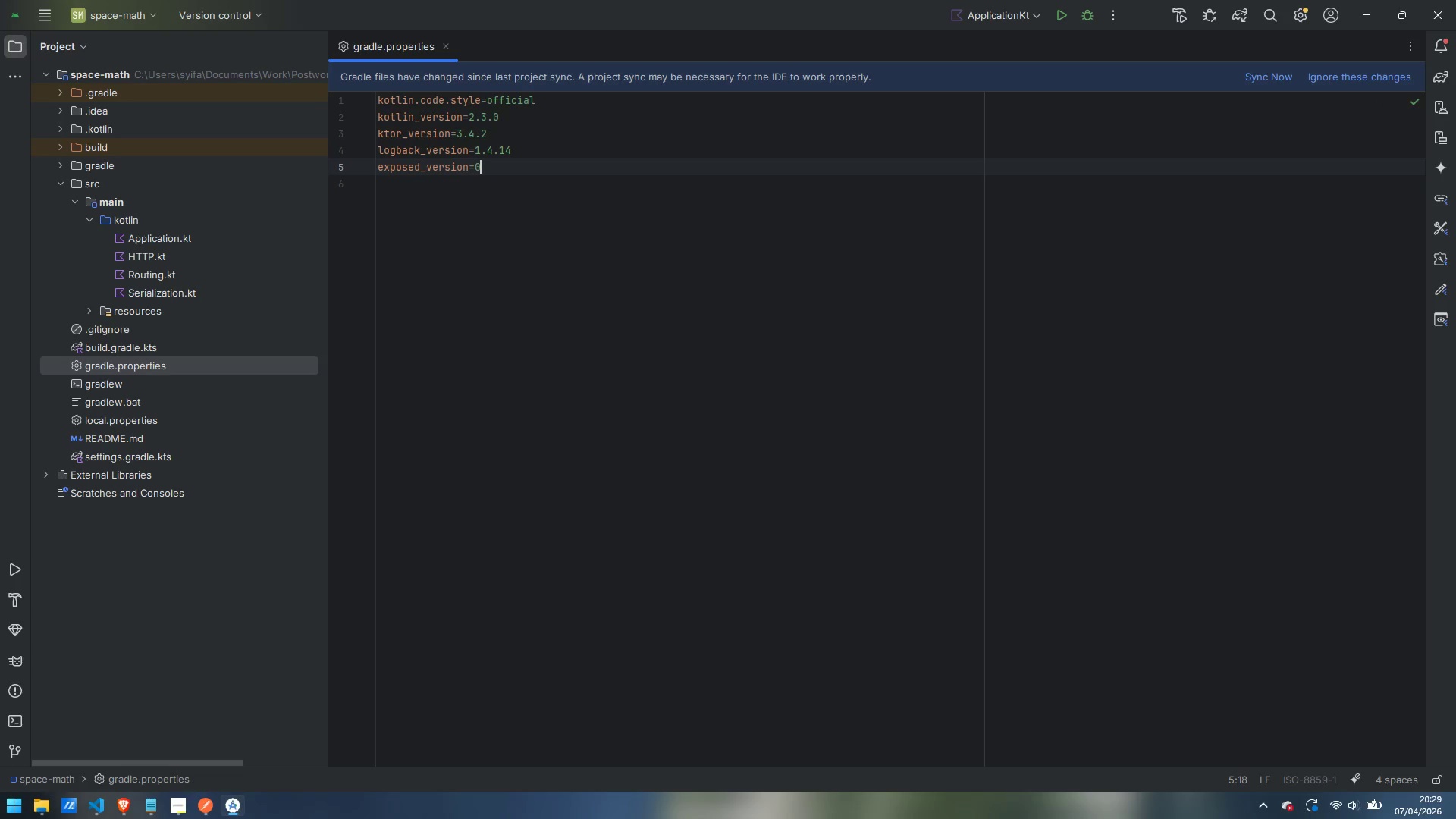 
key(Enter)
 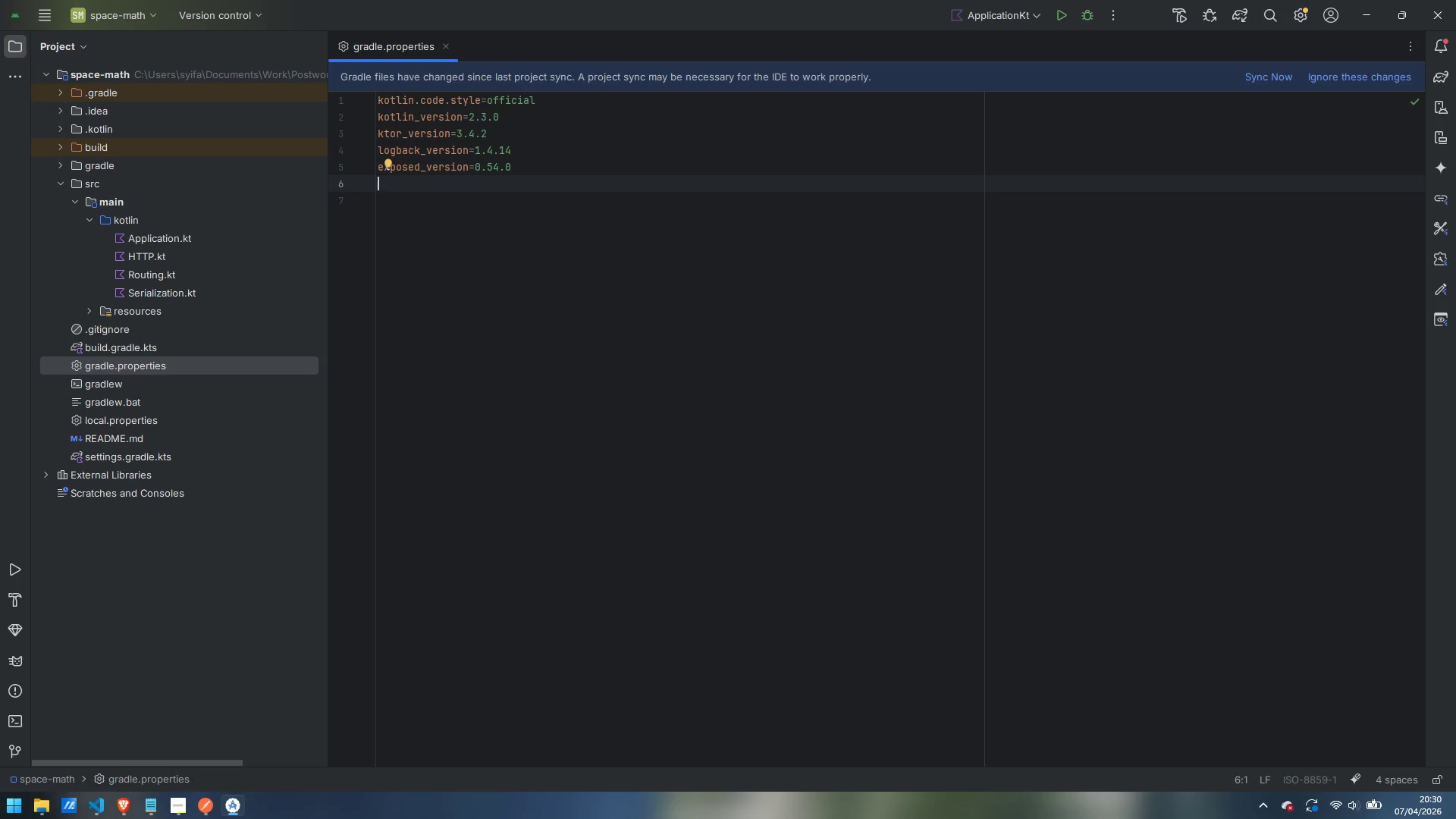 
type(h2_version=2.2.224)
 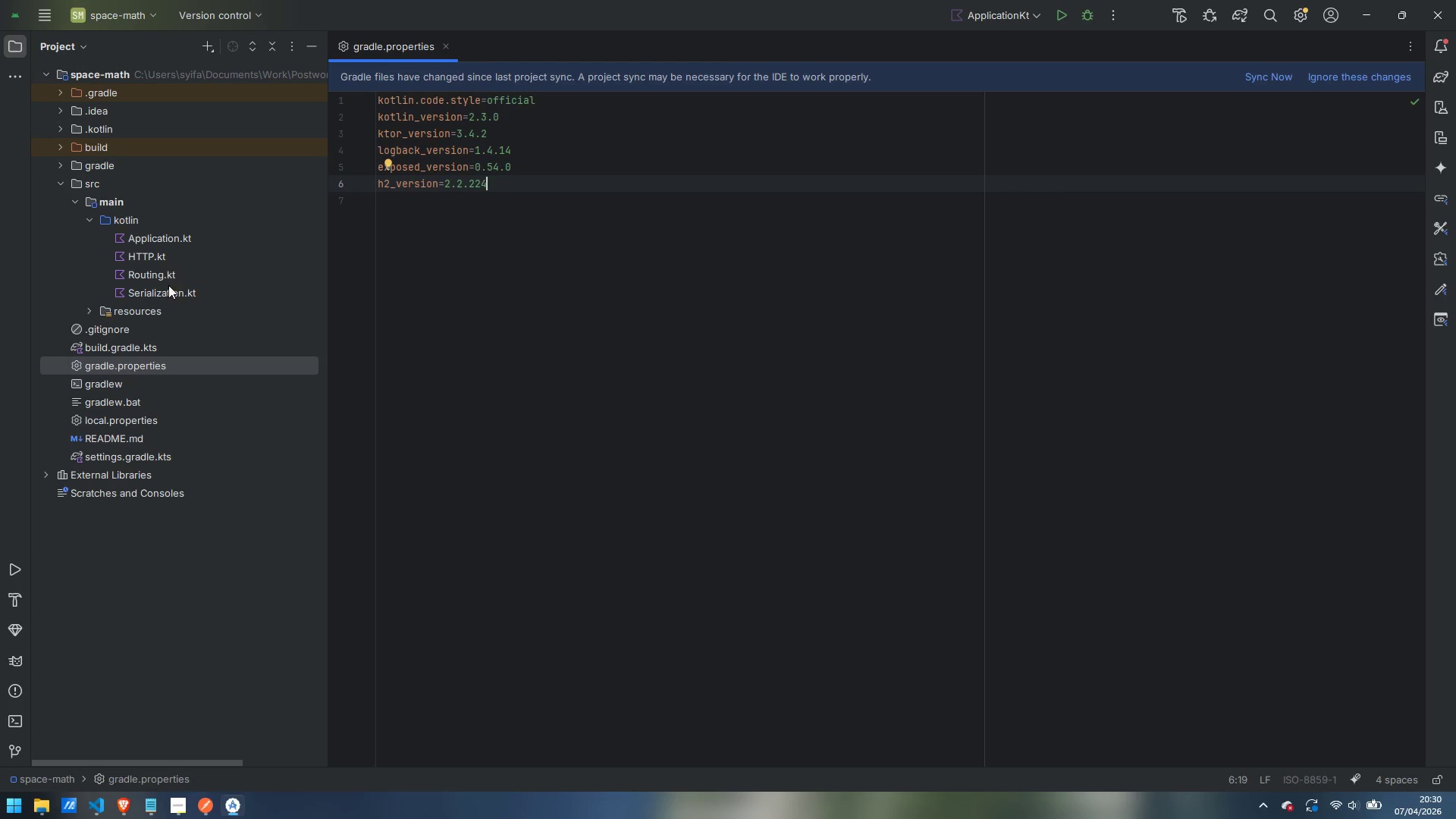 
wait(7.42)
 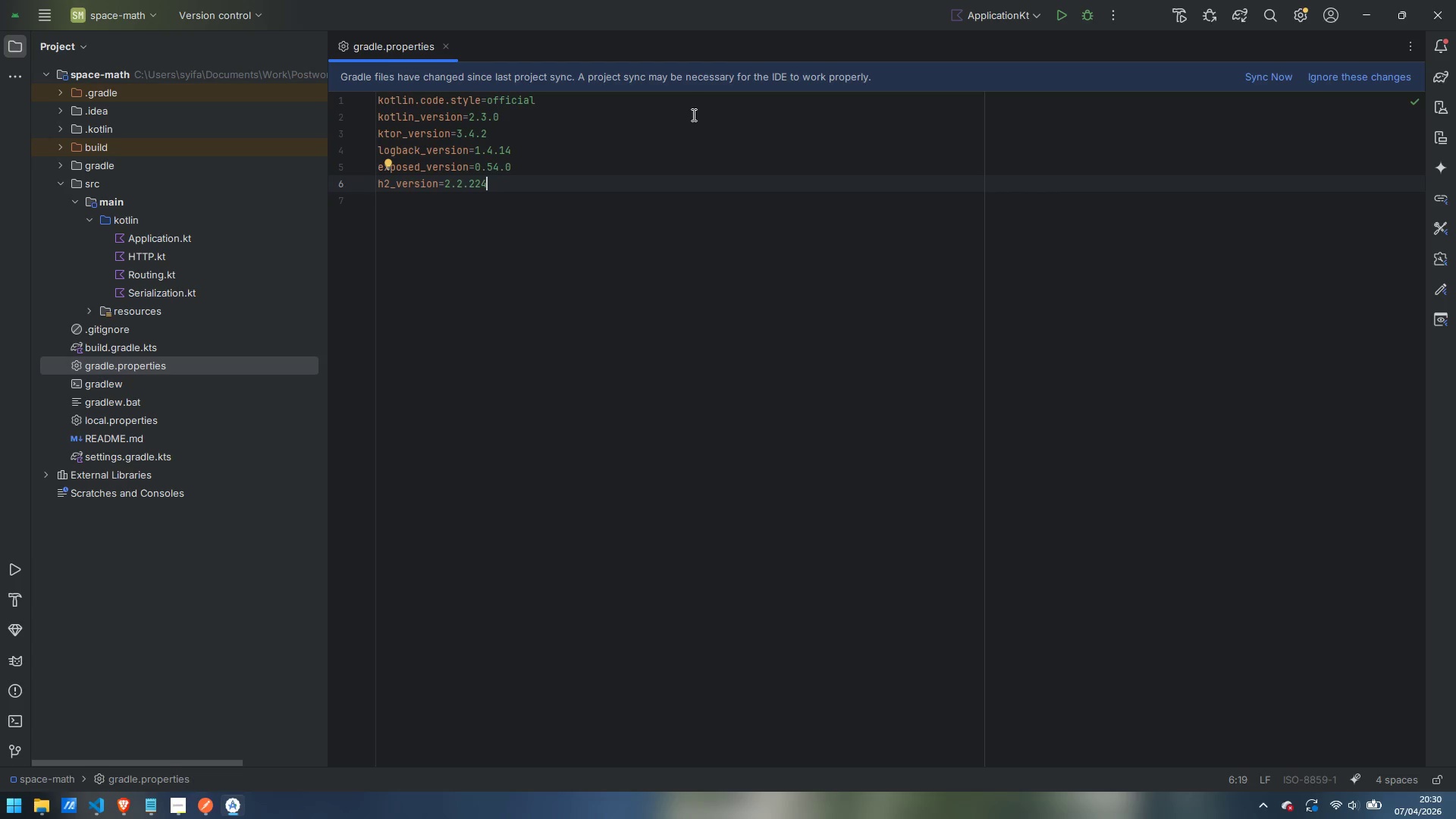 
left_click([58, 164])
 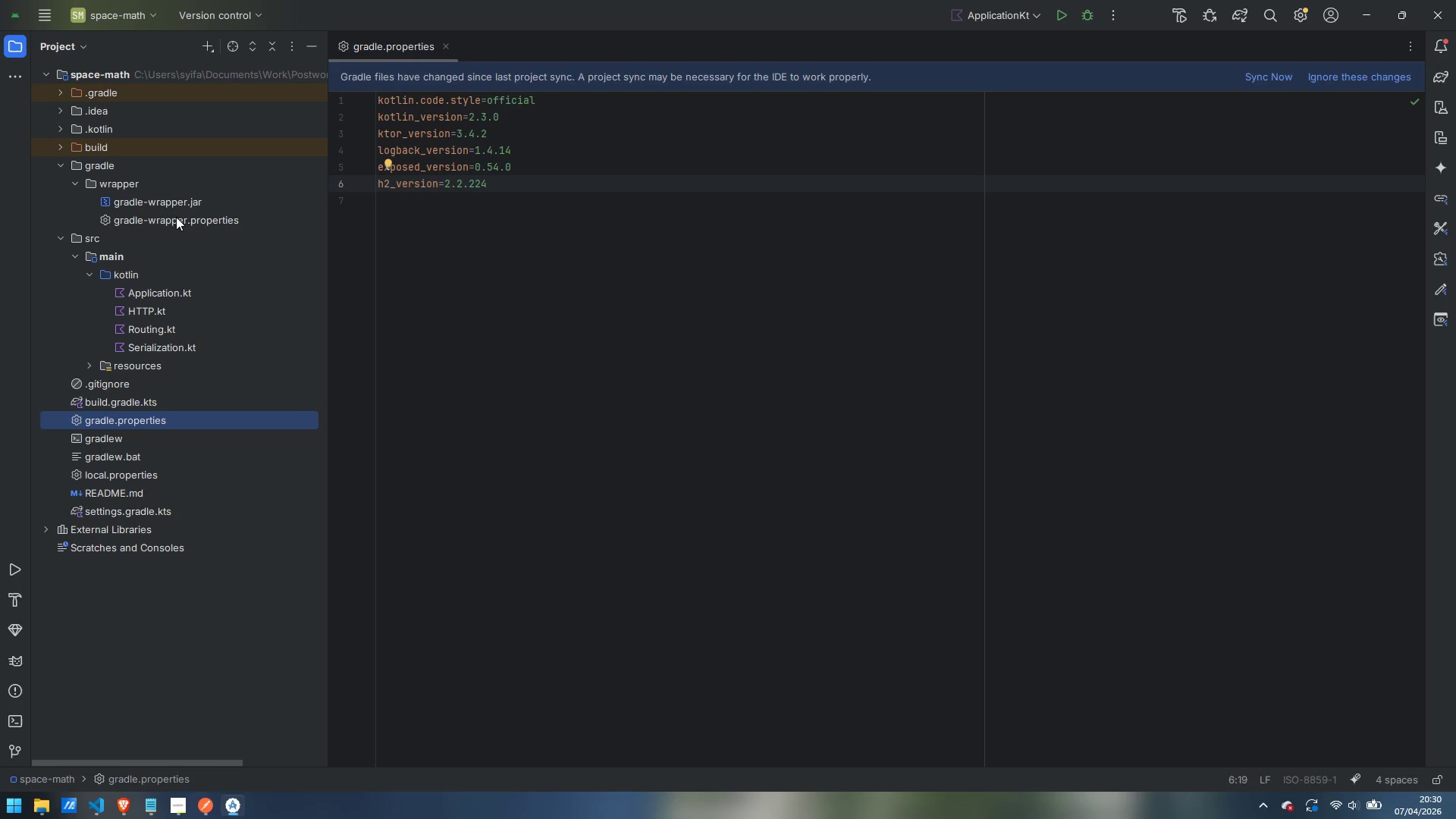 
double_click([176, 217])
 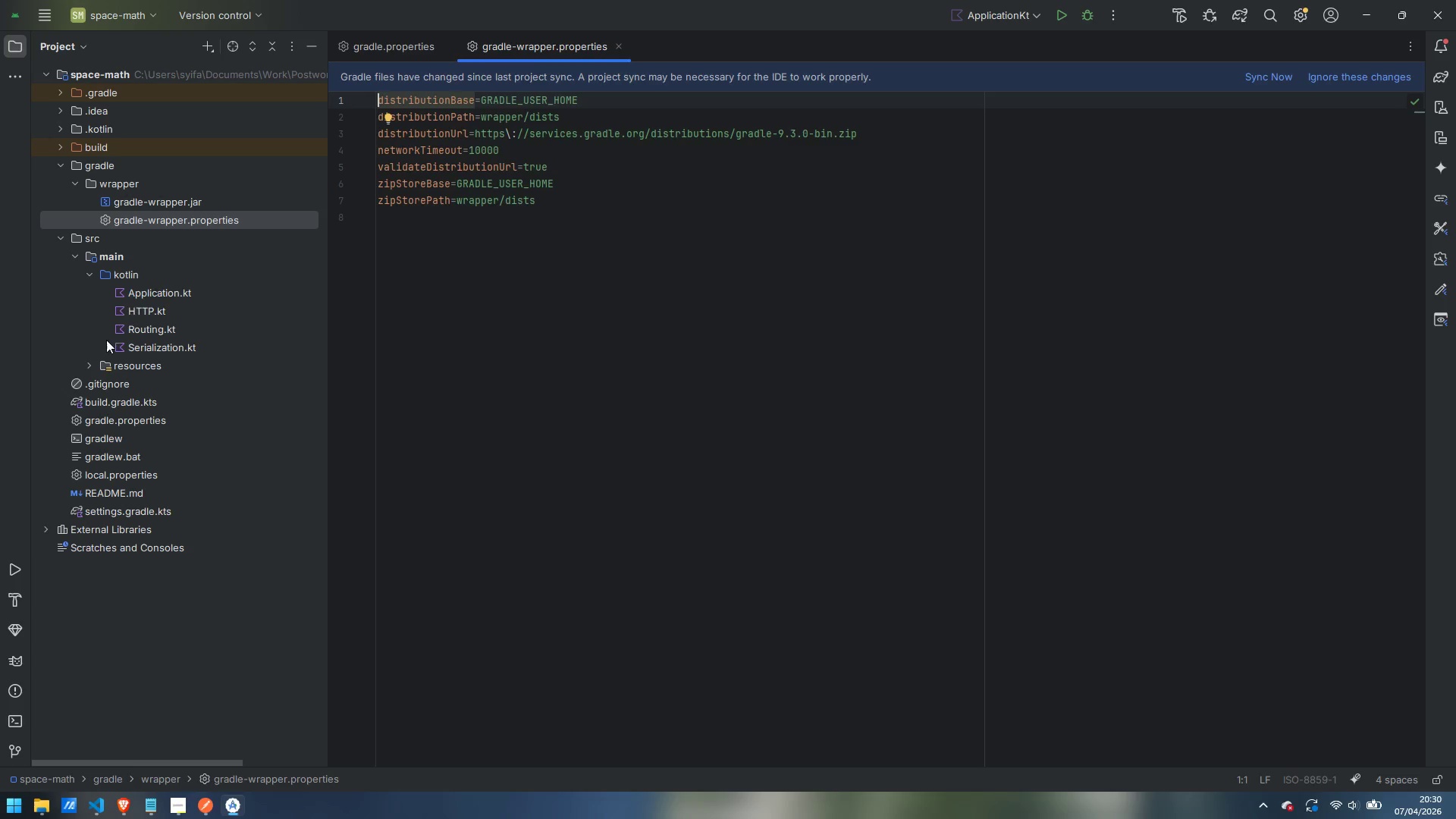 
wait(5.44)
 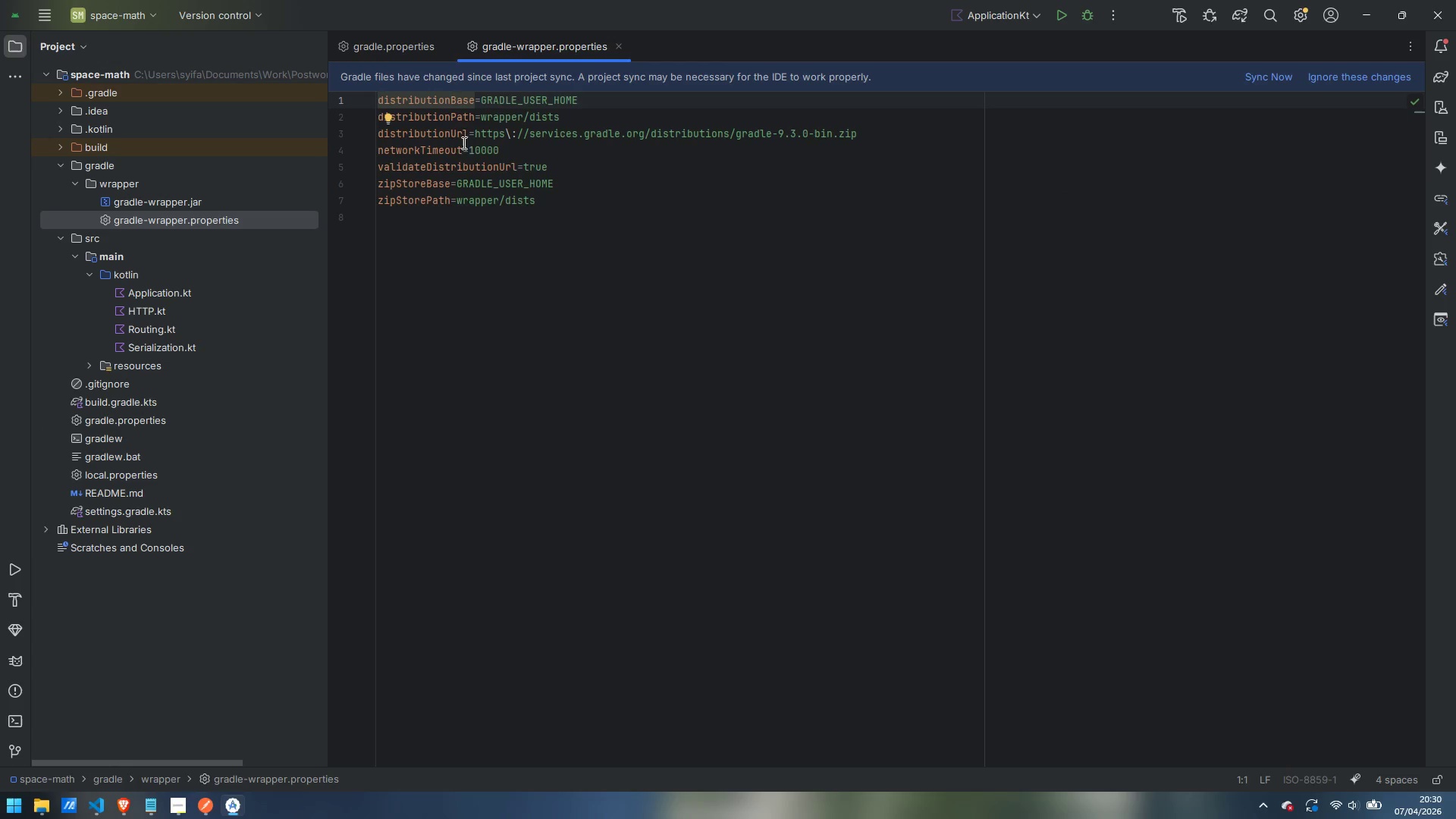 
double_click([115, 397])
 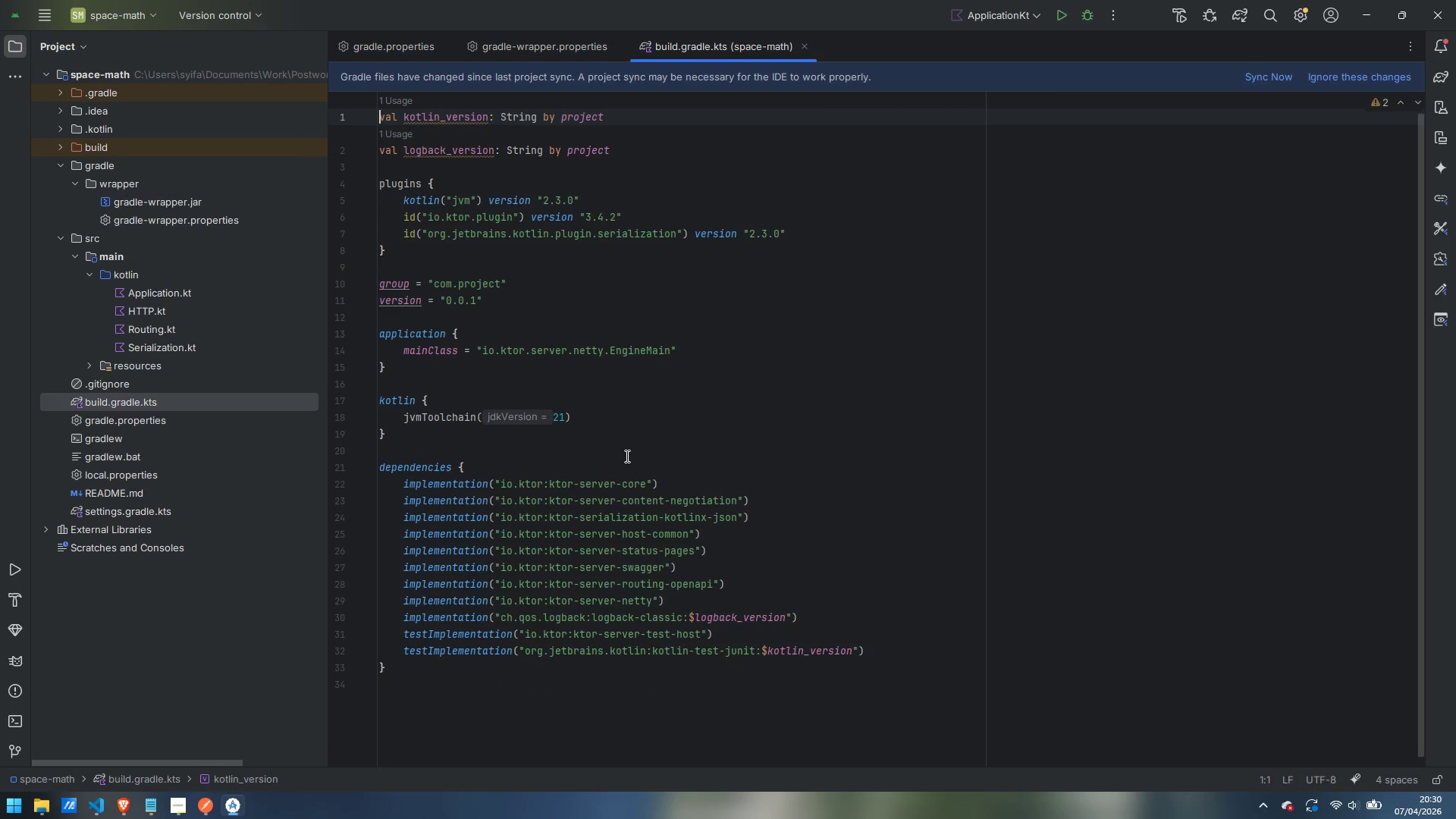 
scroll: coordinate [633, 456], scroll_direction: up, amount: 4.0
 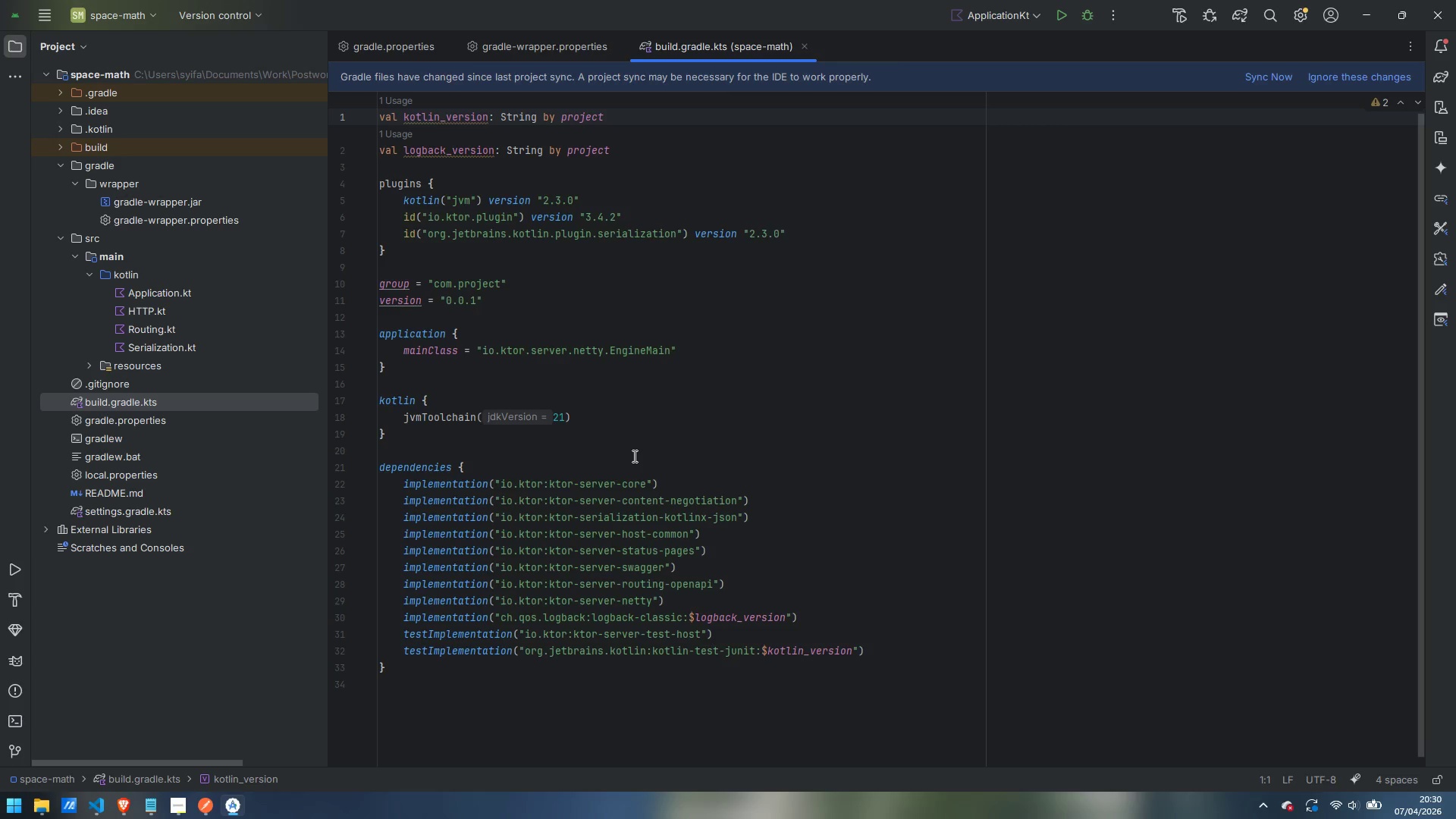 
wait(9.85)
 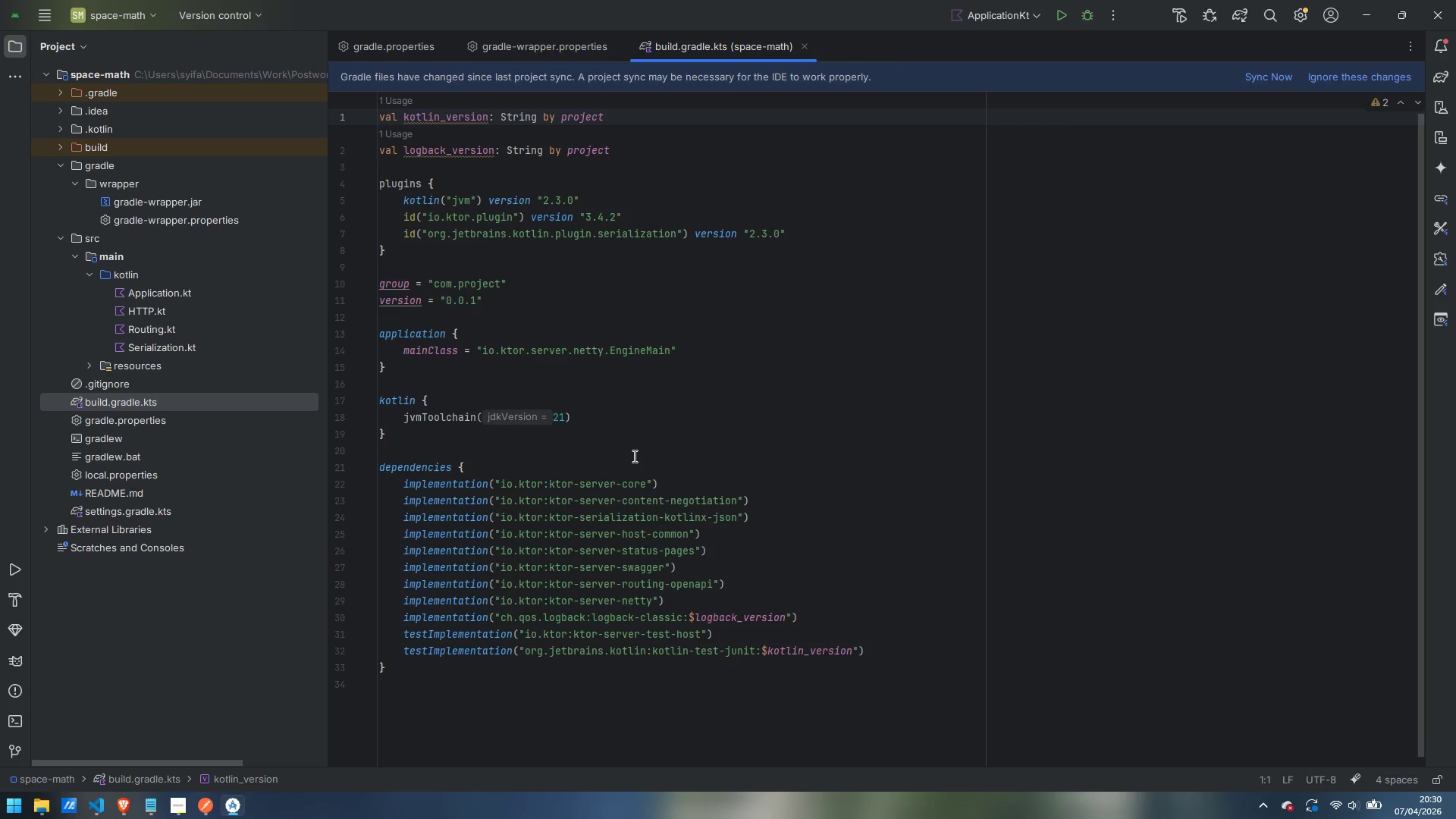 
left_click([666, 154])
 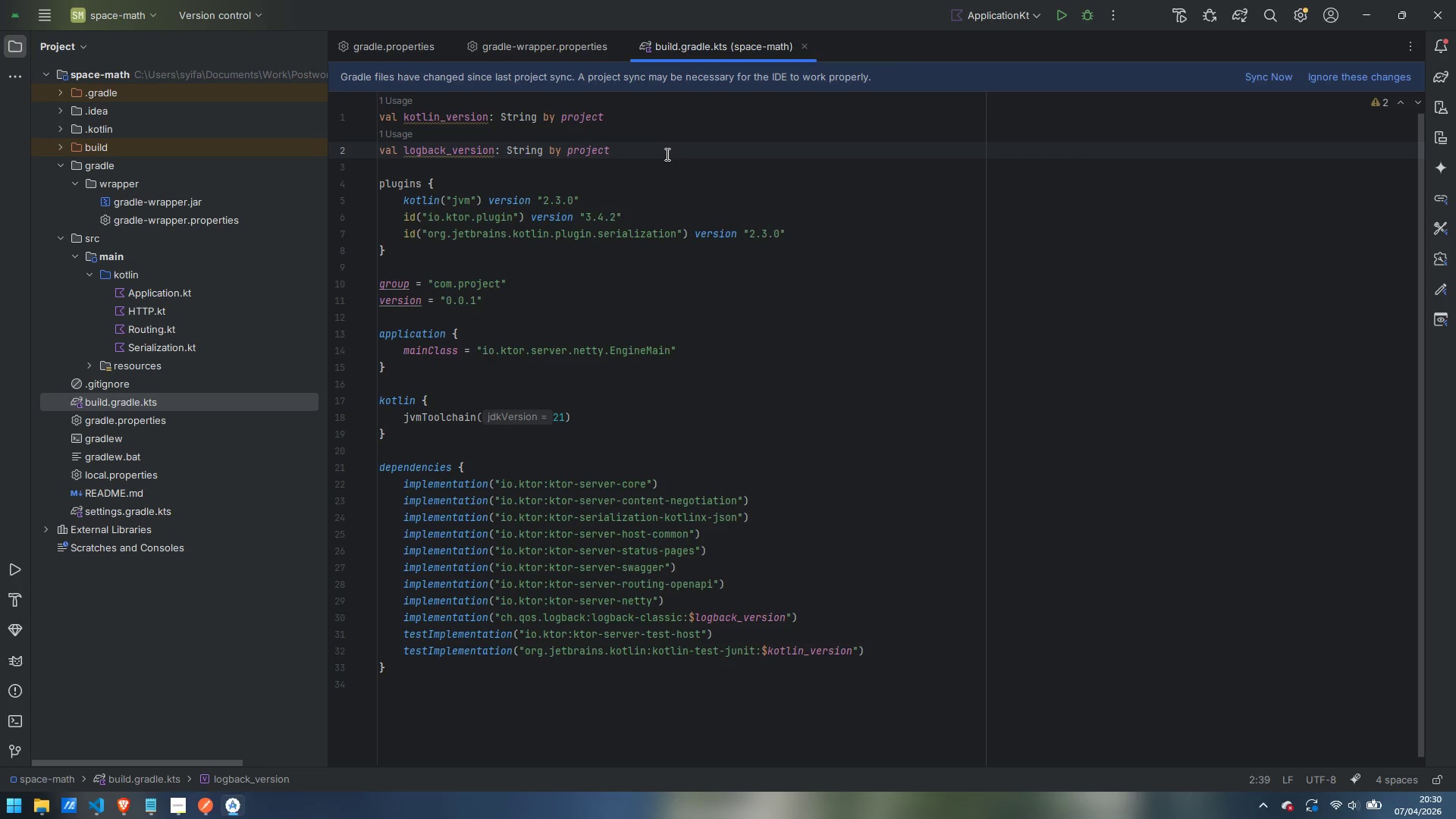 
key(Enter)
 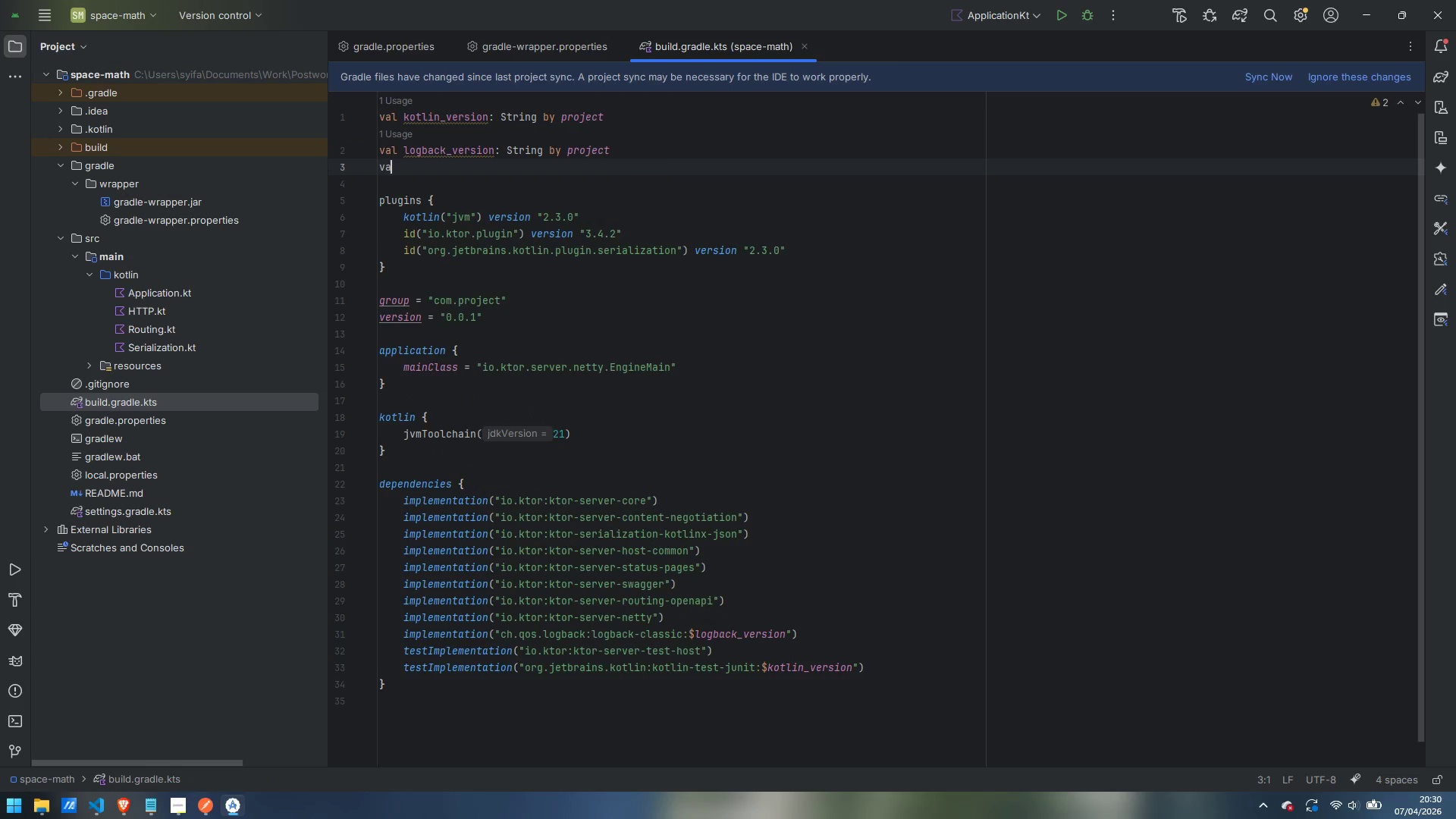 
type(val exposed_version )
key(Backspace)
type(: String by project)
 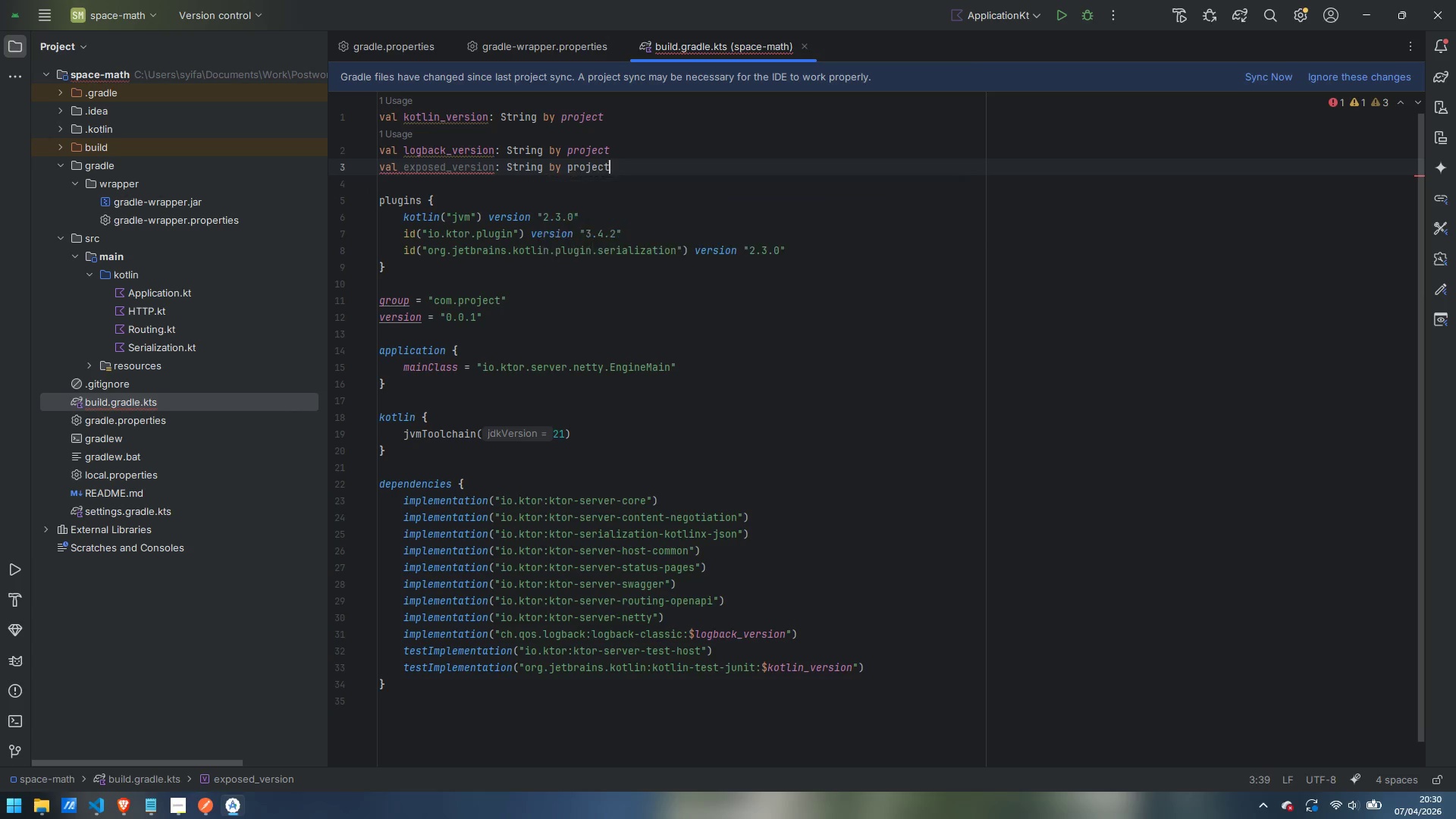 
 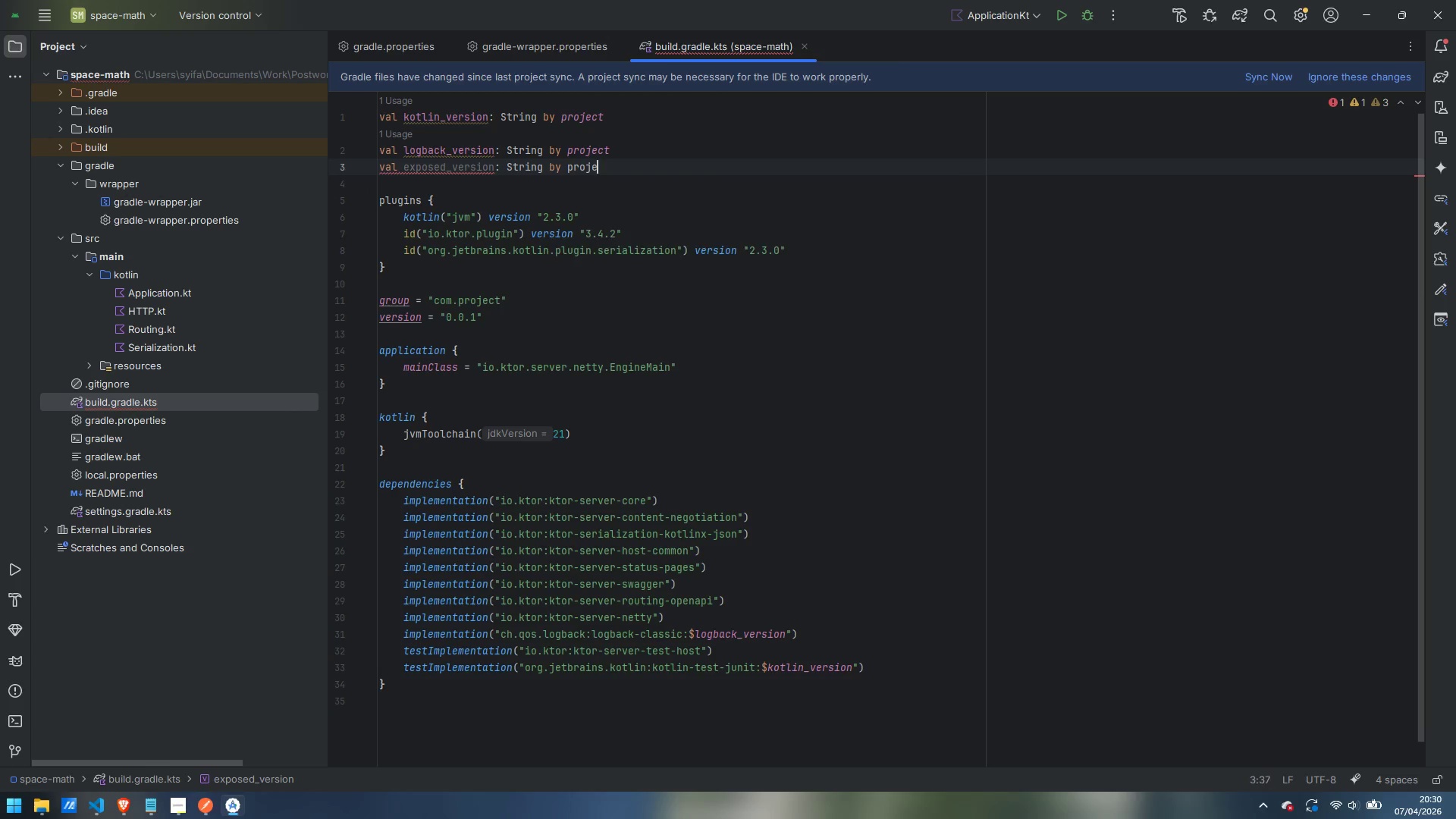 
key(Enter)
 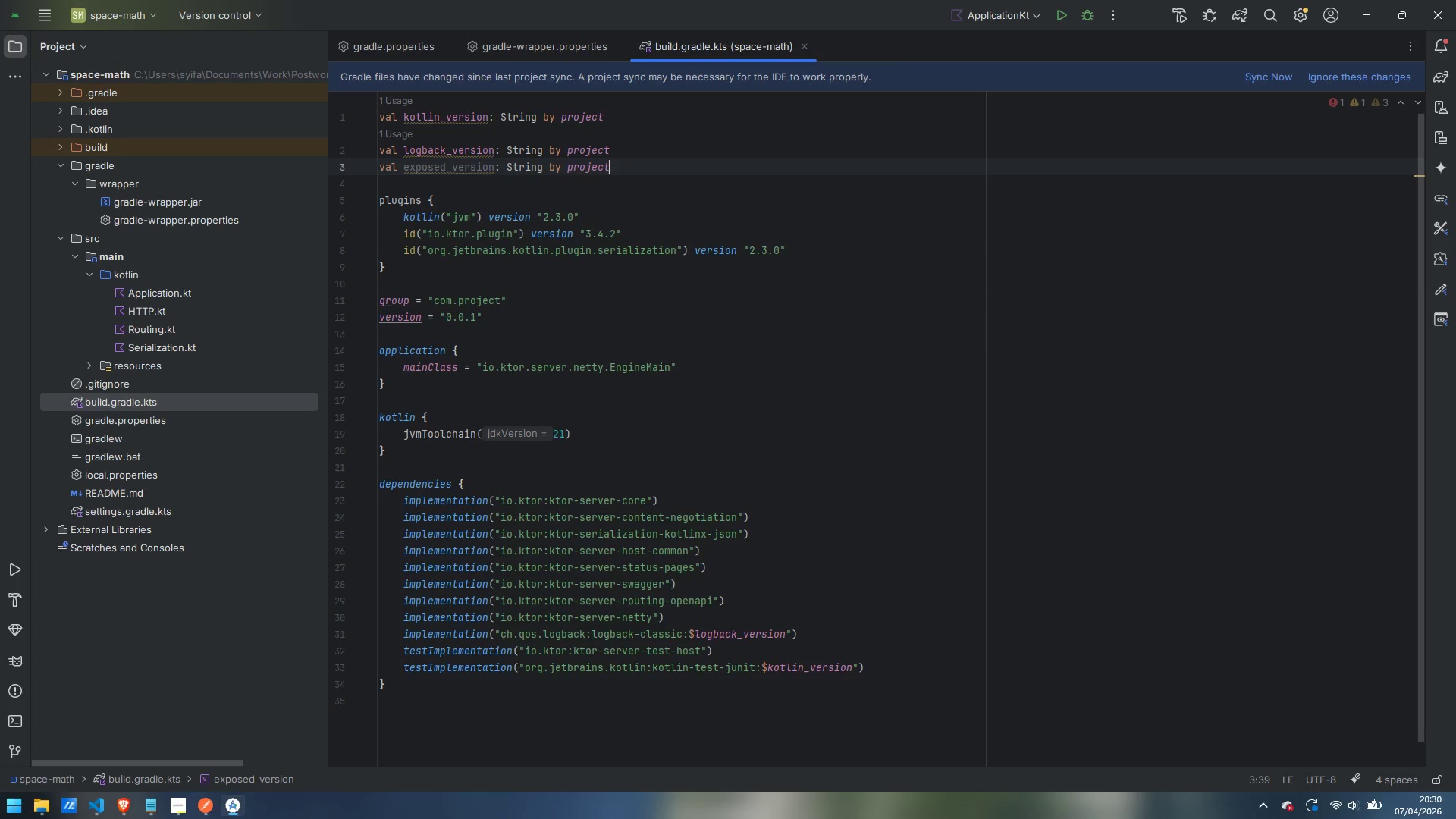 
key(Enter)
 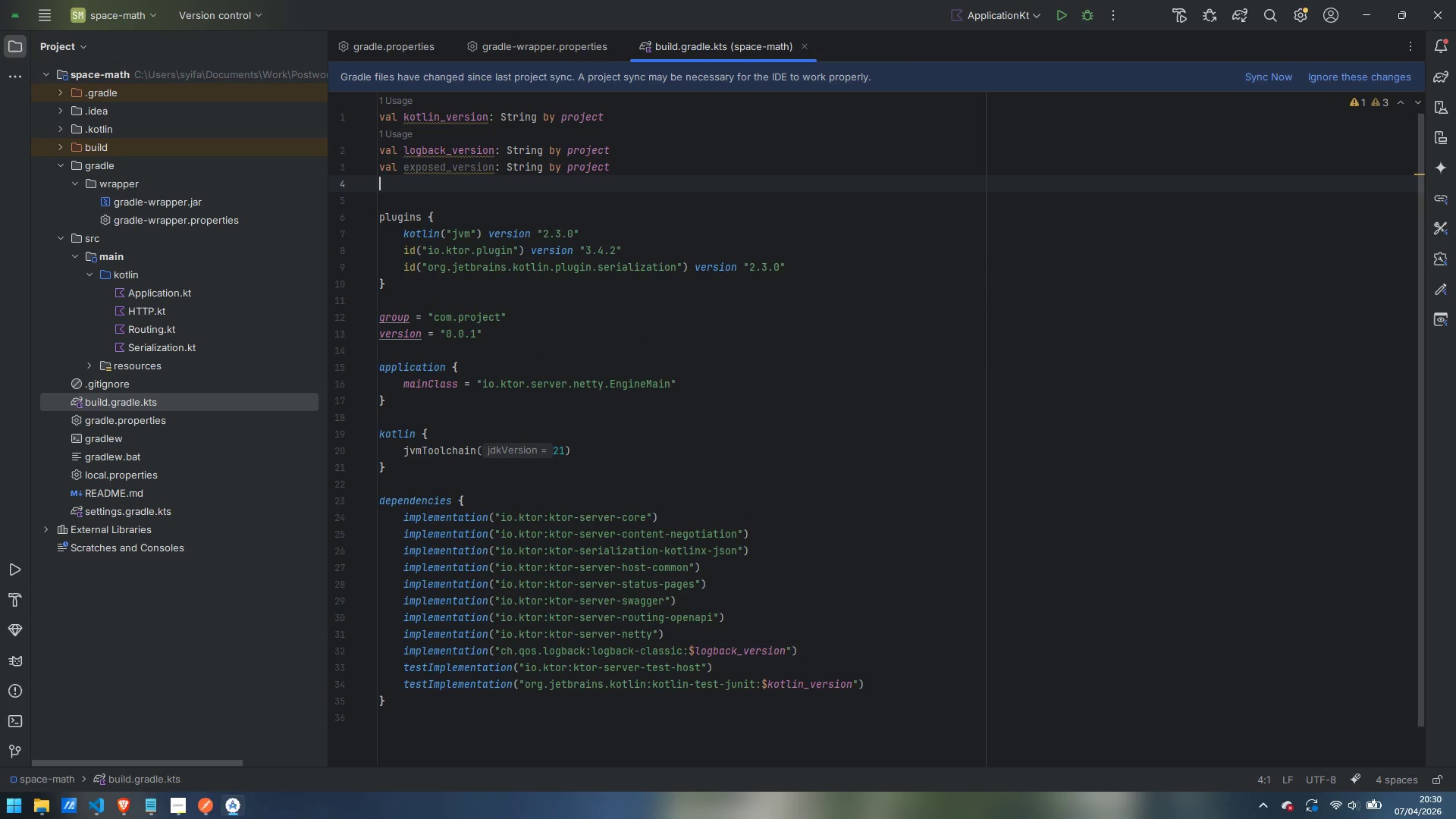 
type(val h2_version: String by project)
 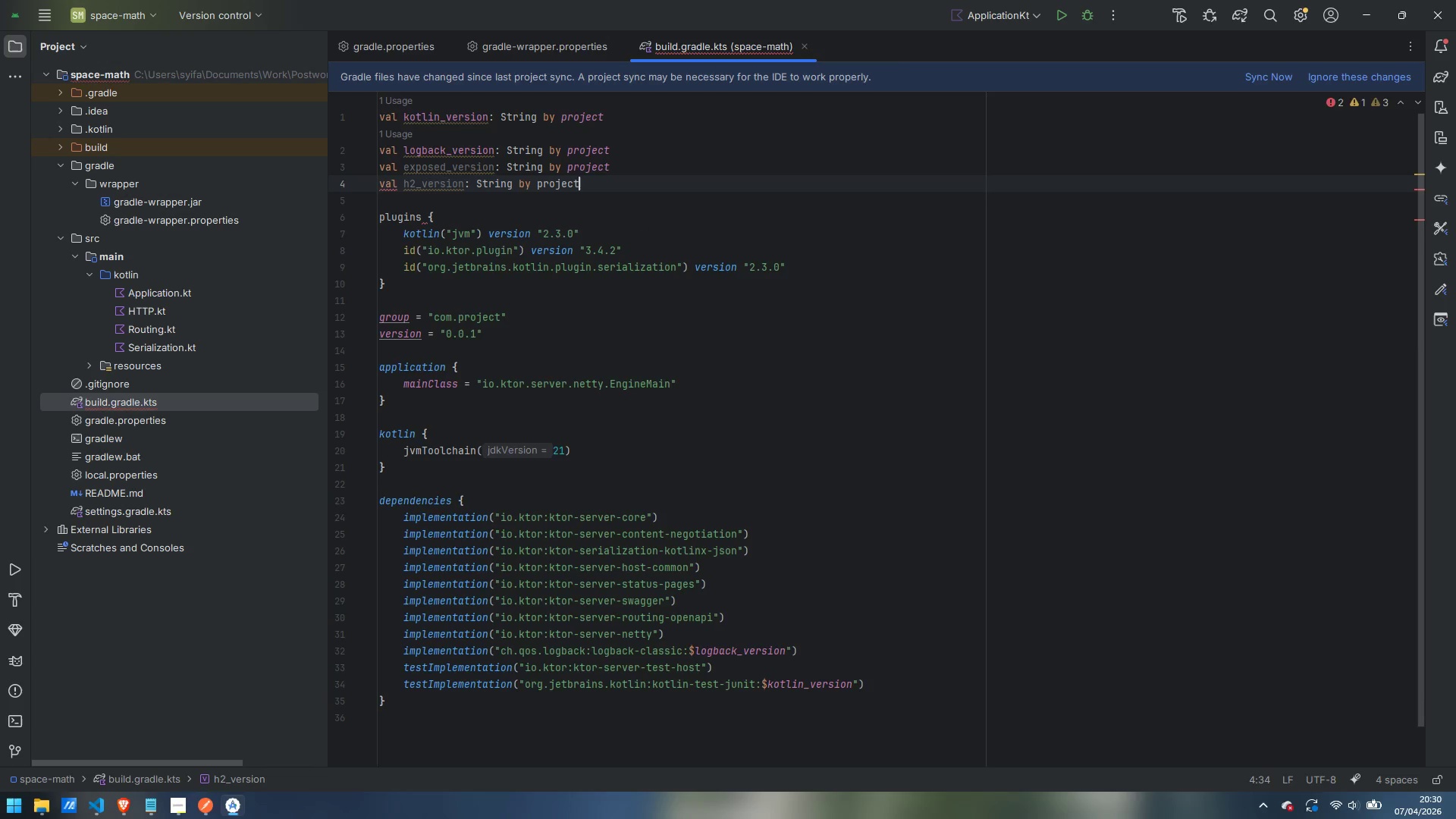 
 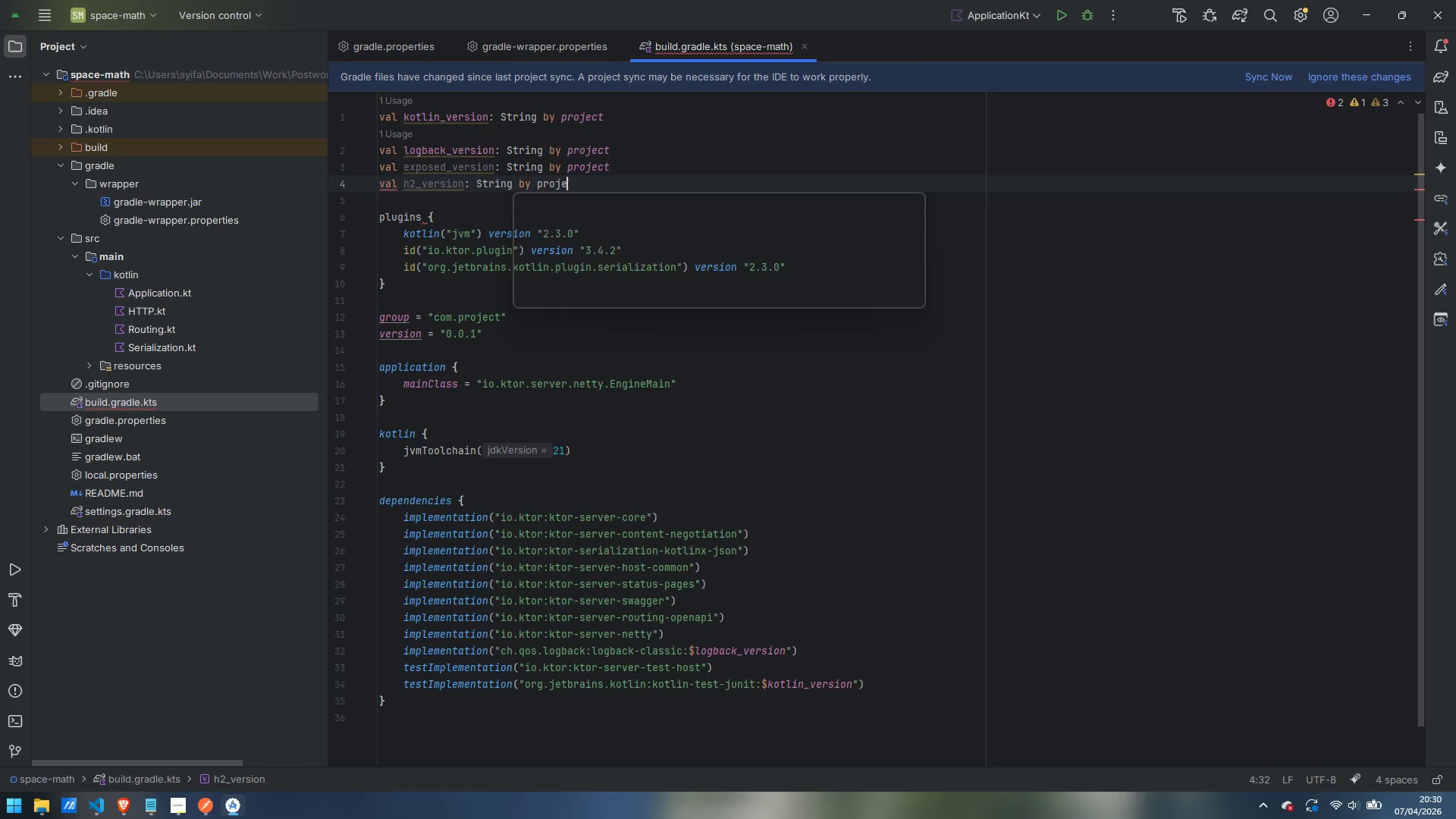 
key(Enter)
 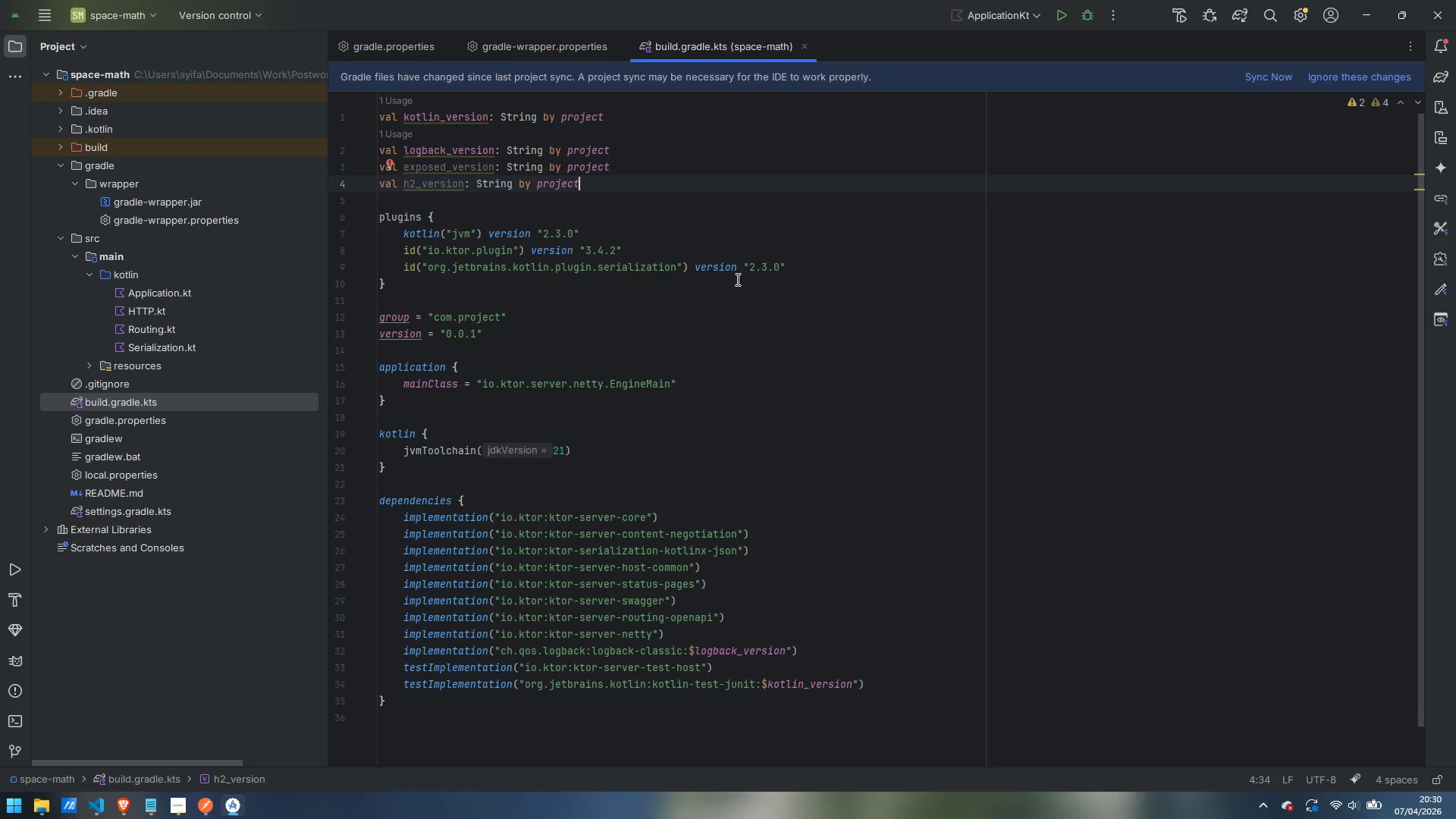 
wait(5.45)
 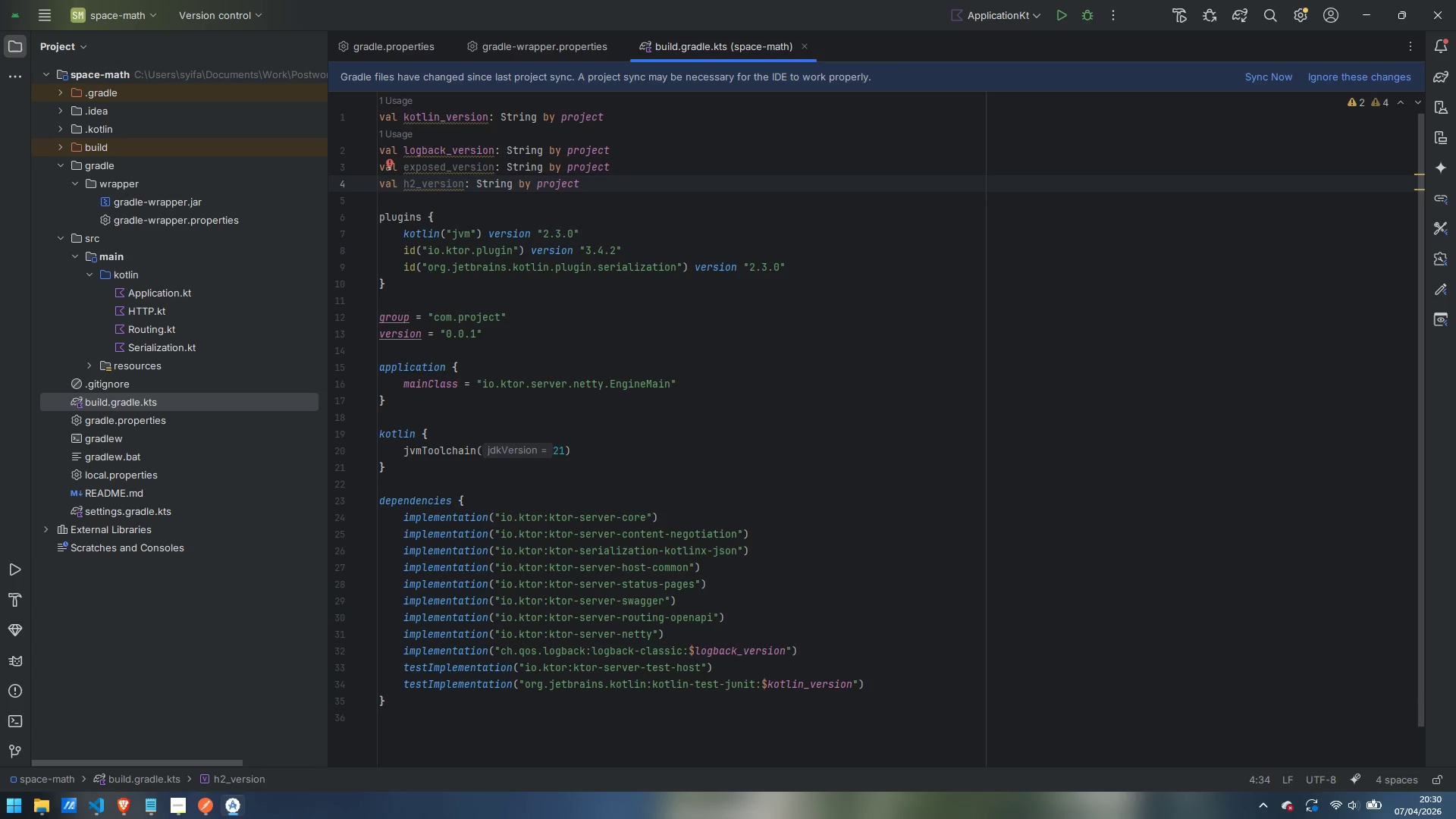 
scroll: coordinate [759, 287], scroll_direction: down, amount: 2.0
 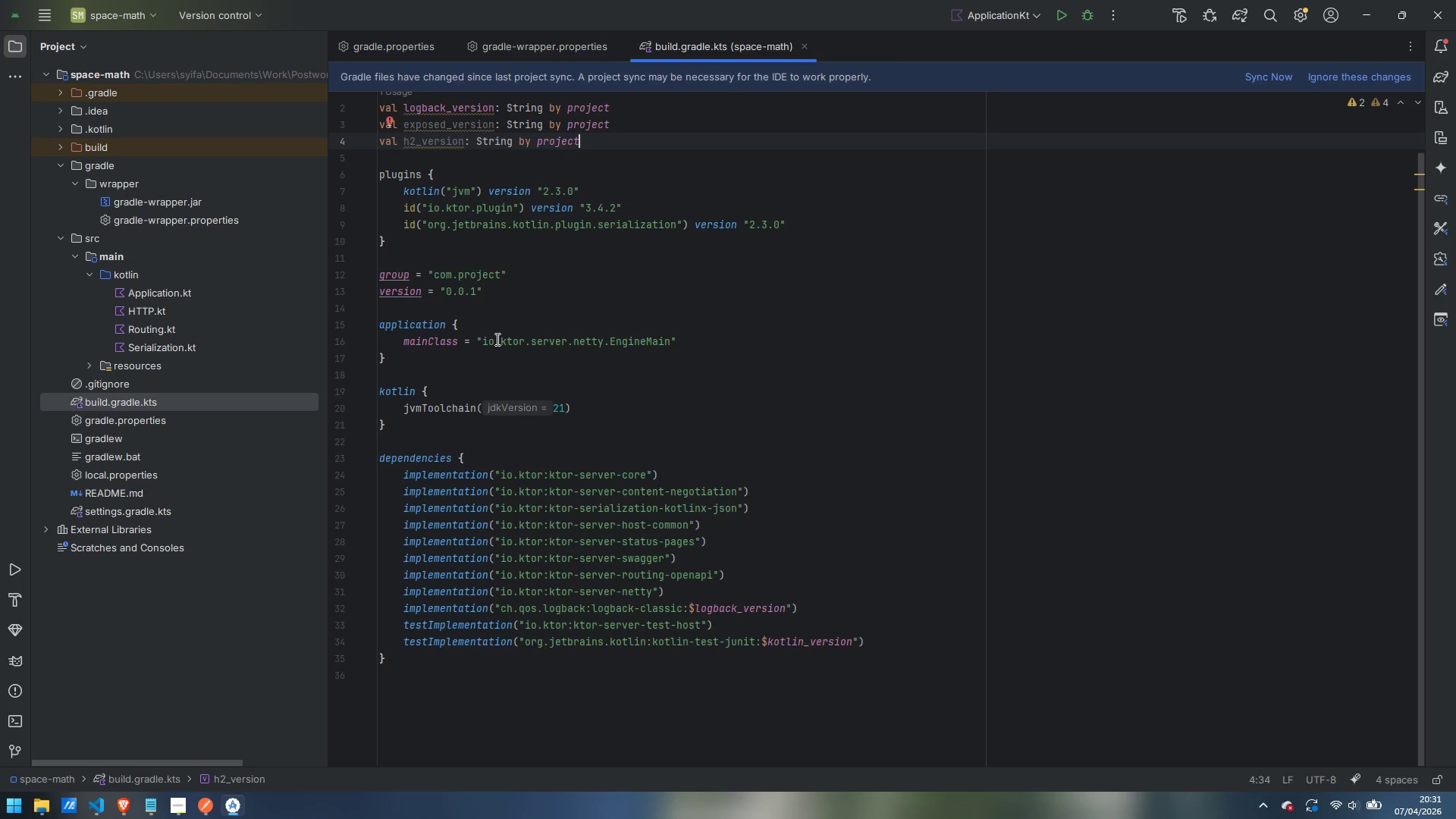 
wait(13.41)
 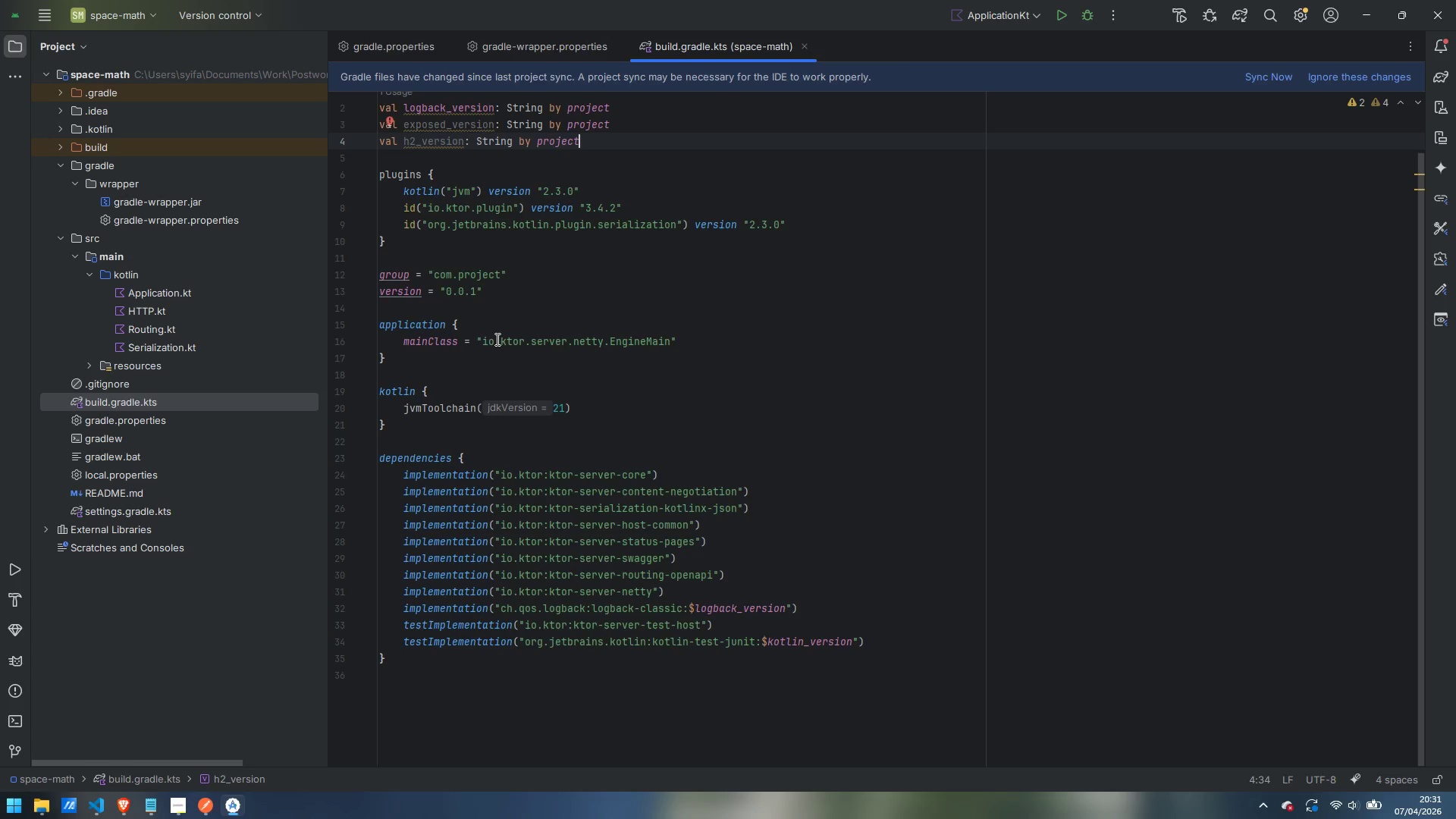 
left_click_drag(start_coordinate=[692, 338], to_coordinate=[460, 349])
 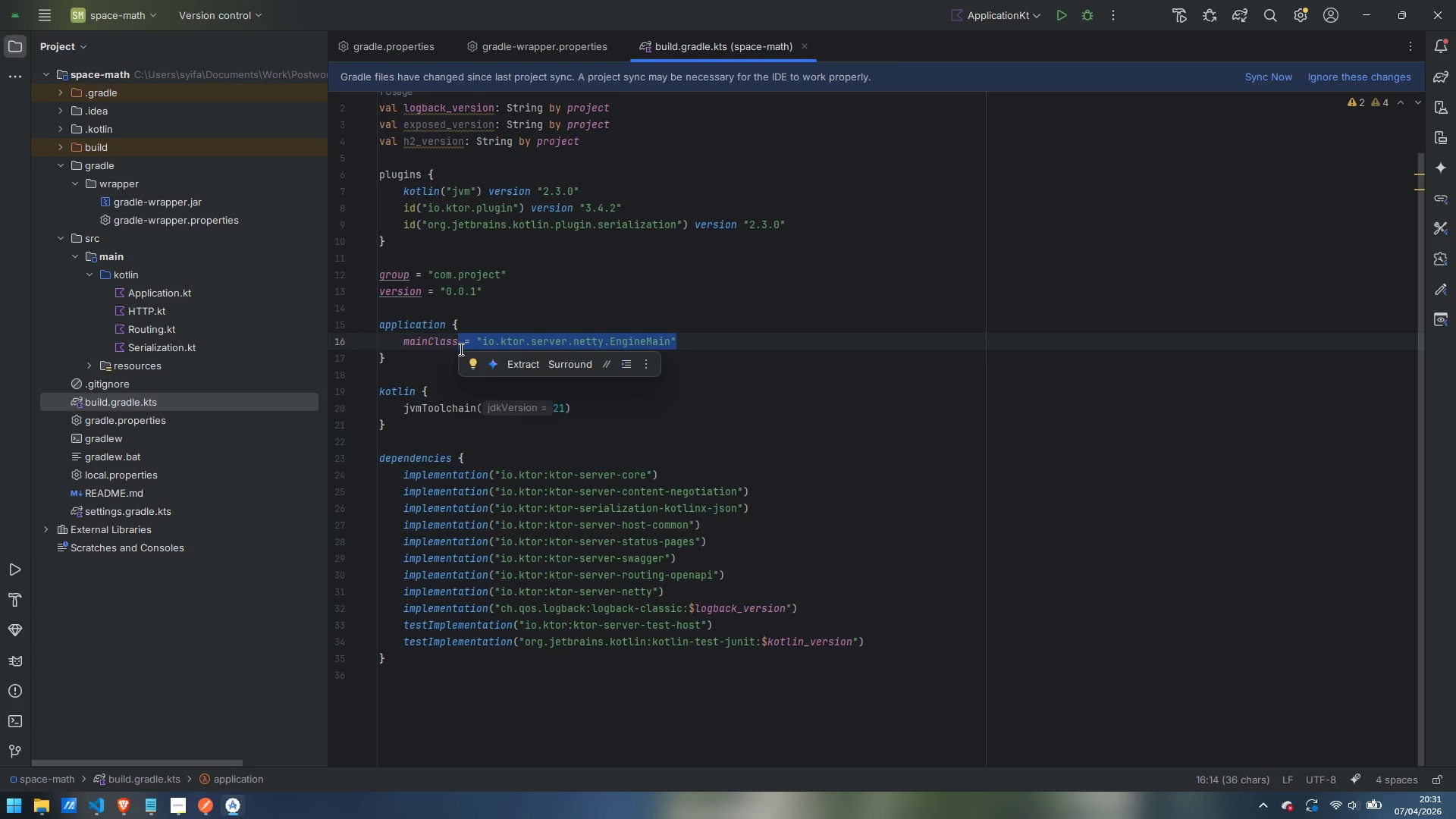 
type(.set)
 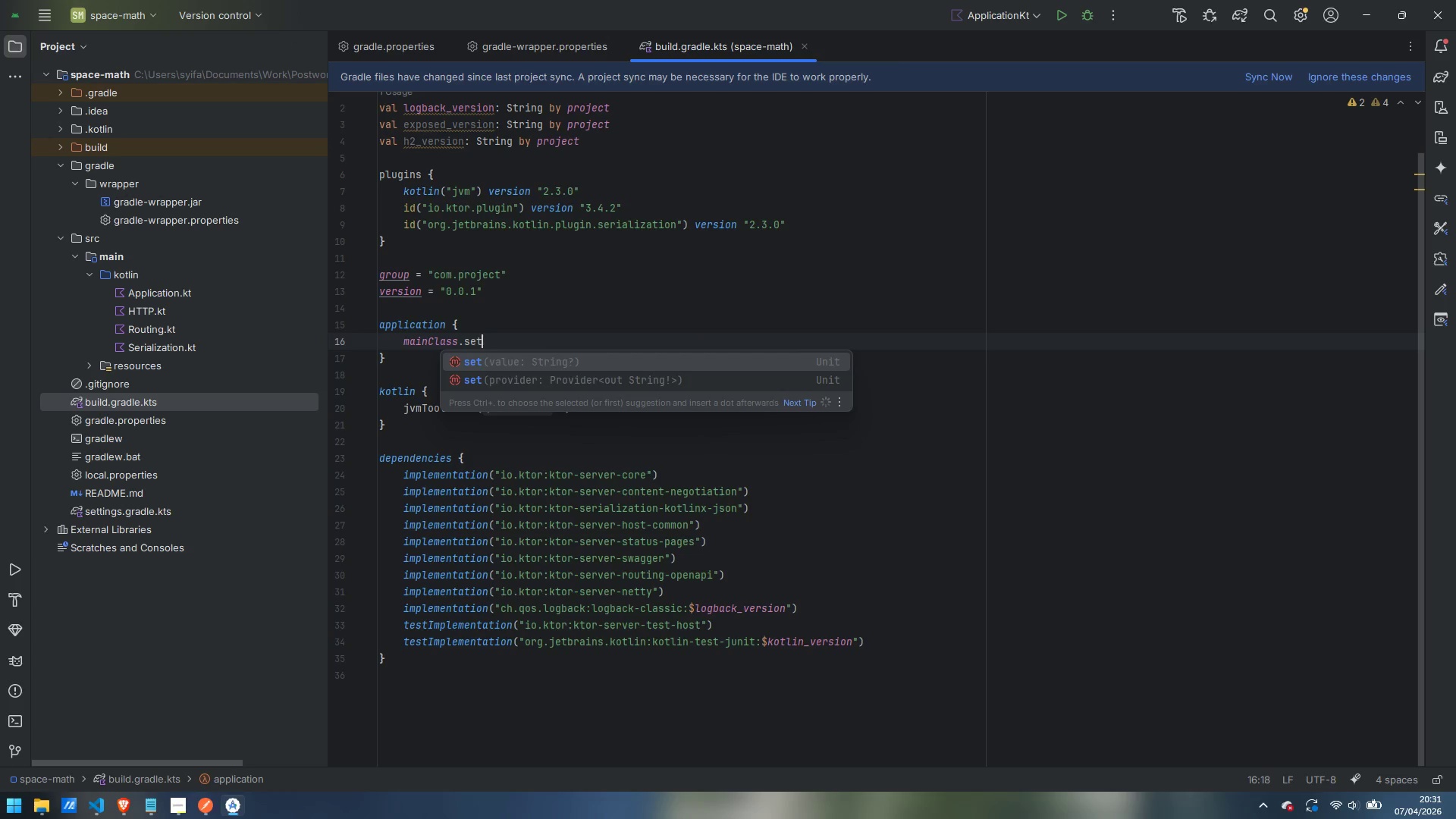 
key(Enter)
 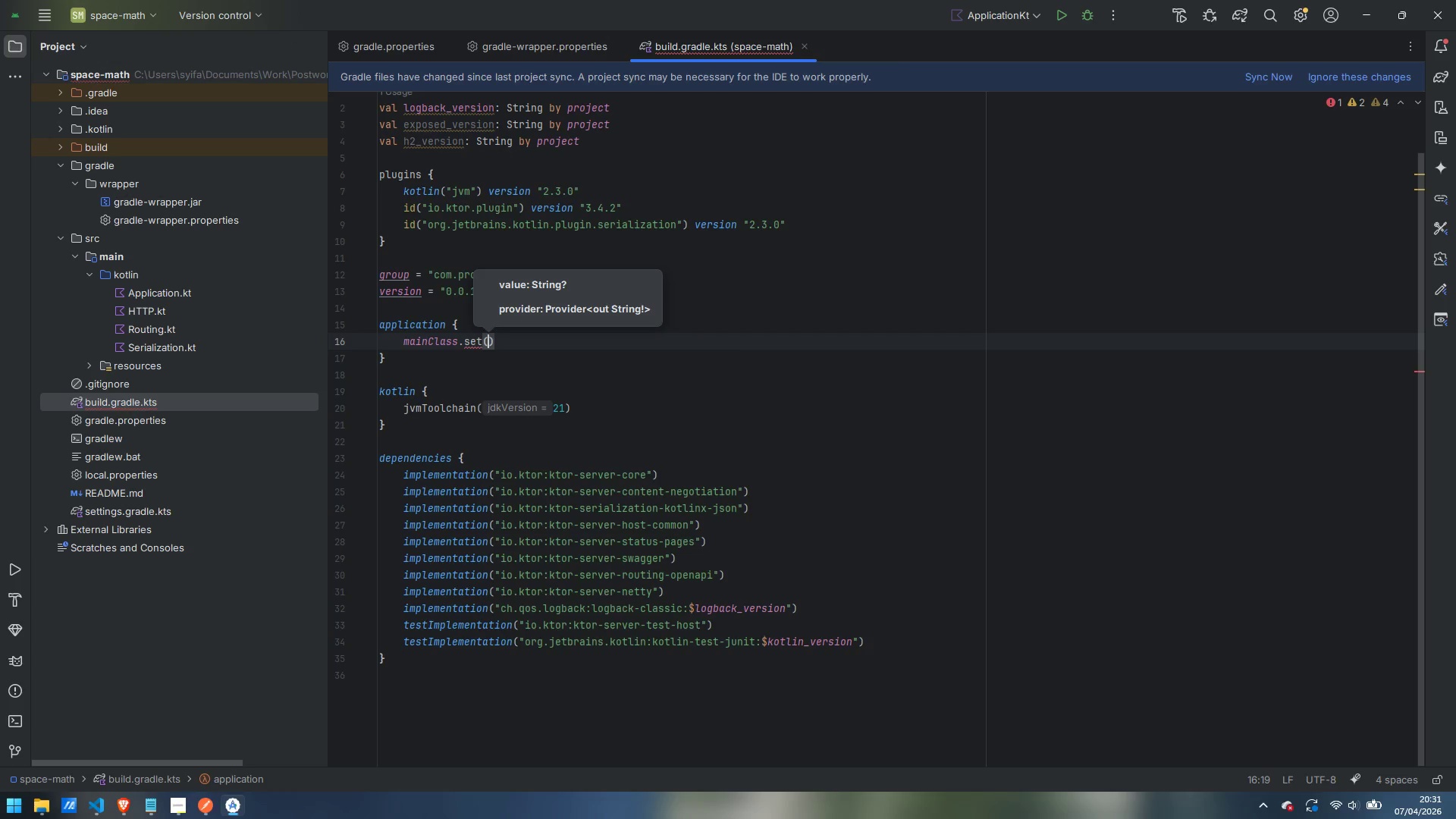 
type("com.project.)
 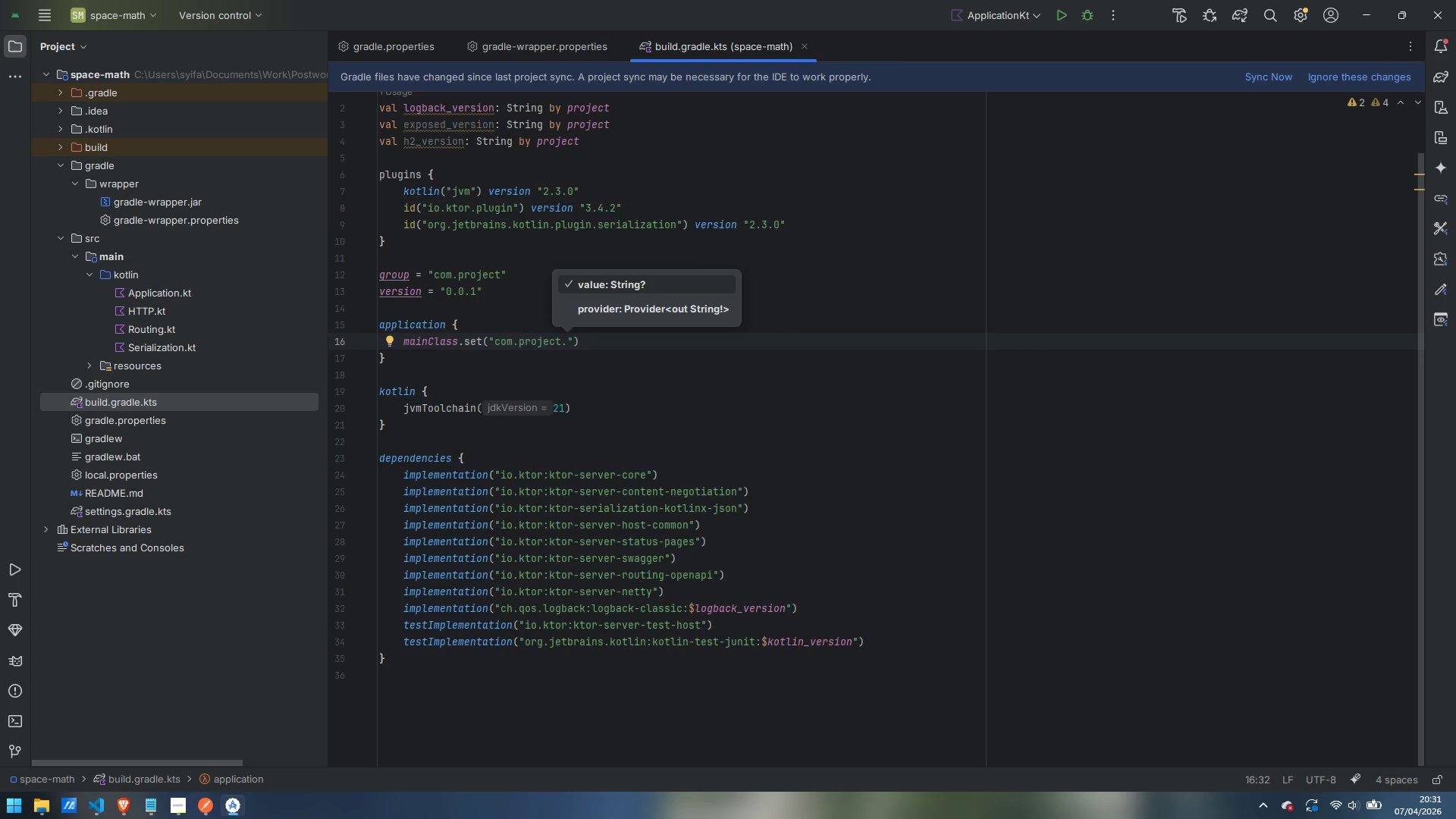 
hold_key(key=ShiftLeft, duration=1.52)
 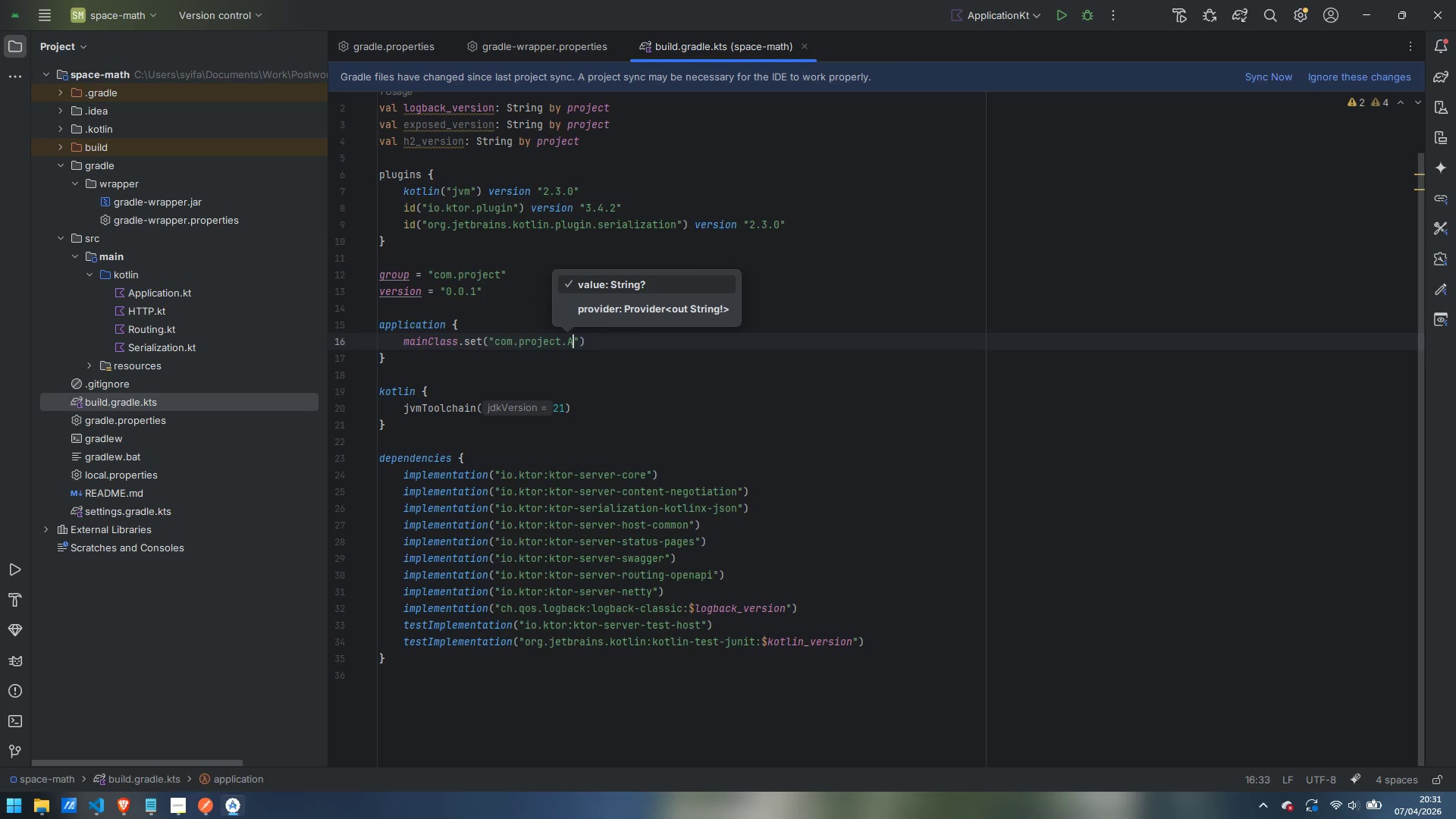 
type(Application)
key(Escape)
 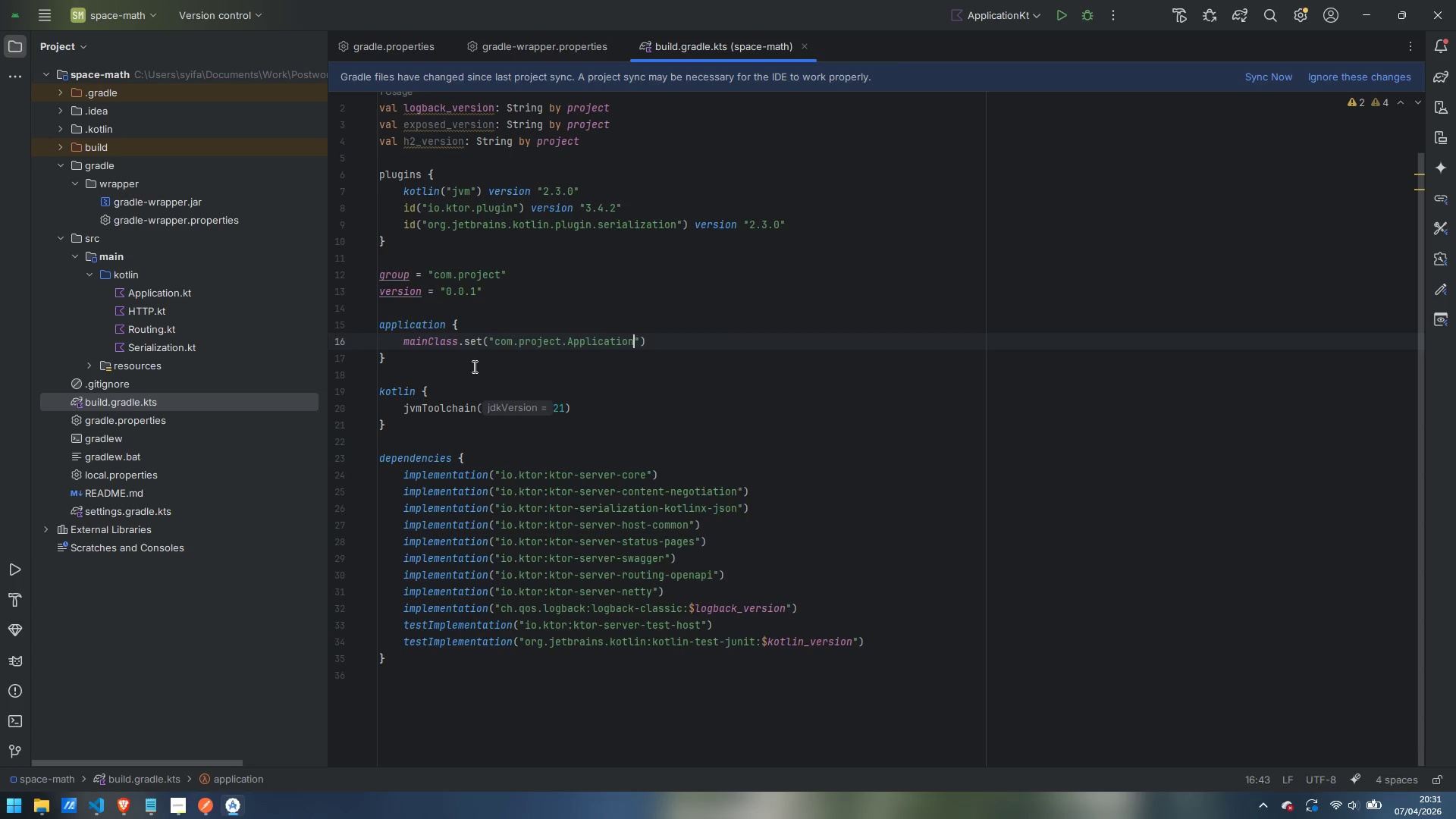 
left_click([428, 355])
 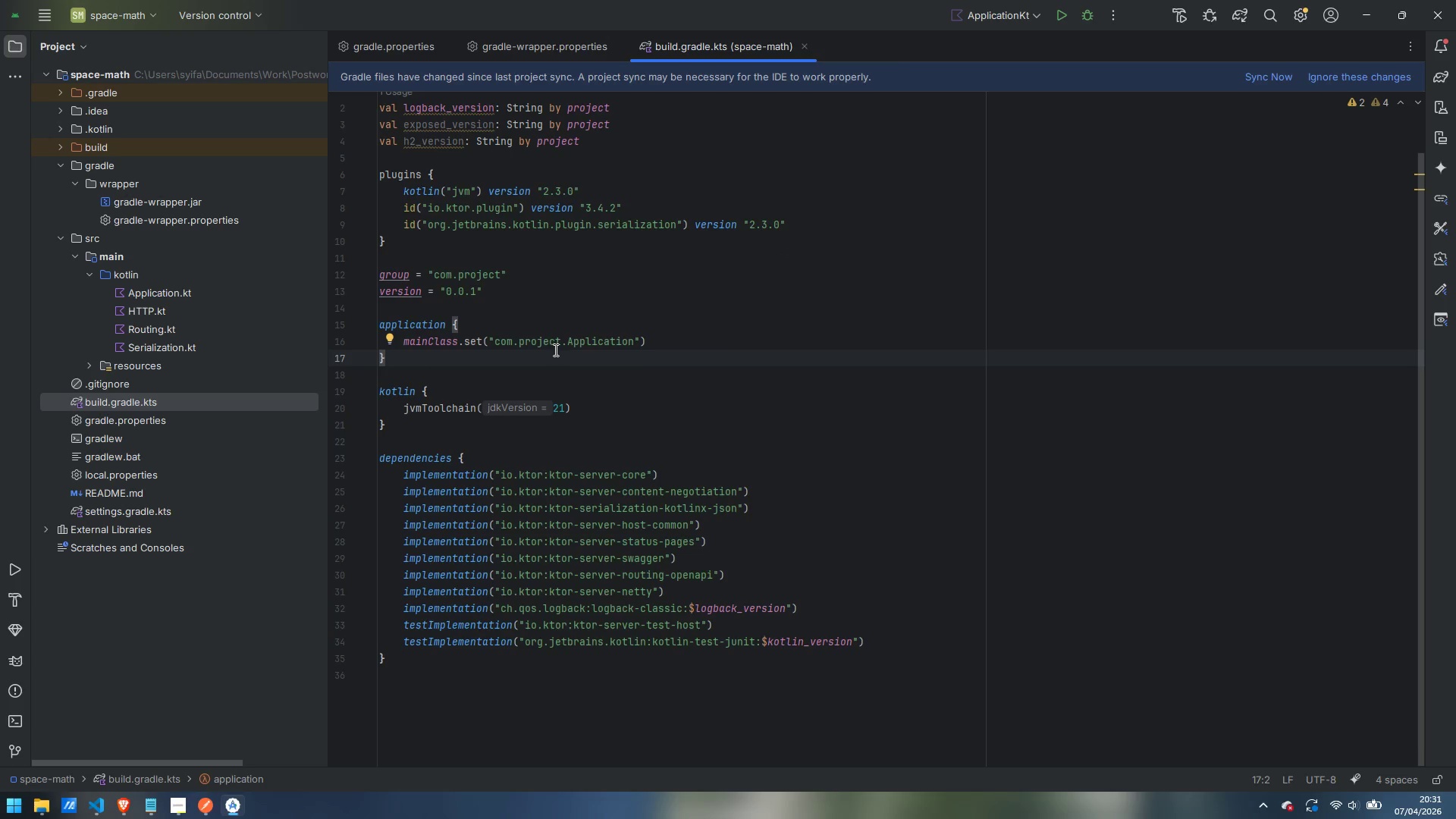 
scroll: coordinate [632, 371], scroll_direction: down, amount: 2.0
 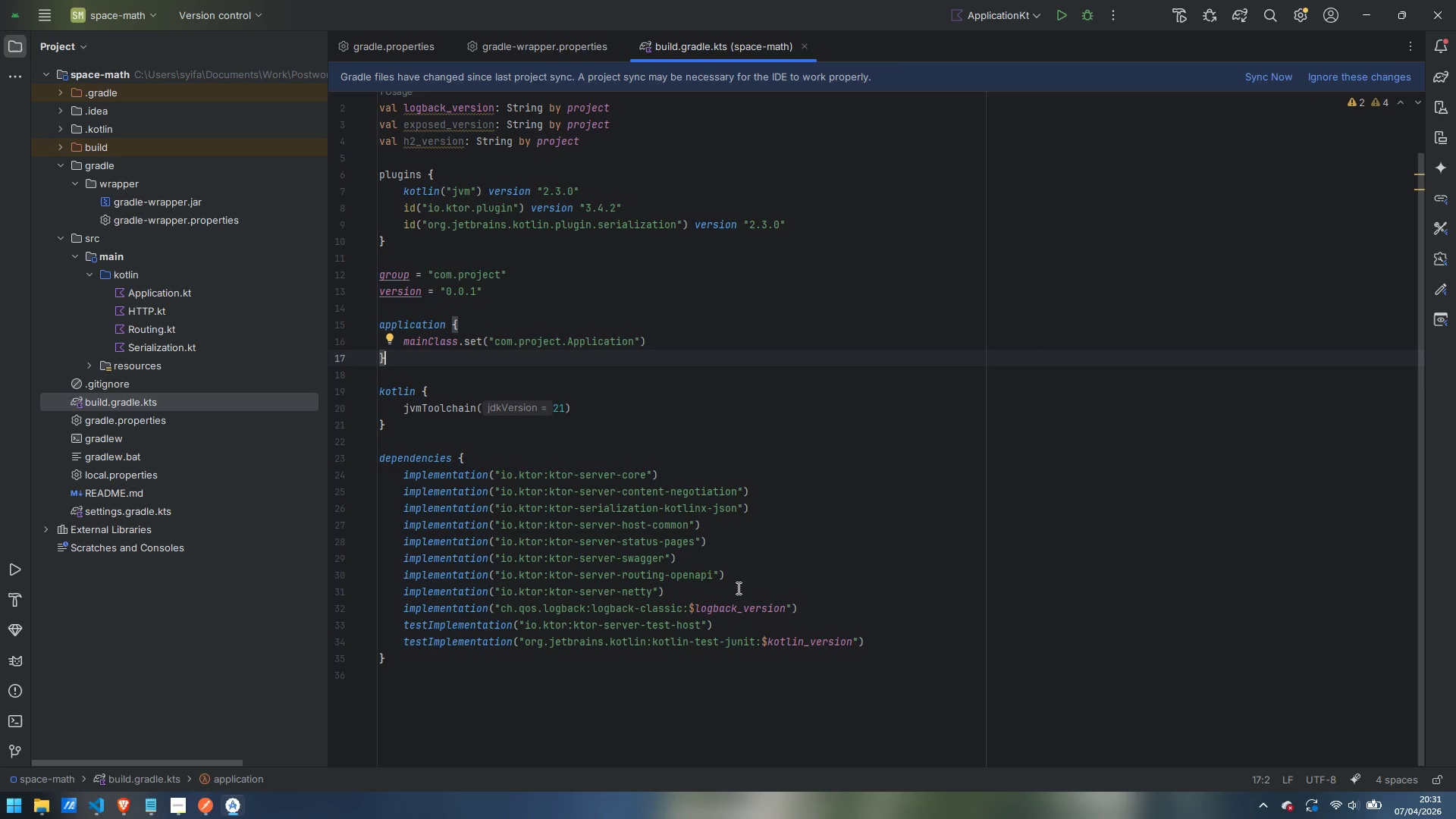 
wait(12.54)
 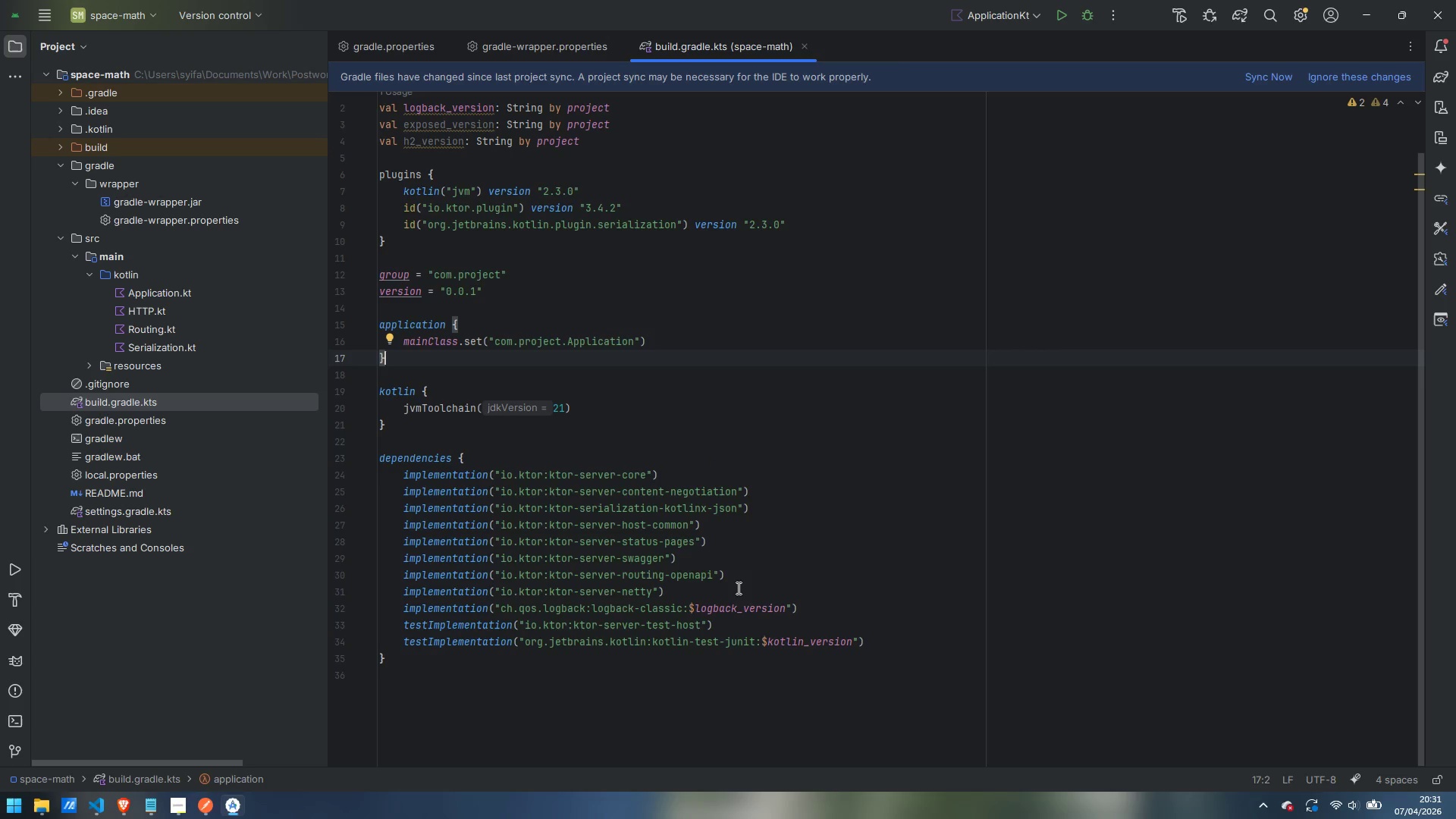 
left_click([591, 559])
 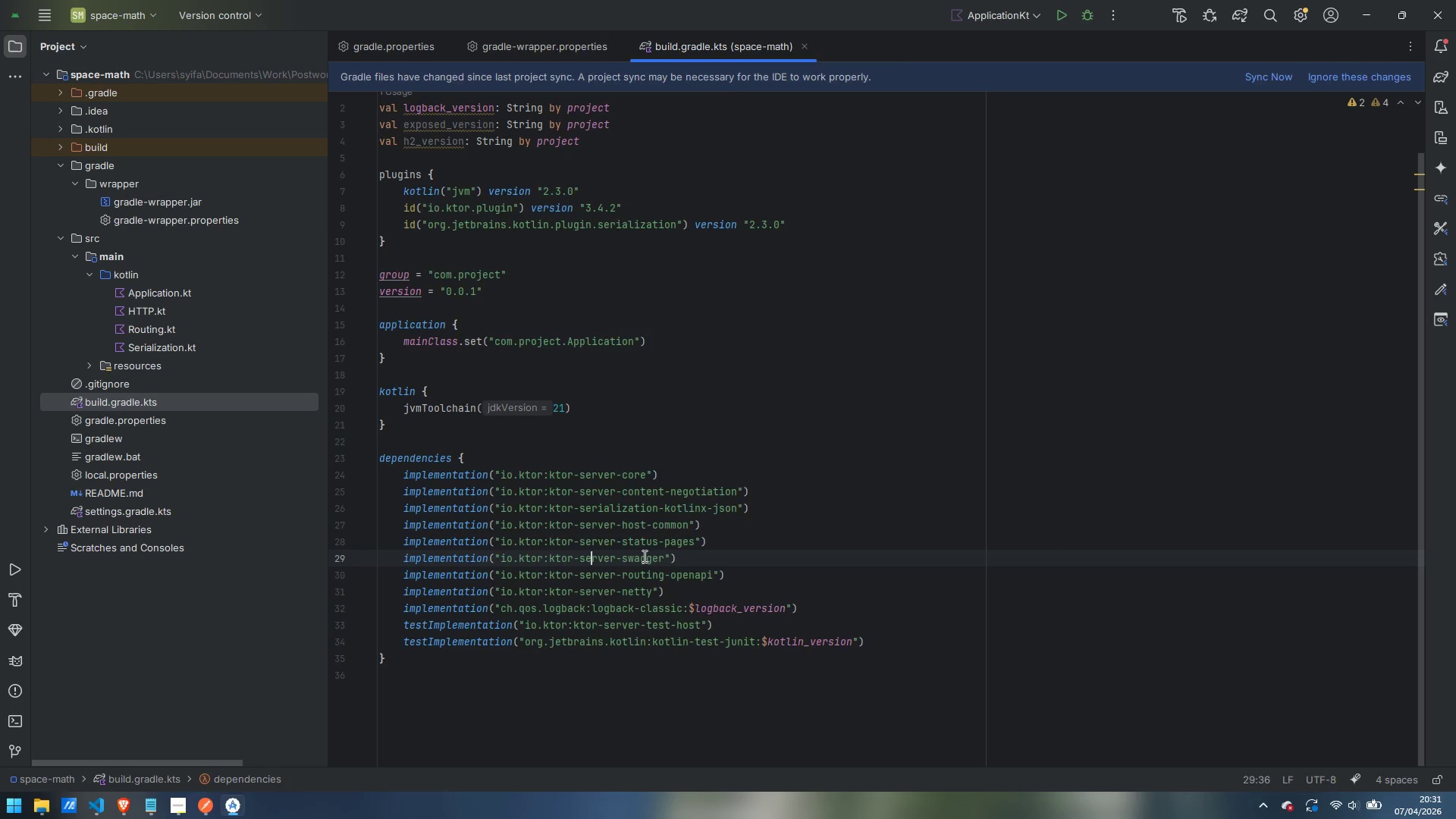 
left_click([643, 556])
 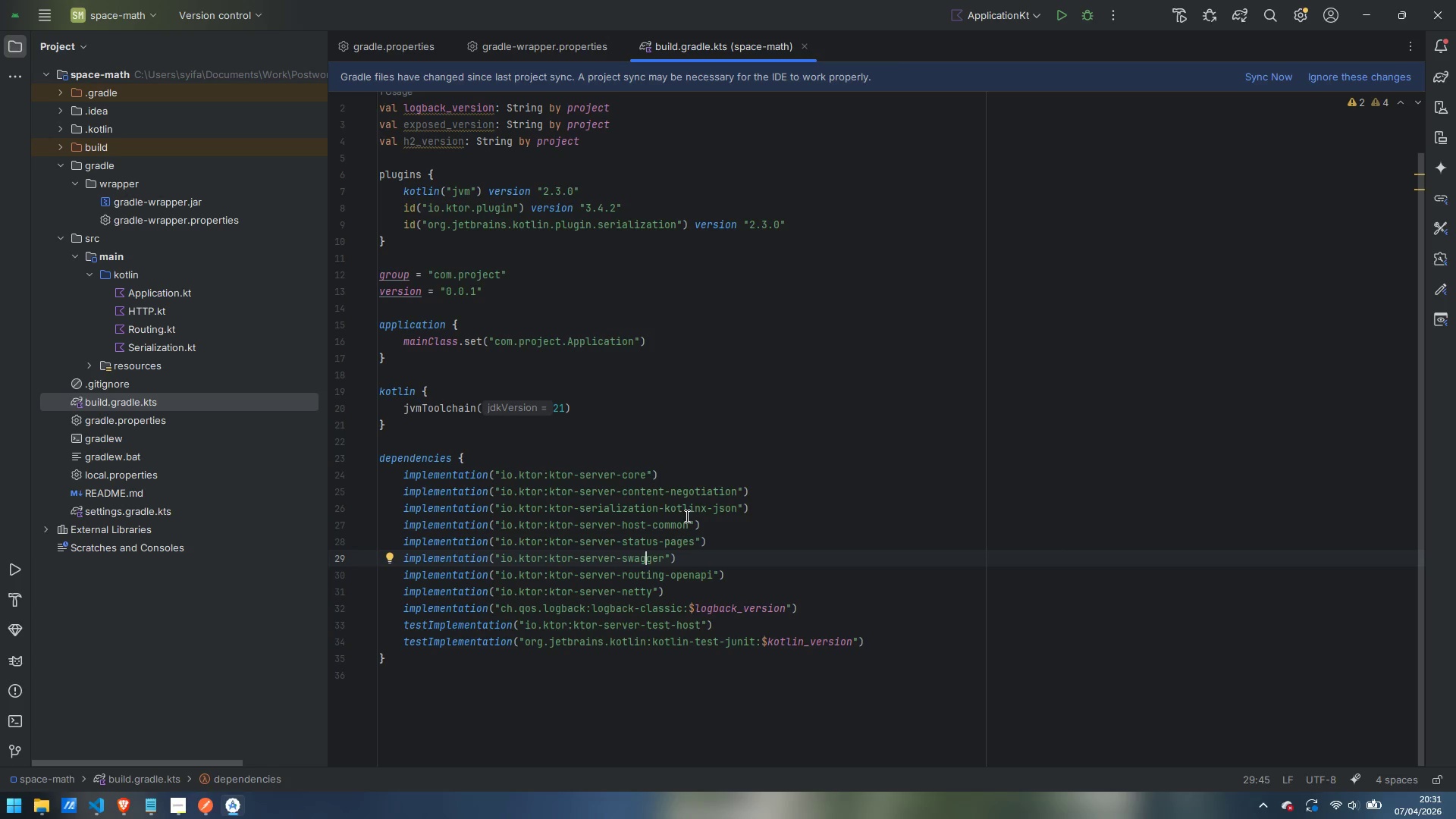 
wait(9.55)
 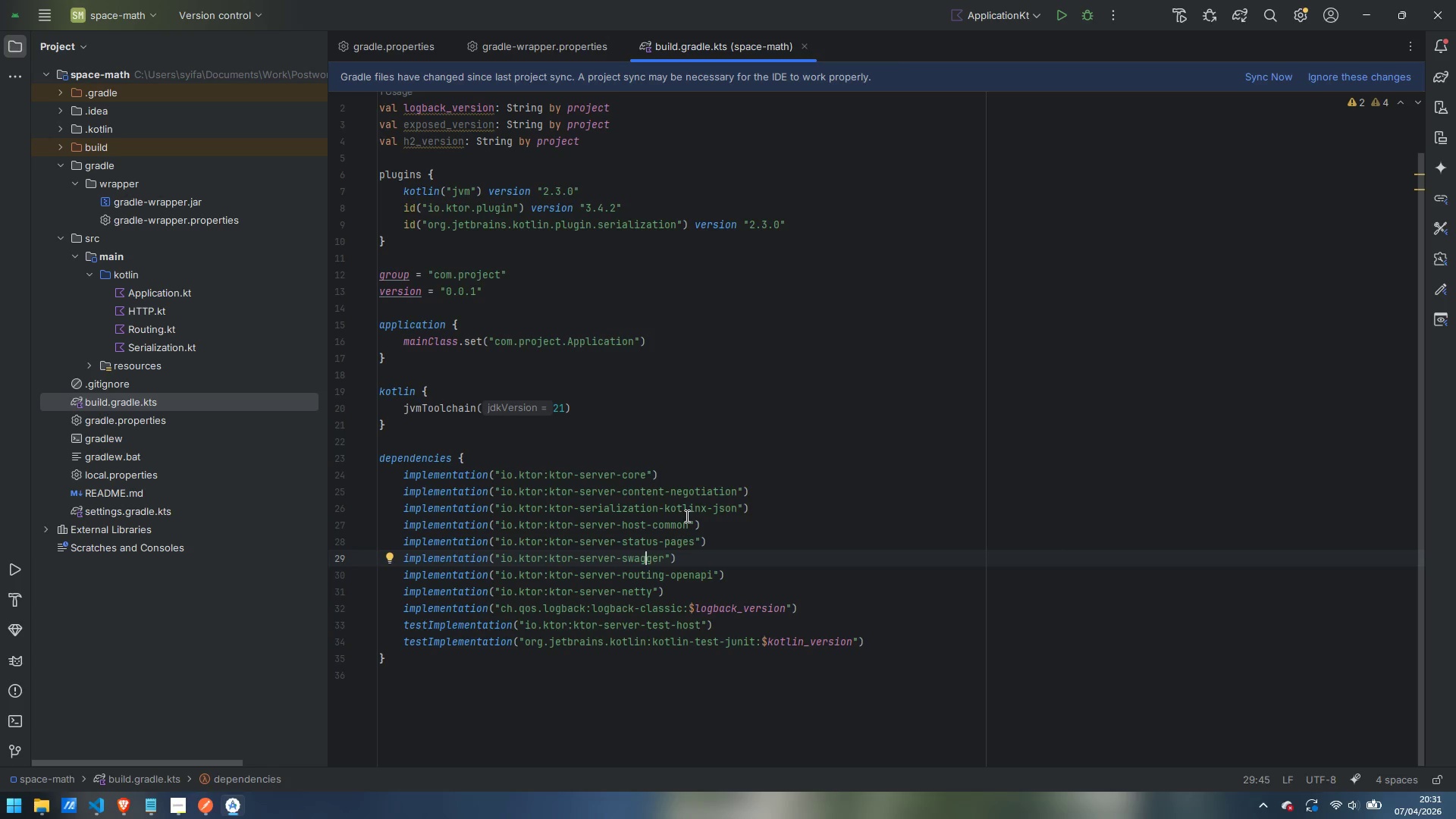 
left_click([900, 643])
 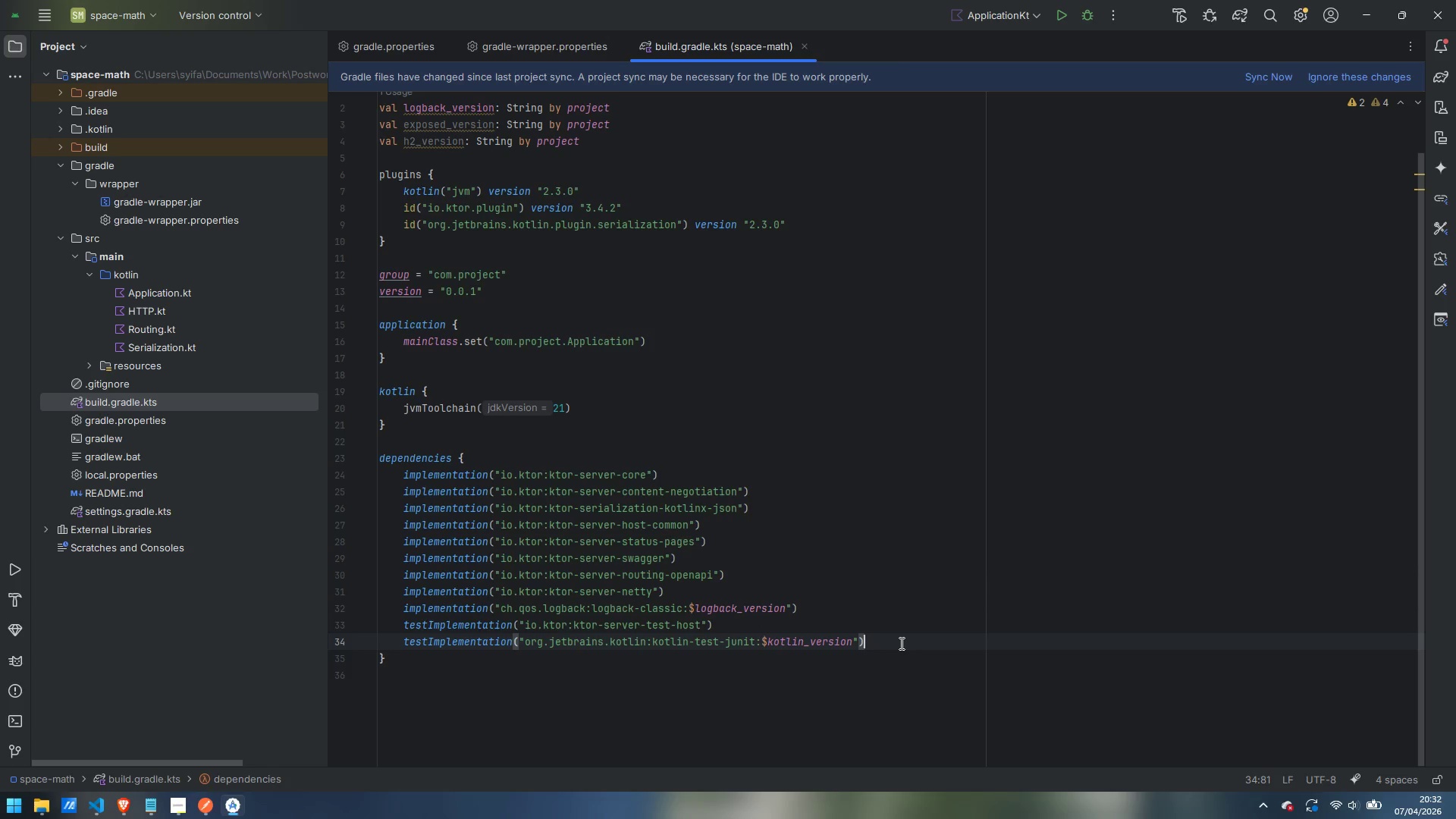 
key(Enter)
 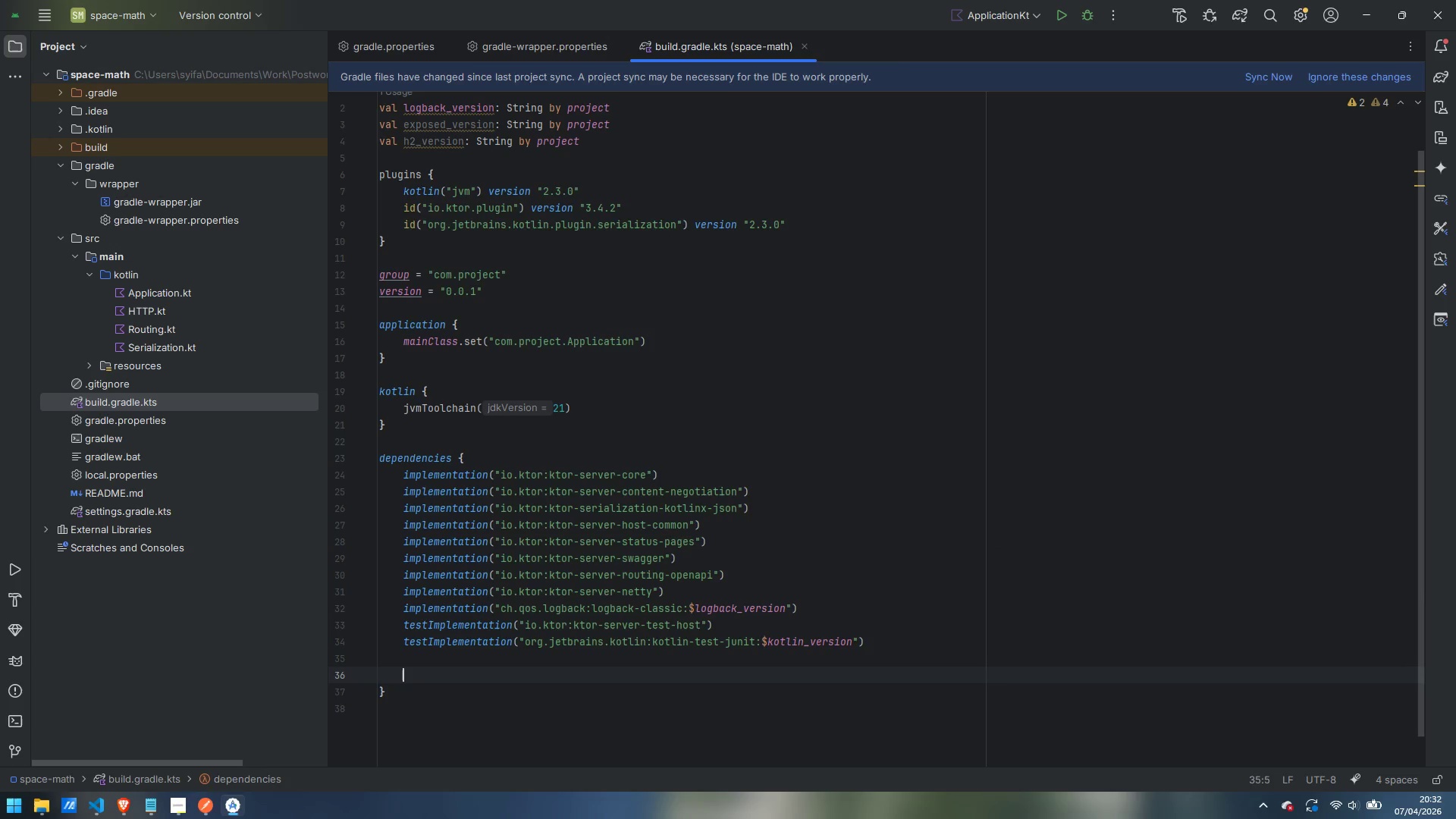 
key(Enter)
 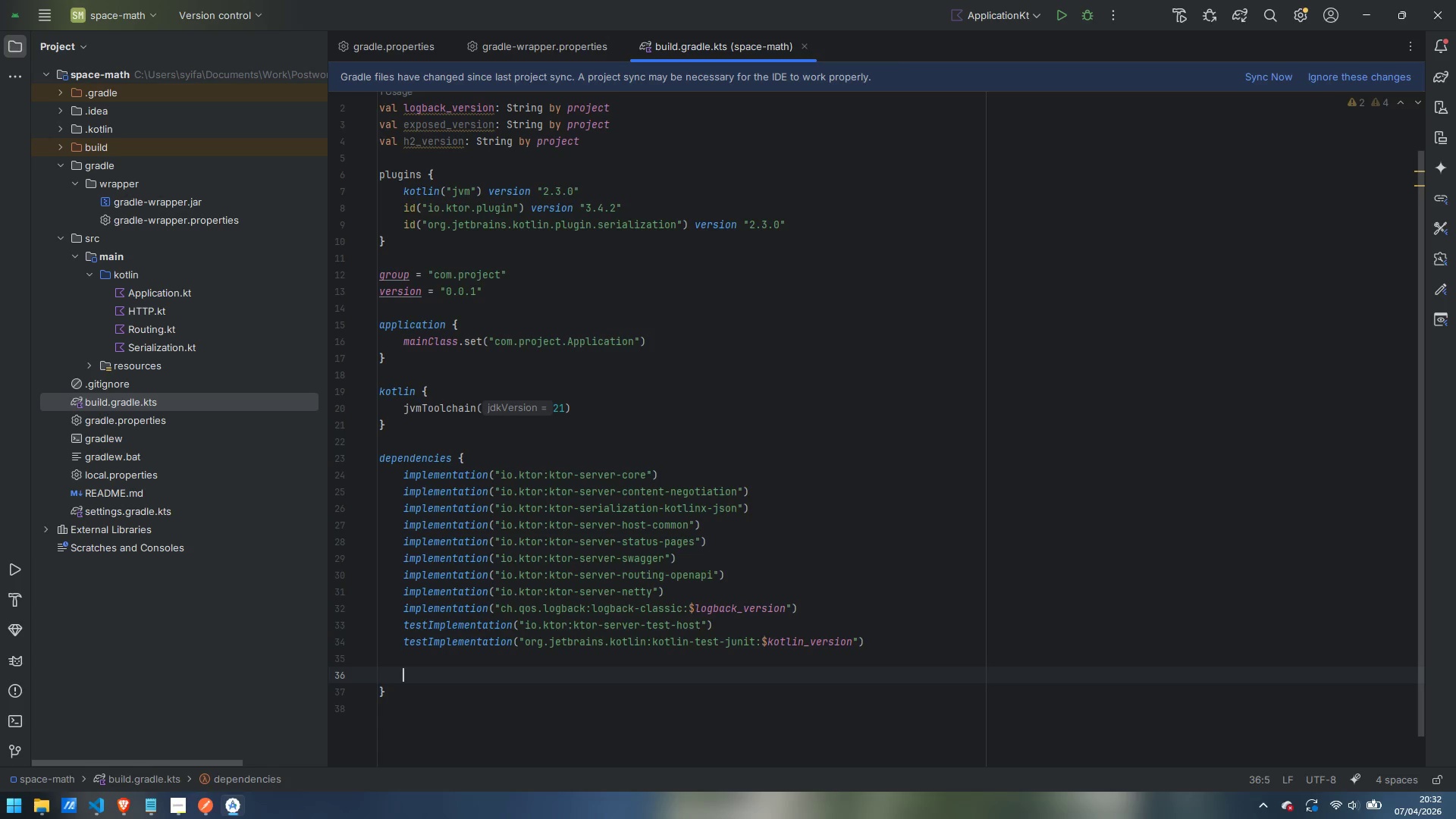 
type(implementaion)
key(Backspace)
key(Backspace)
key(Backspace)
type(tion)
 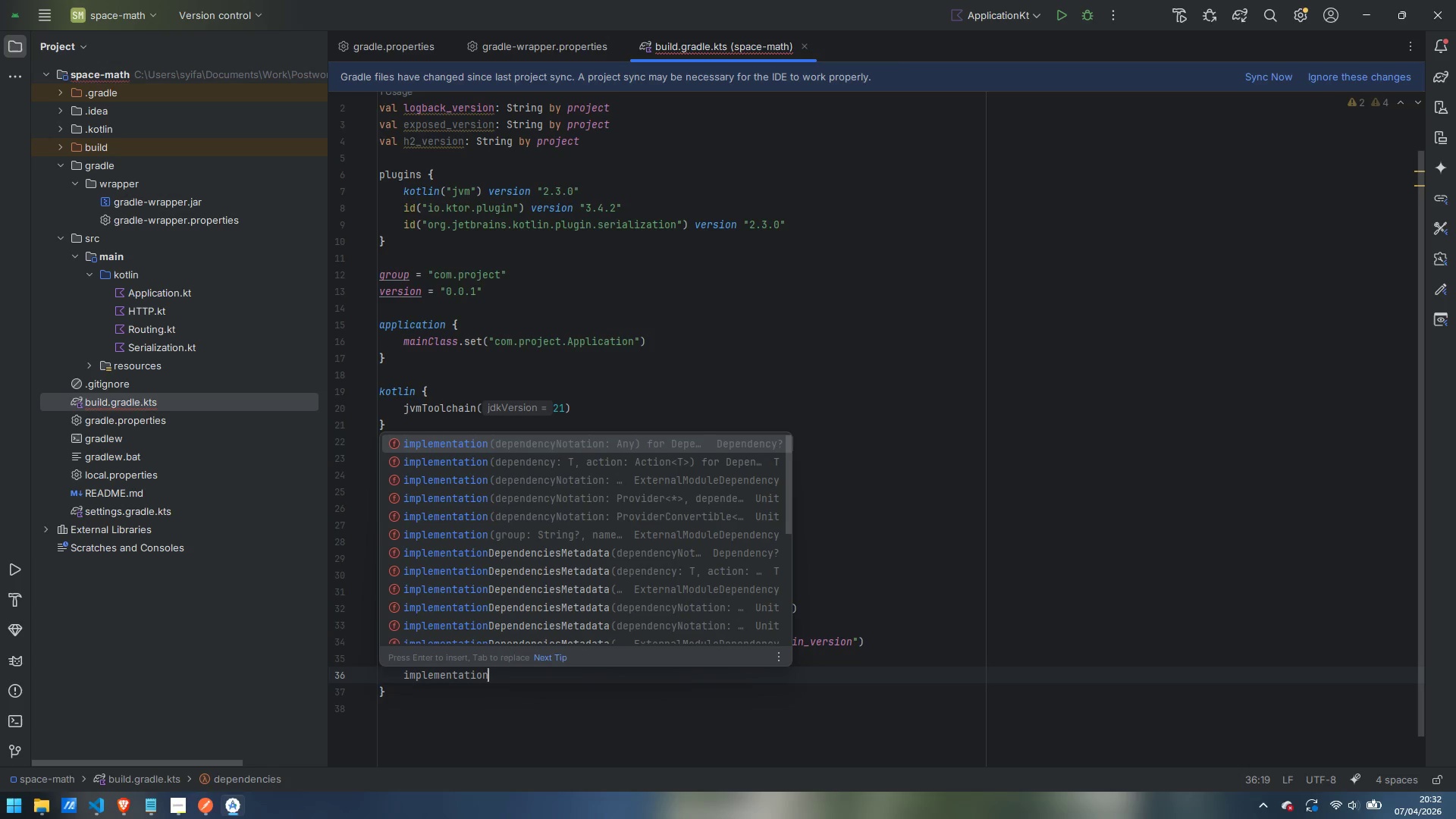 
key(Enter)
 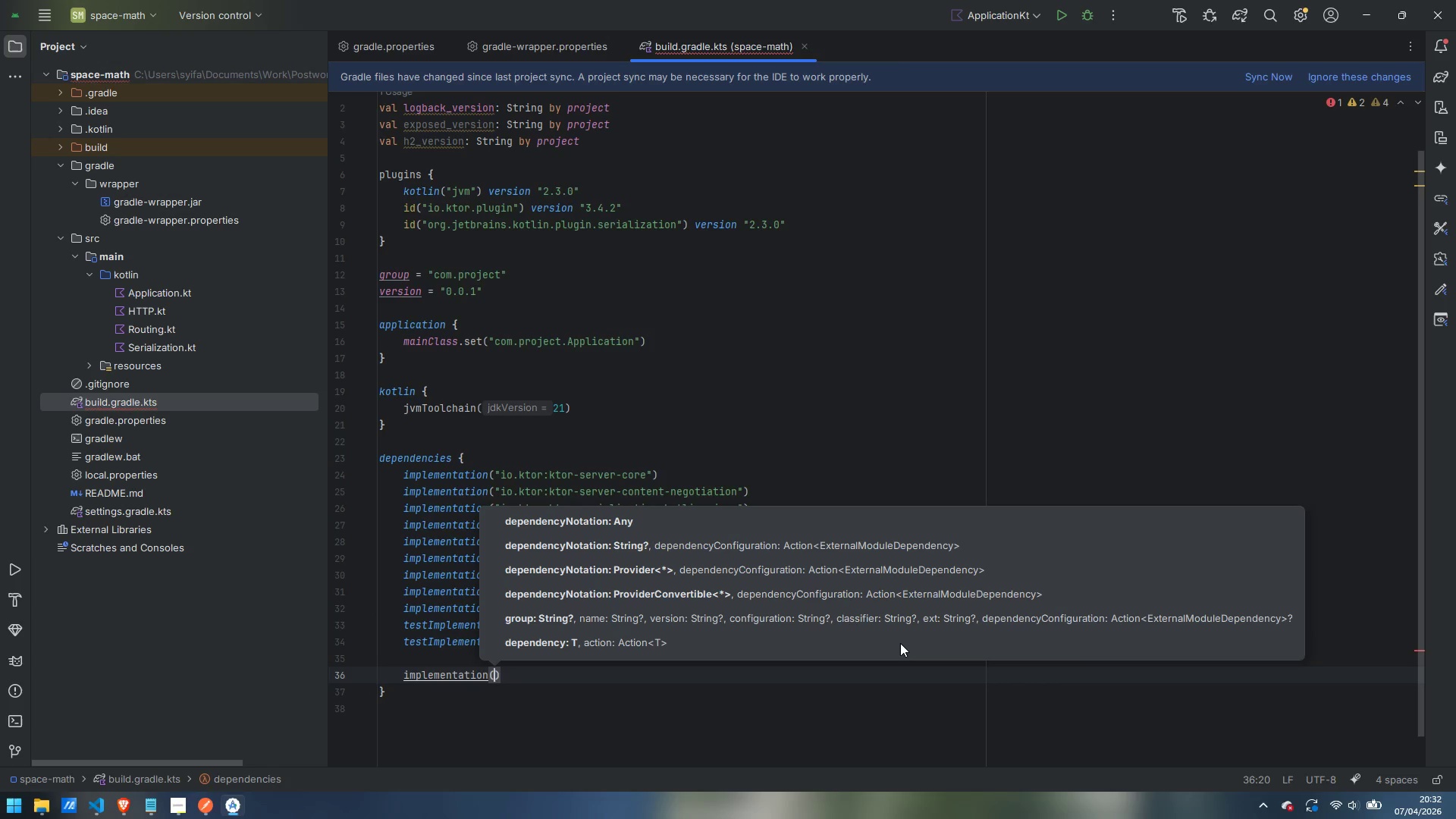 
key(Escape)
type("org.jetbre)
key(Backspace)
type(ains.exposed:exposed-core:#)
key(Backspace)
type($exposed_version)
 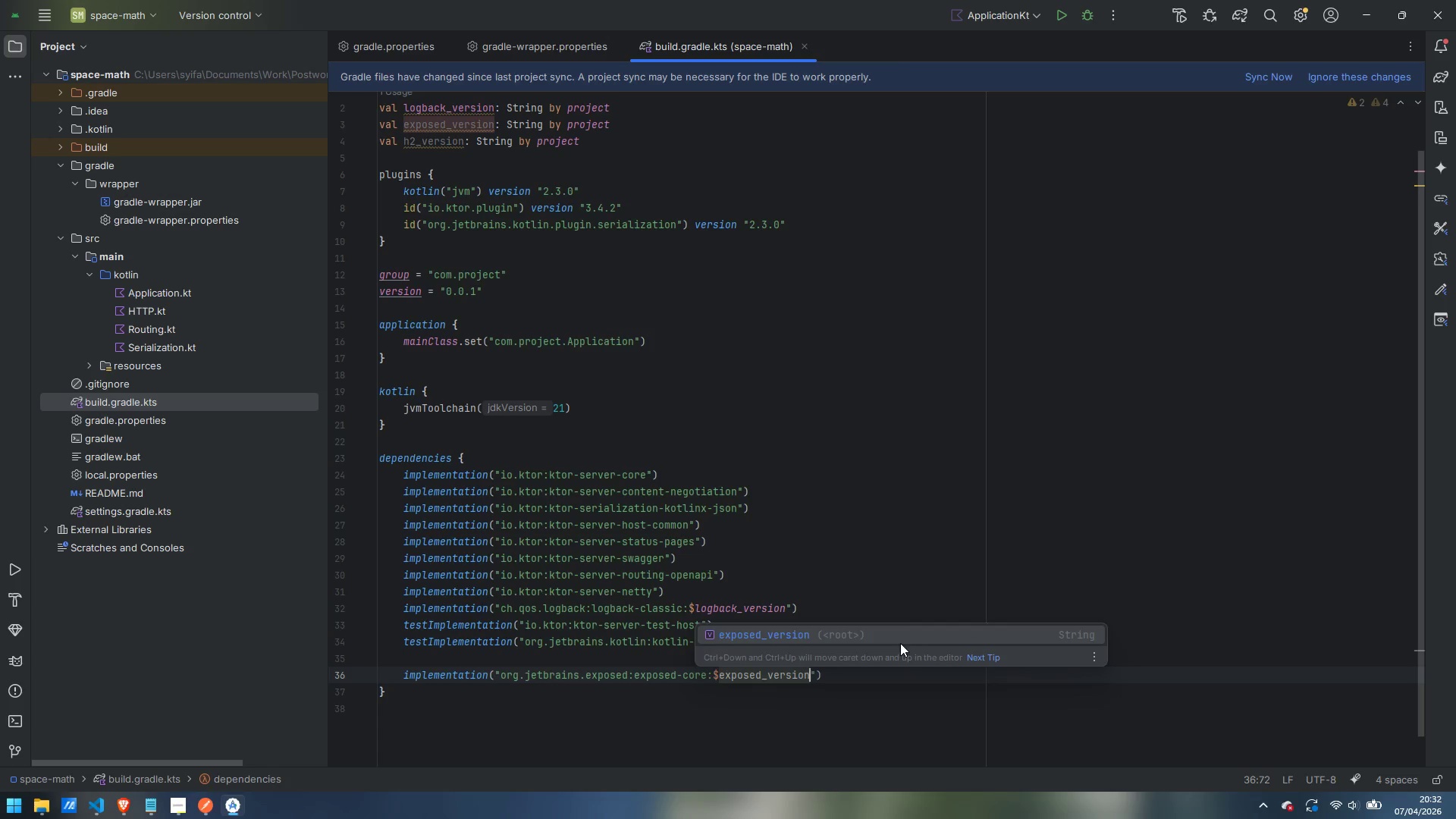 
key(ArrowRight)
 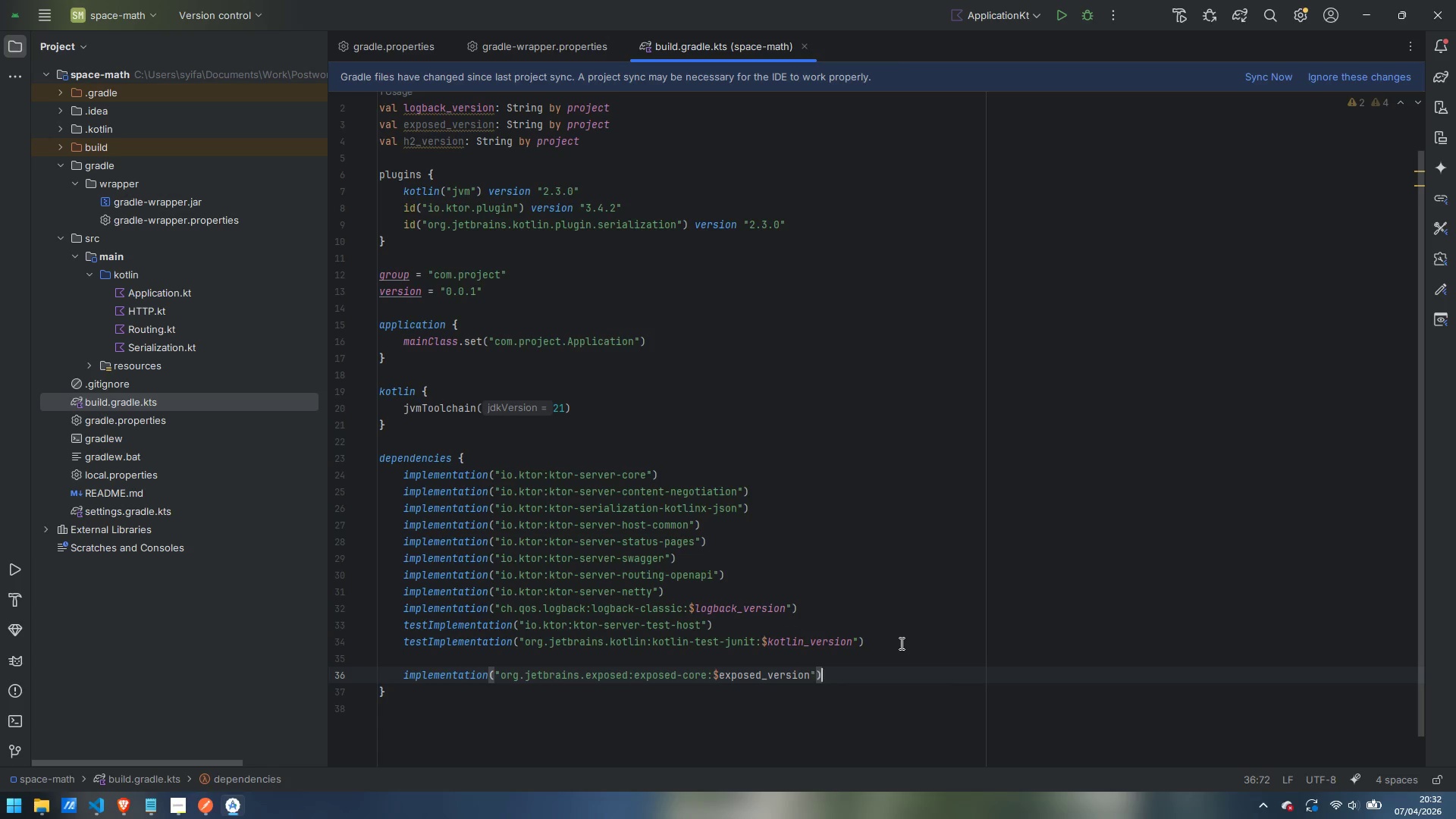 
key(ArrowRight)
 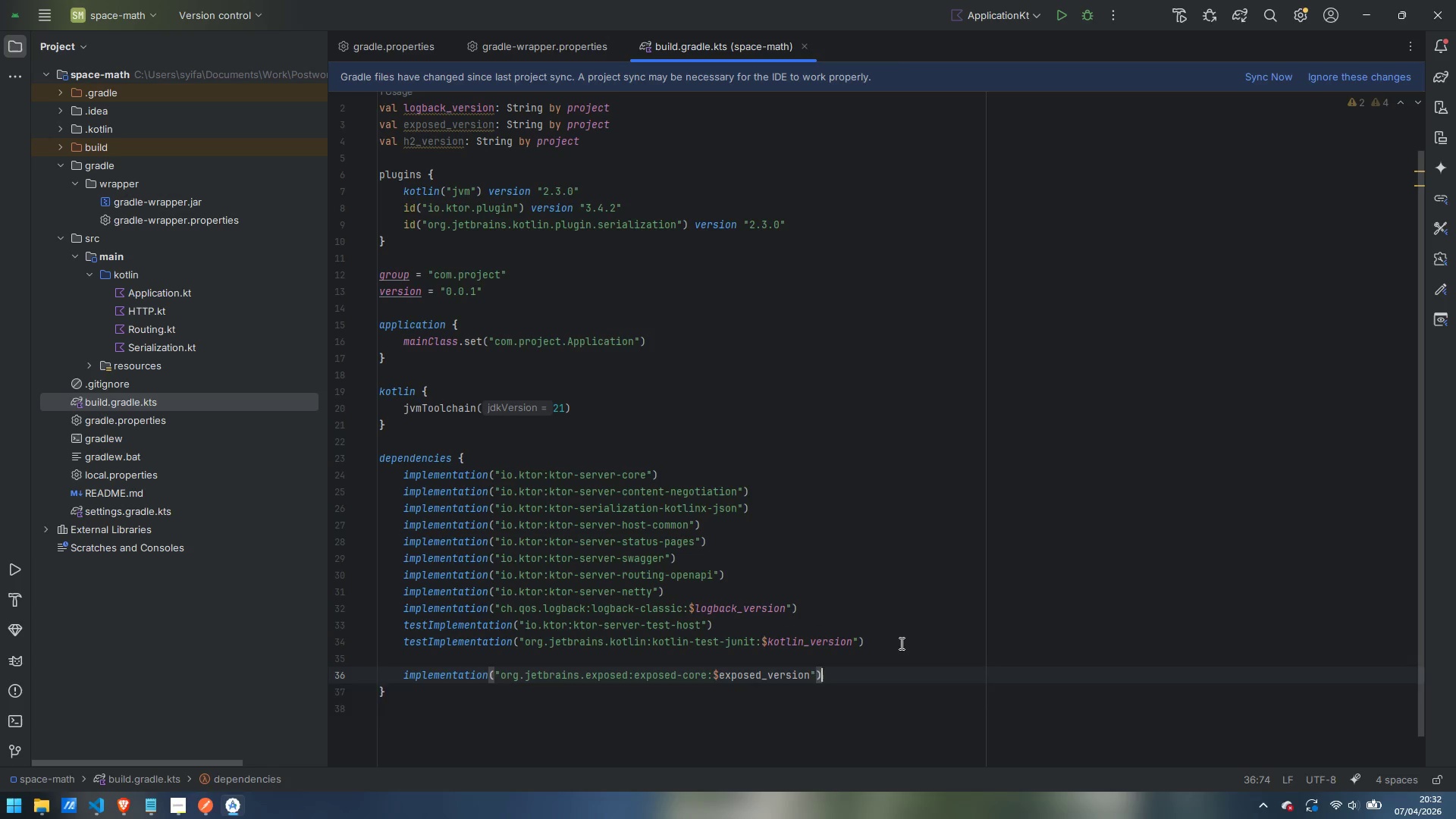 
key(Enter)
 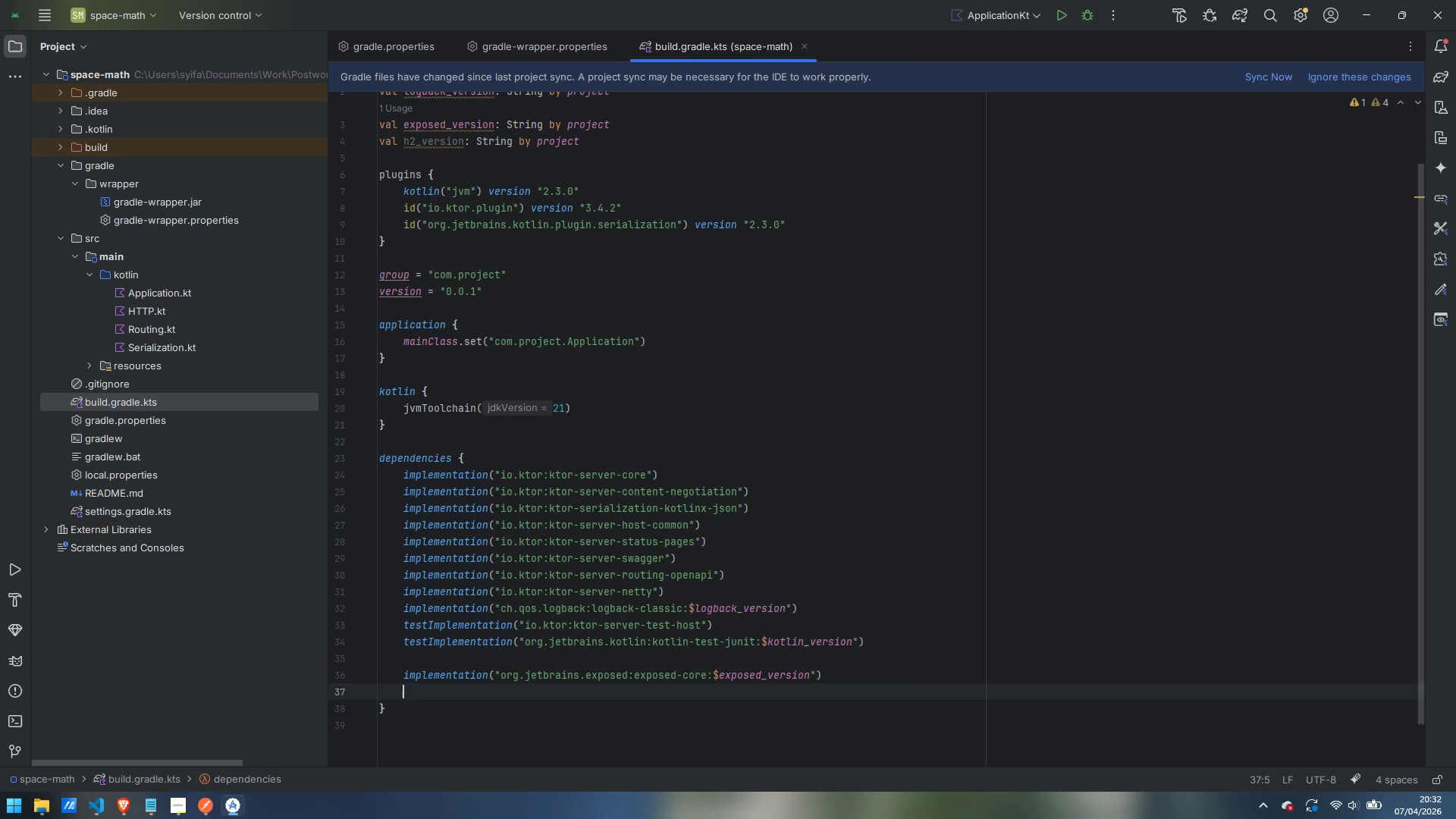 
type(implementaion)
key(Backspace)
key(Backspace)
key(Backspace)
type(tion(")
 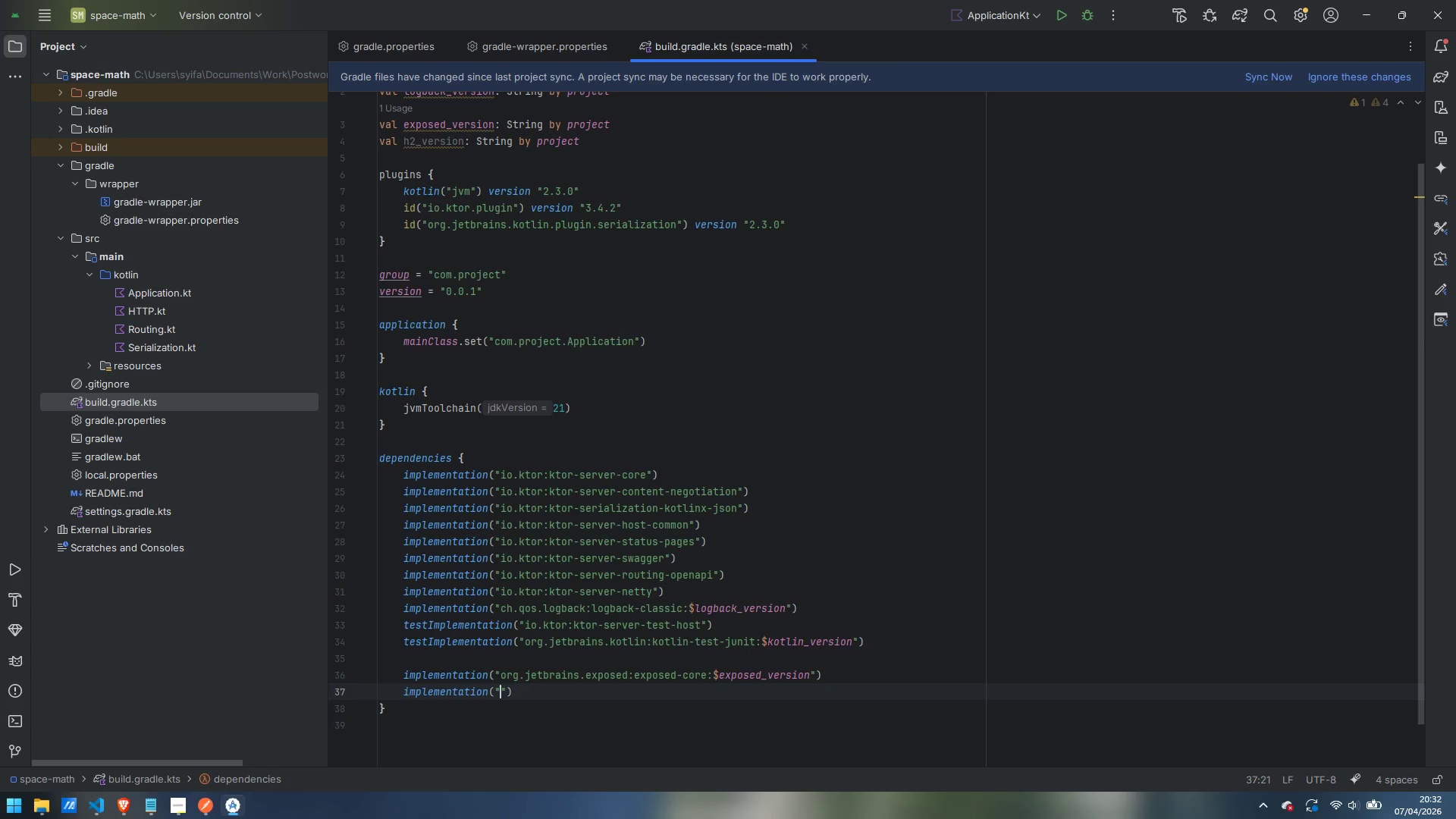 
type(org.jetbrains.kotlin)
 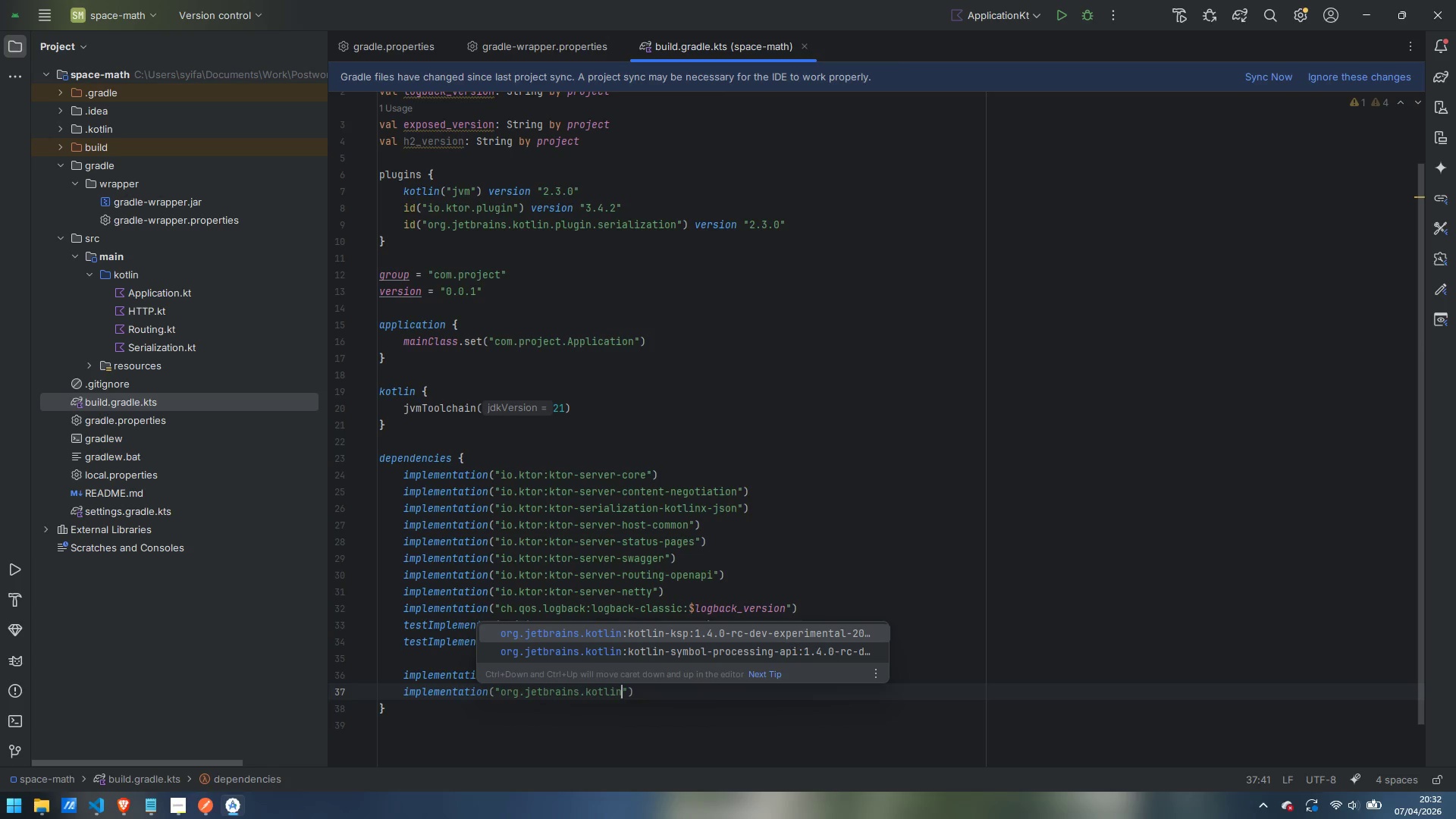 
key(Control+ControlLeft)
 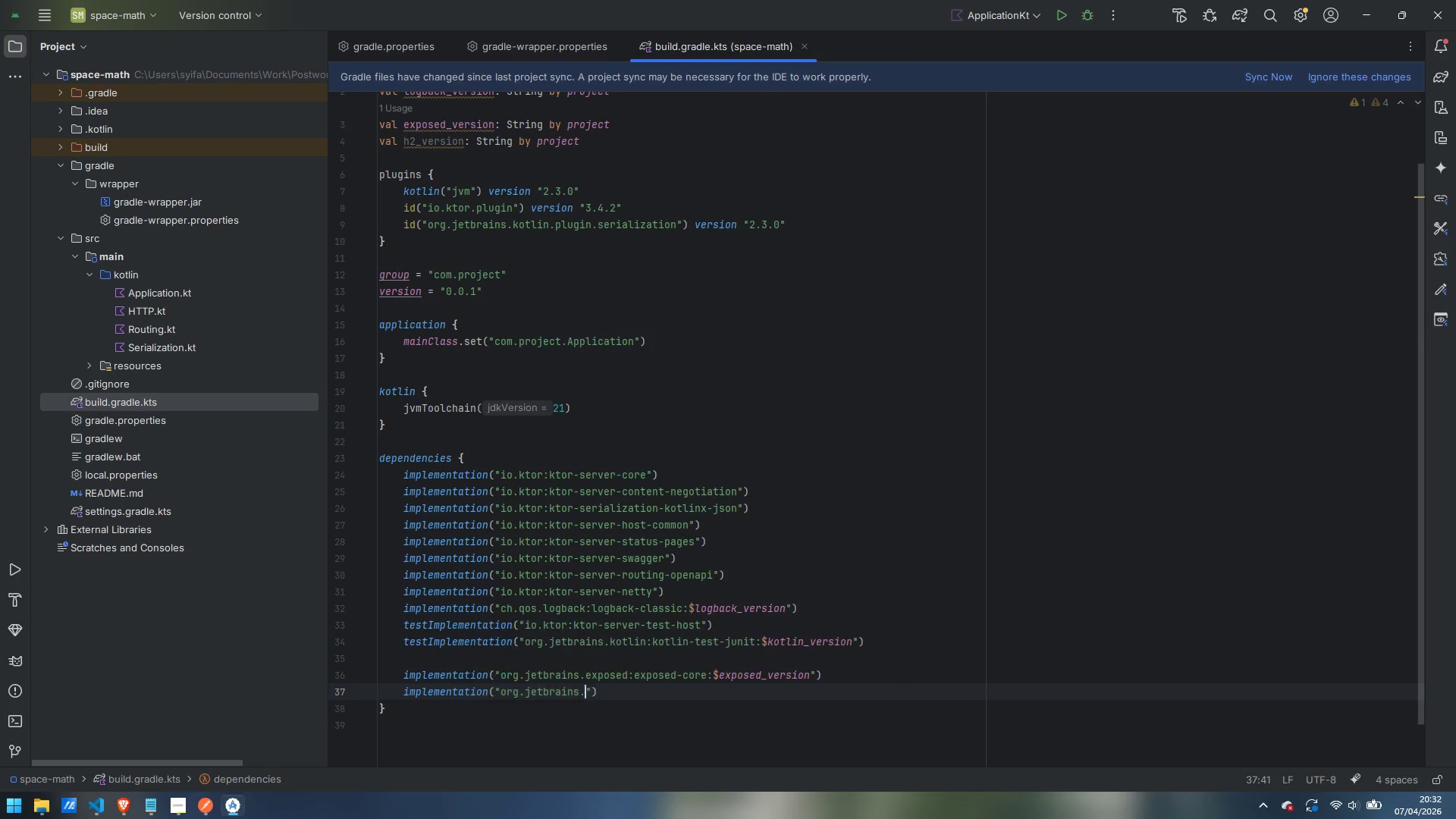 
key(Control+Backspace)
 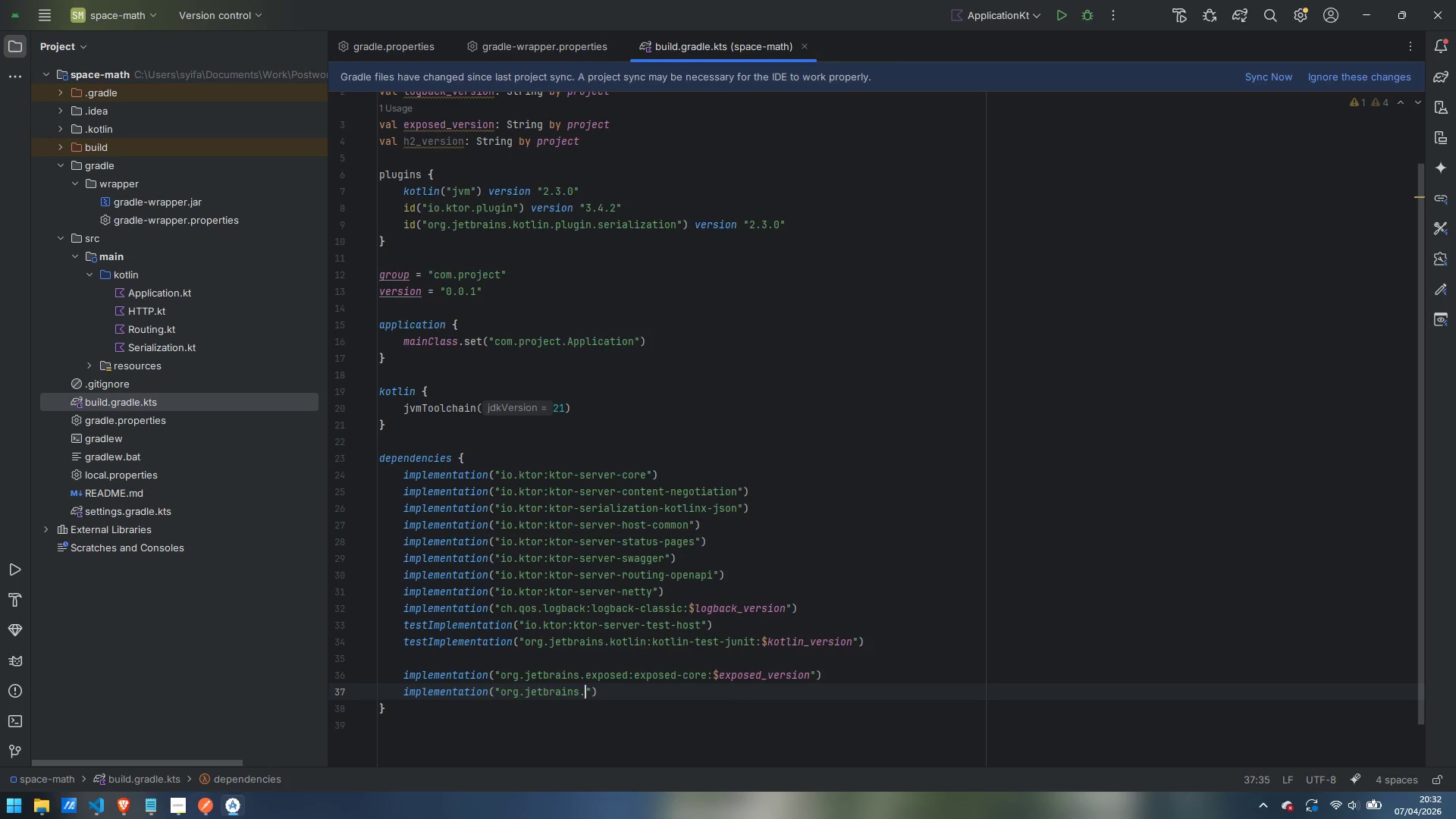 
type(exposed:exposed-date)
key(Backspace)
key(Backspace)
type(o:$exposed_version)
 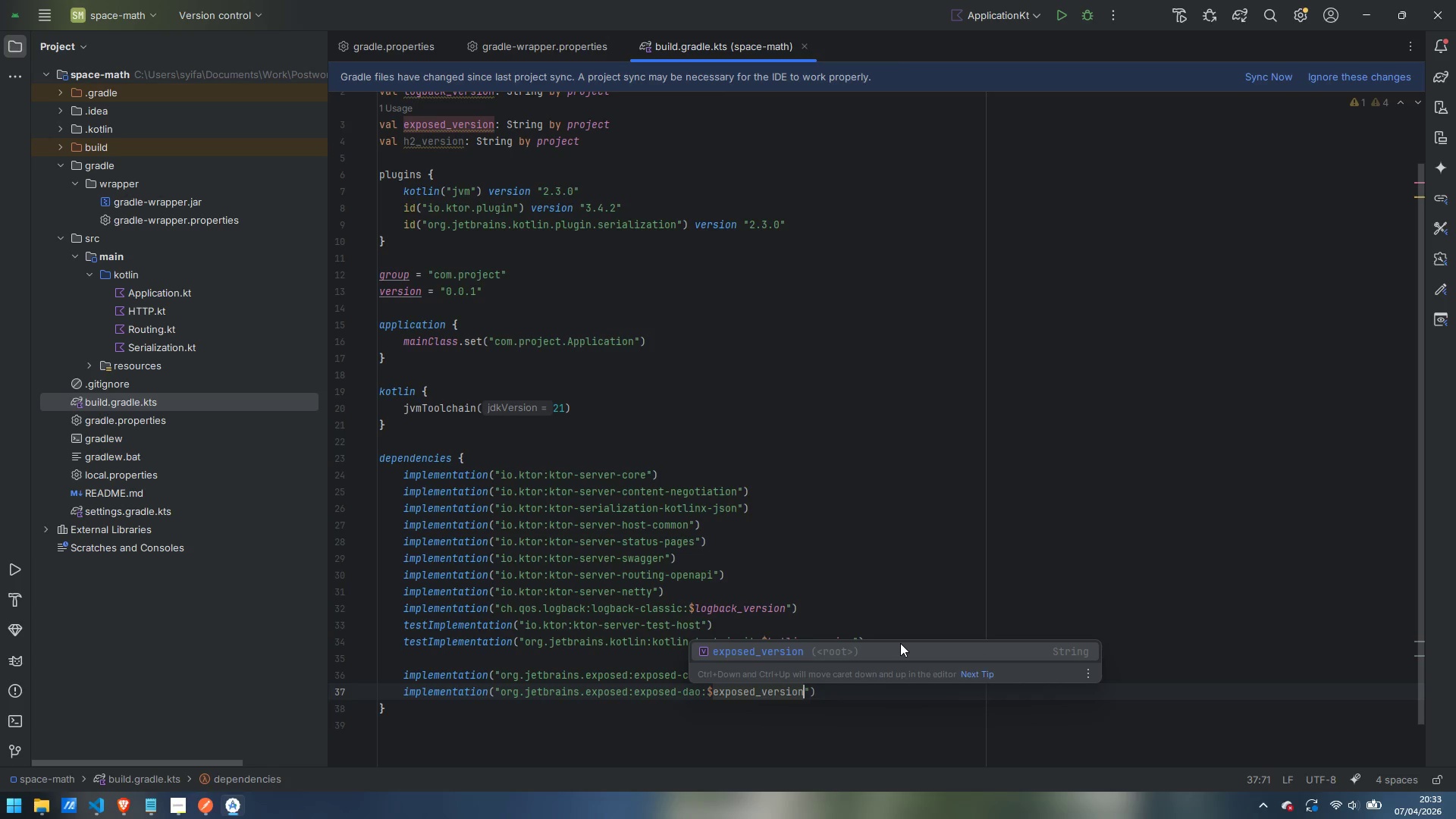 
key(ArrowRight)
 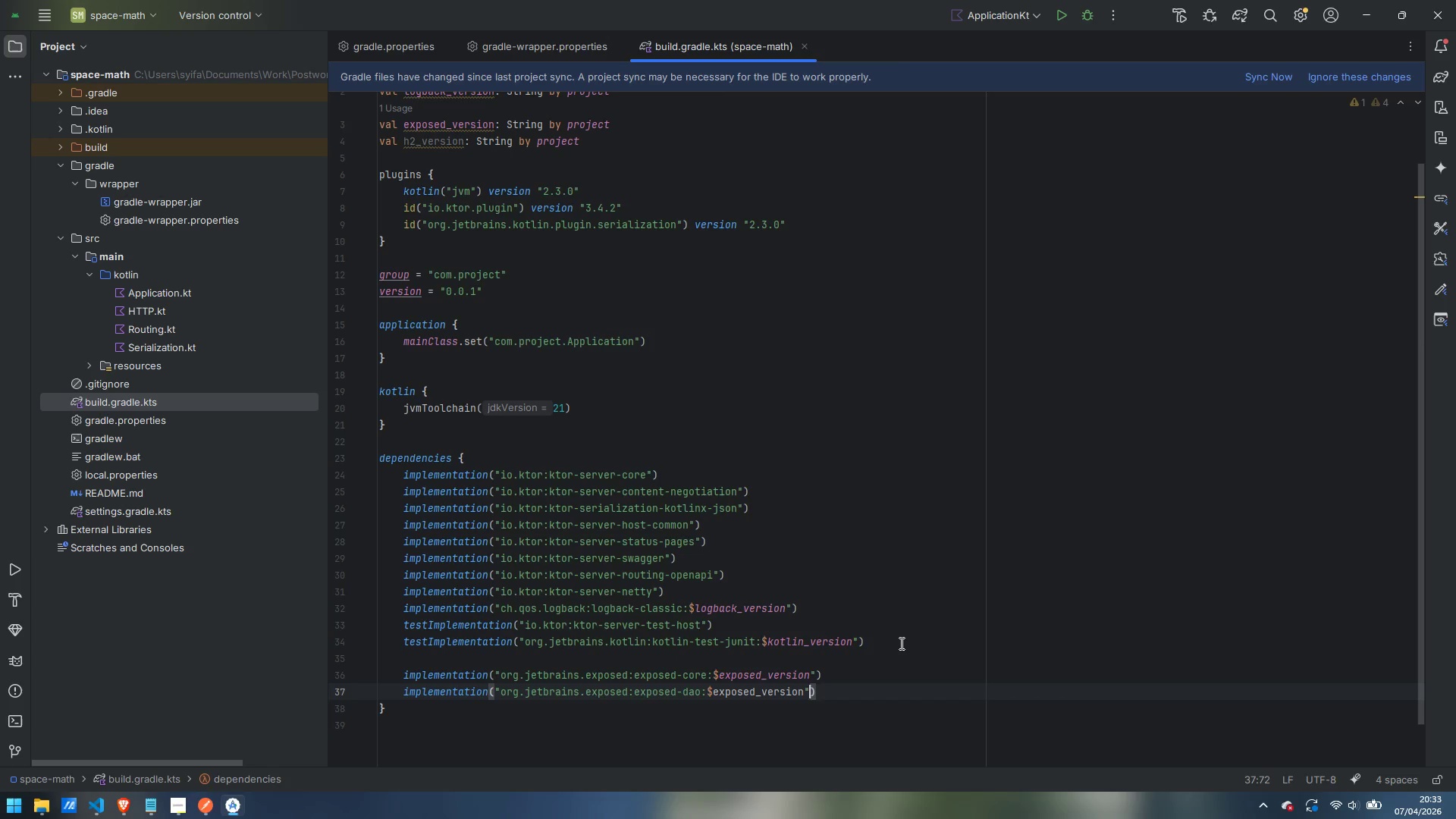 
key(ArrowRight)
 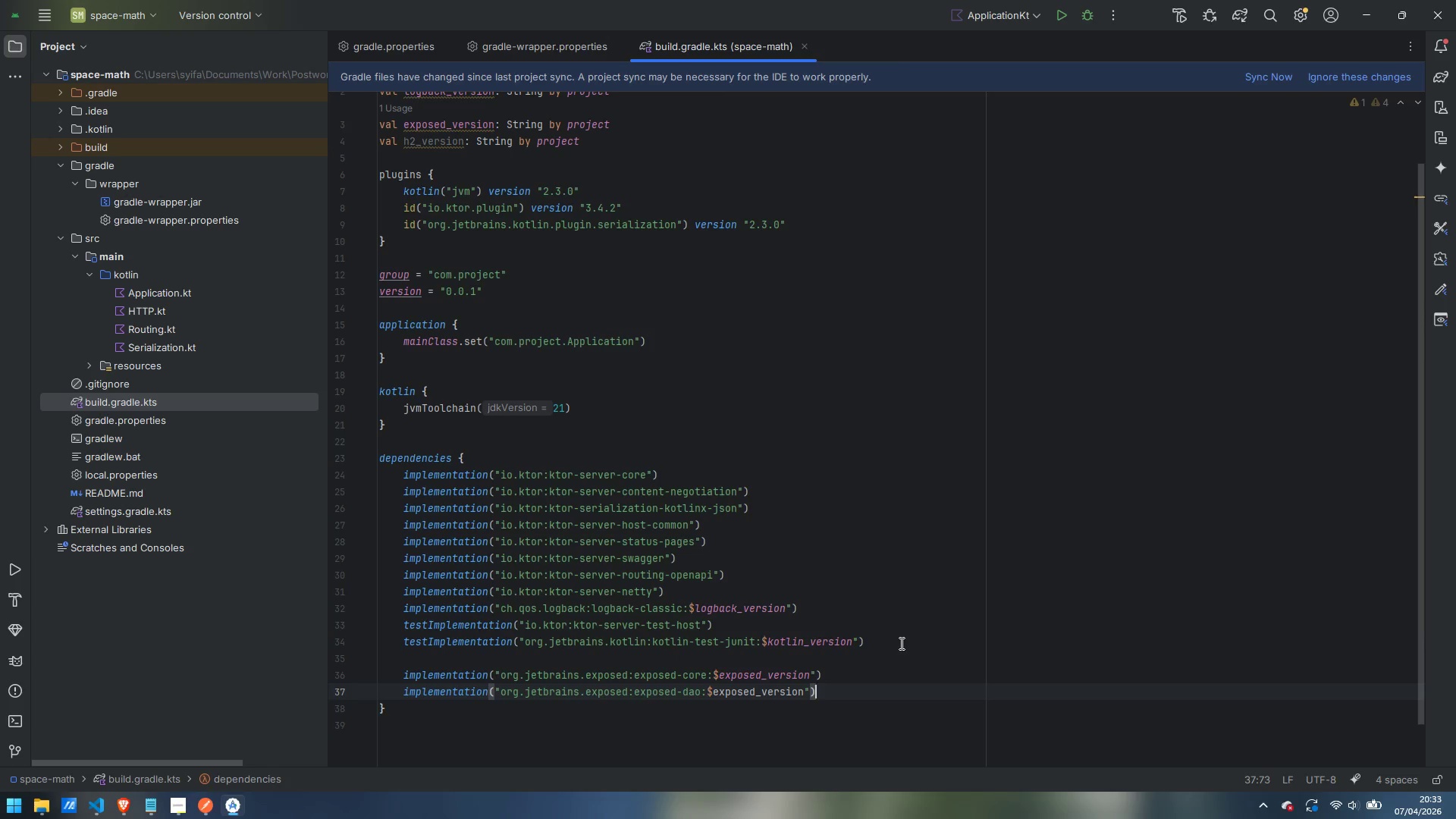 
key(Enter)
 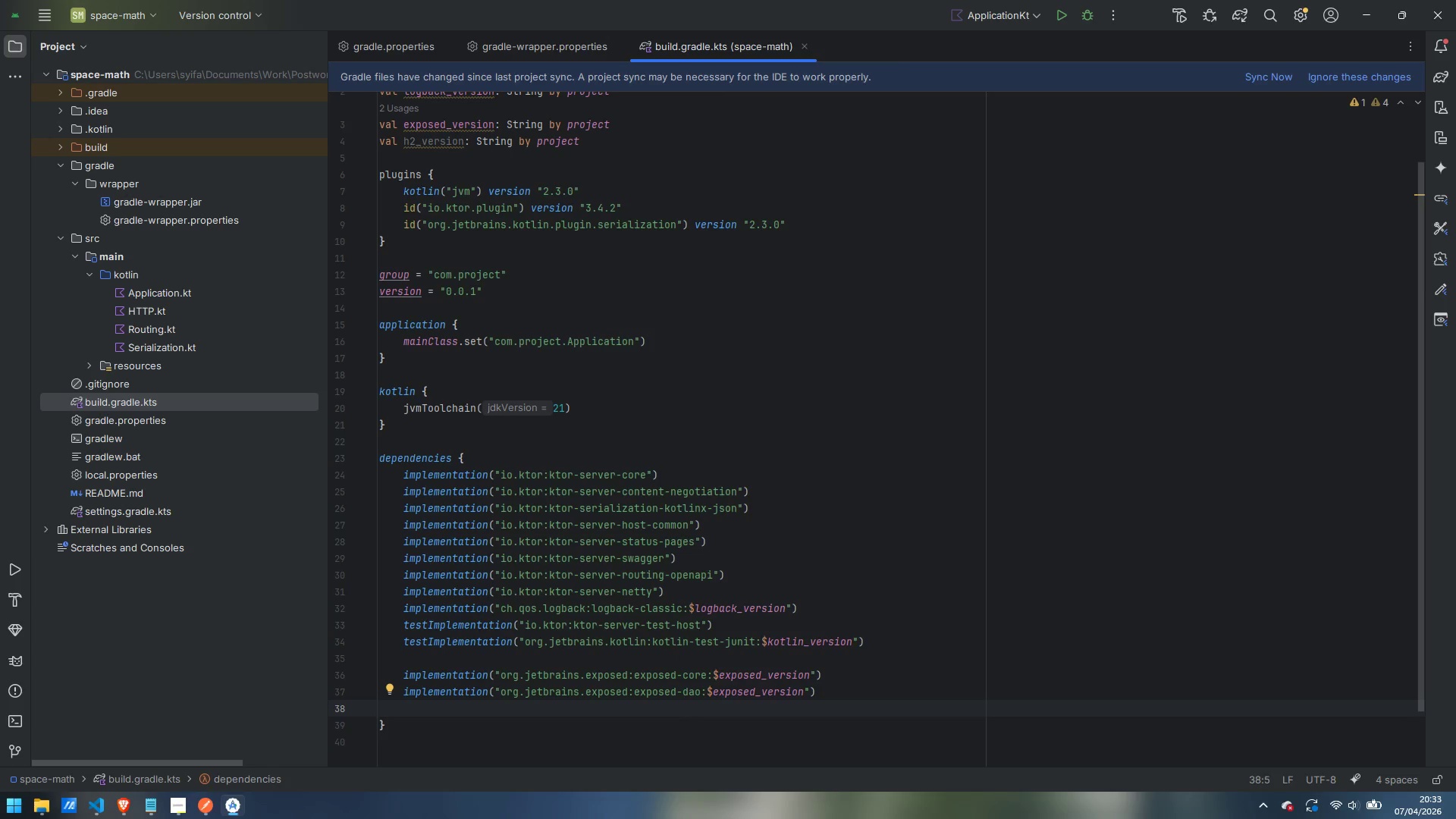 
type(implementation("org.jetbrains.exposed:exposed-jdbc:$exposed_Ver)
key(Backspace)
key(Backspace)
key(Backspace)
type(verso)
key(Backspace)
type(ion)
 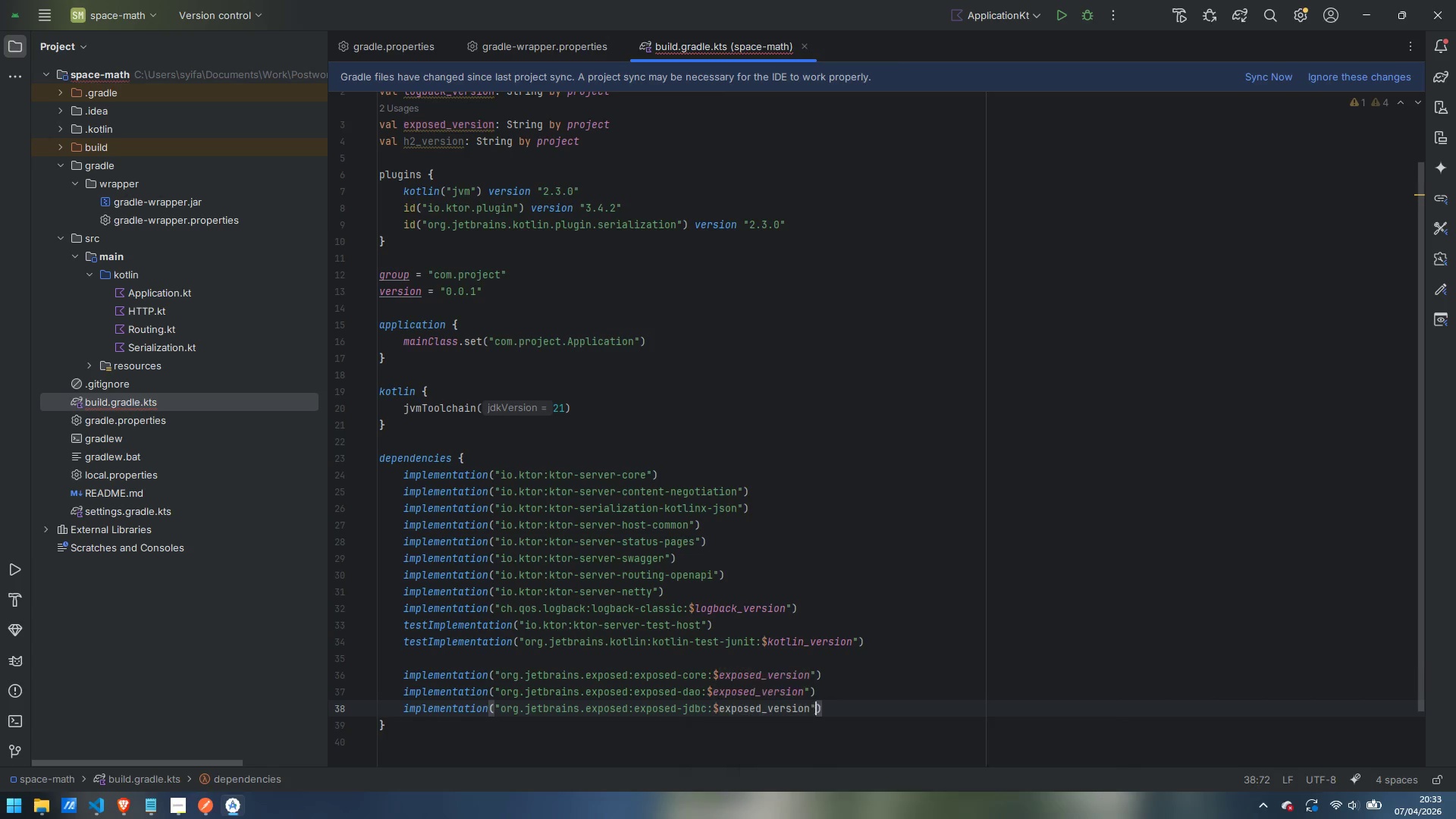 
 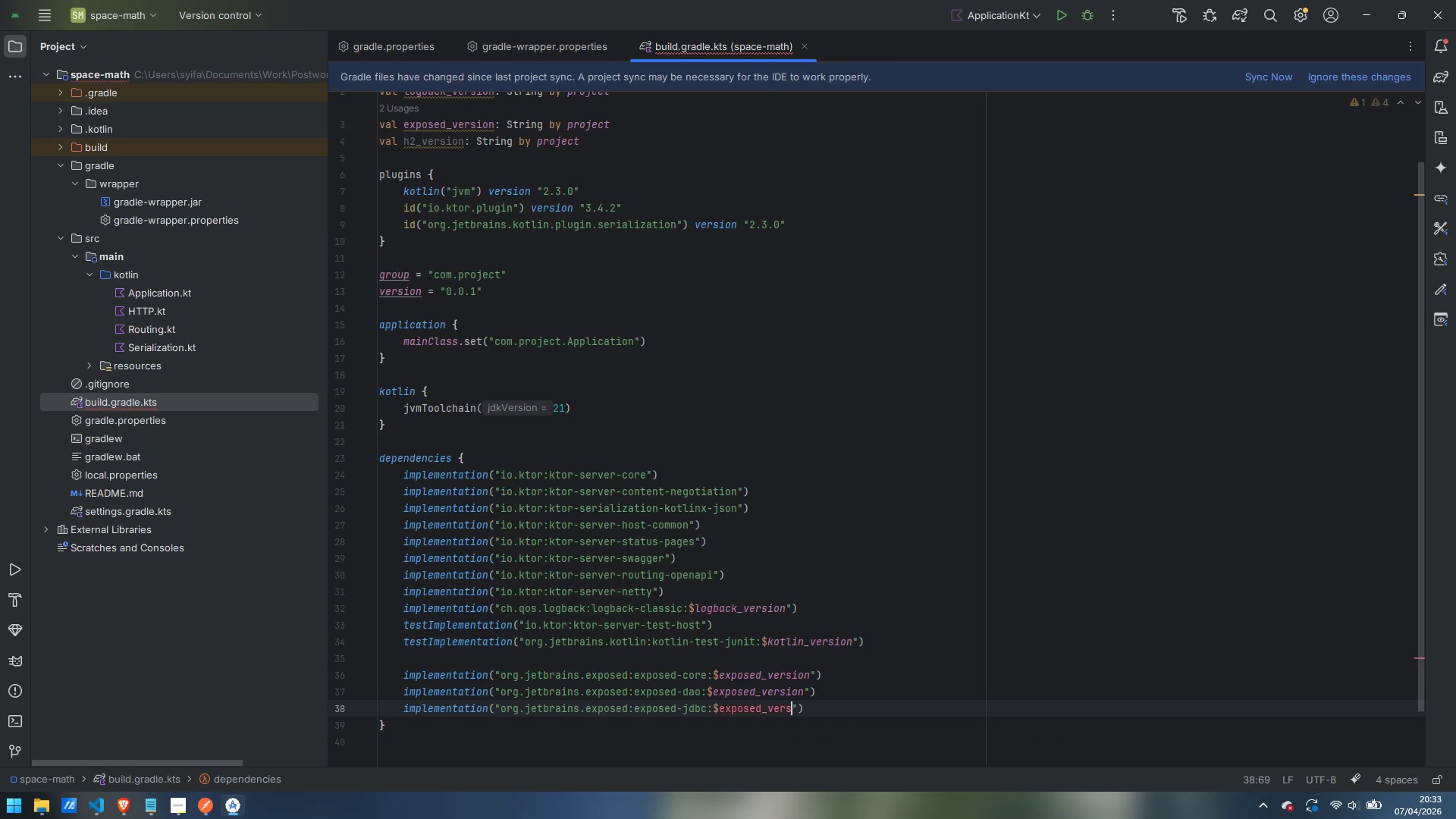 
key(ArrowRight)
 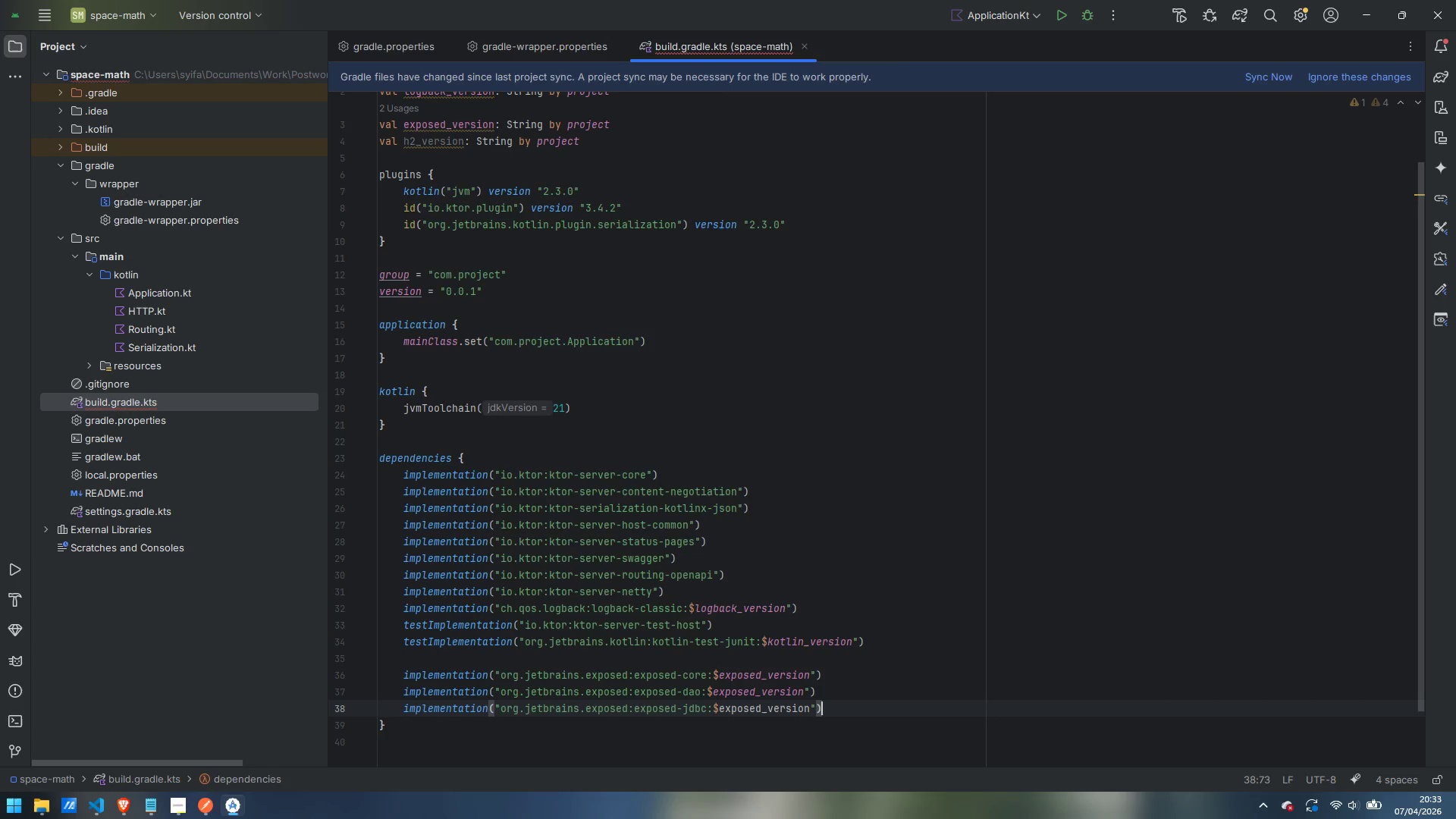 
key(ArrowRight)
 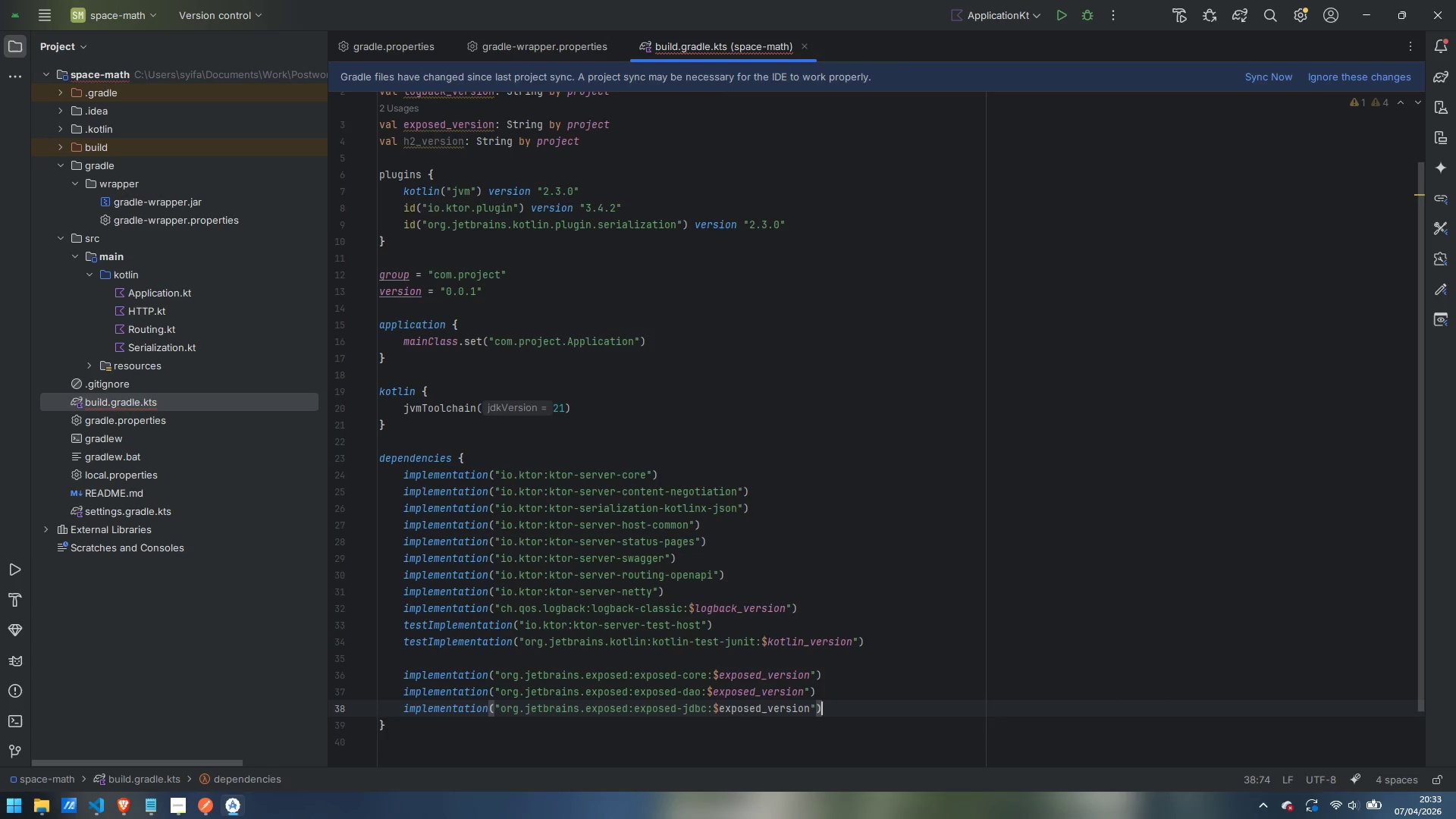 
key(Enter)
 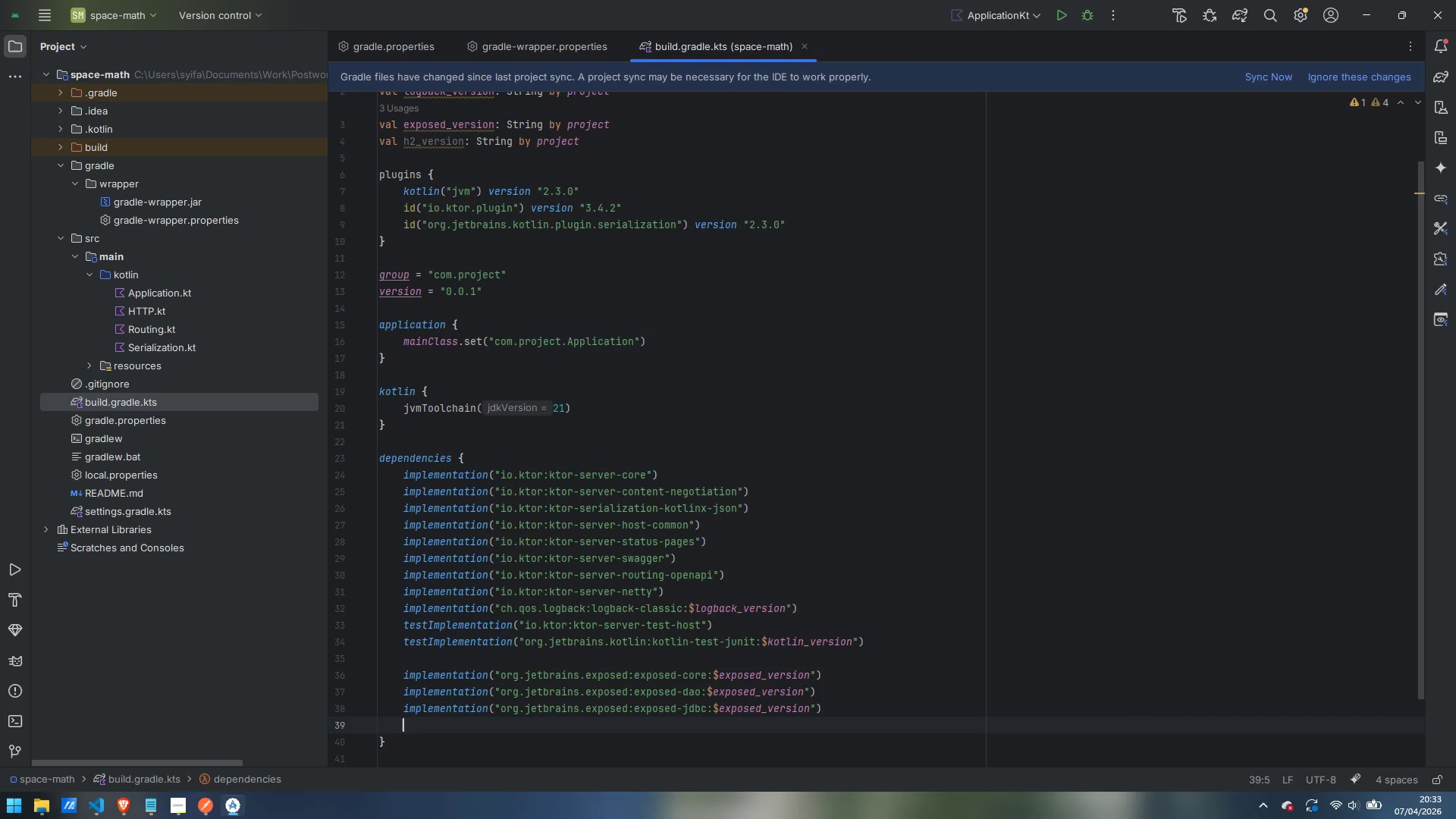 
type(implementation()
 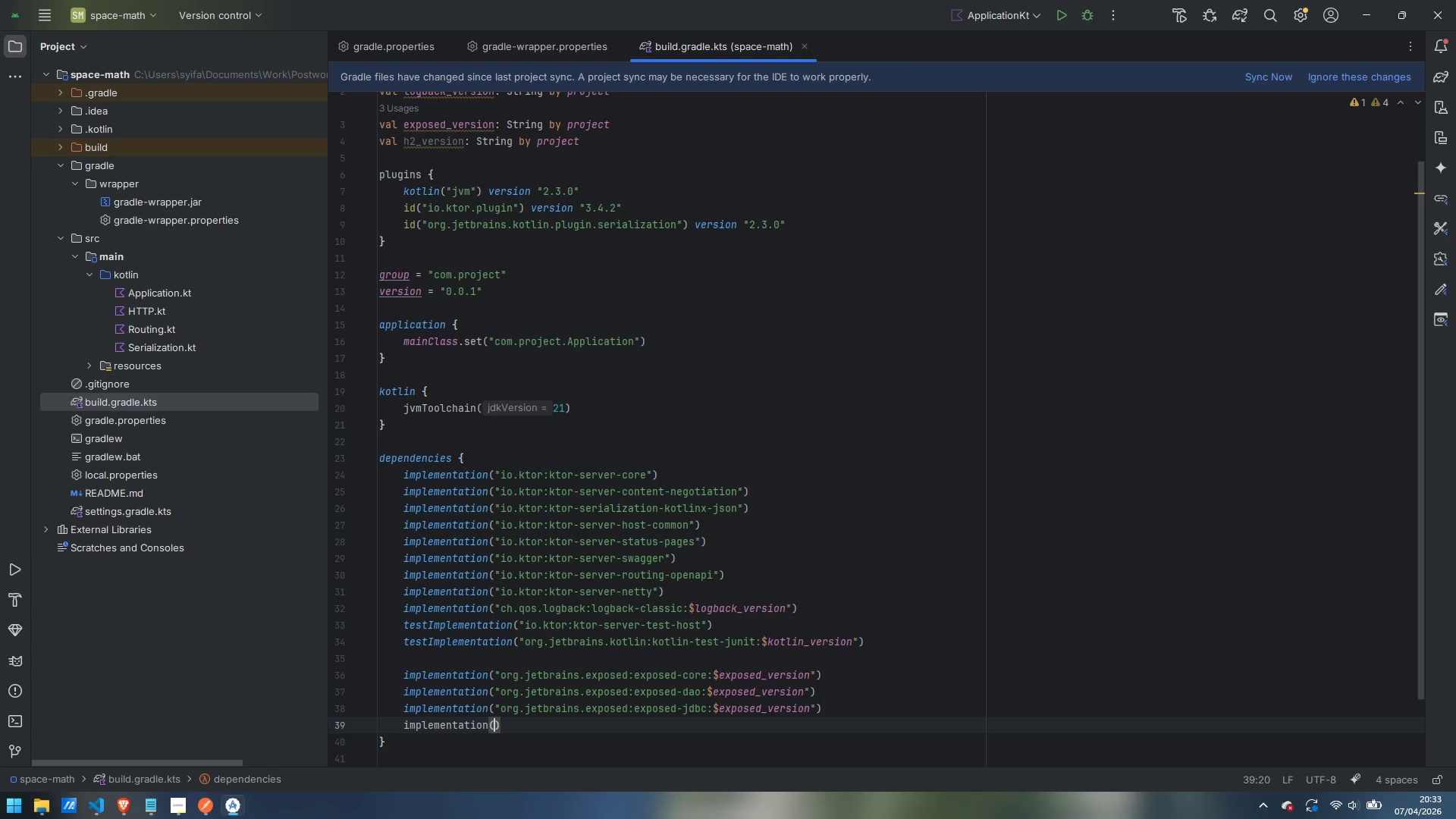 
key(Escape)
type("org)
 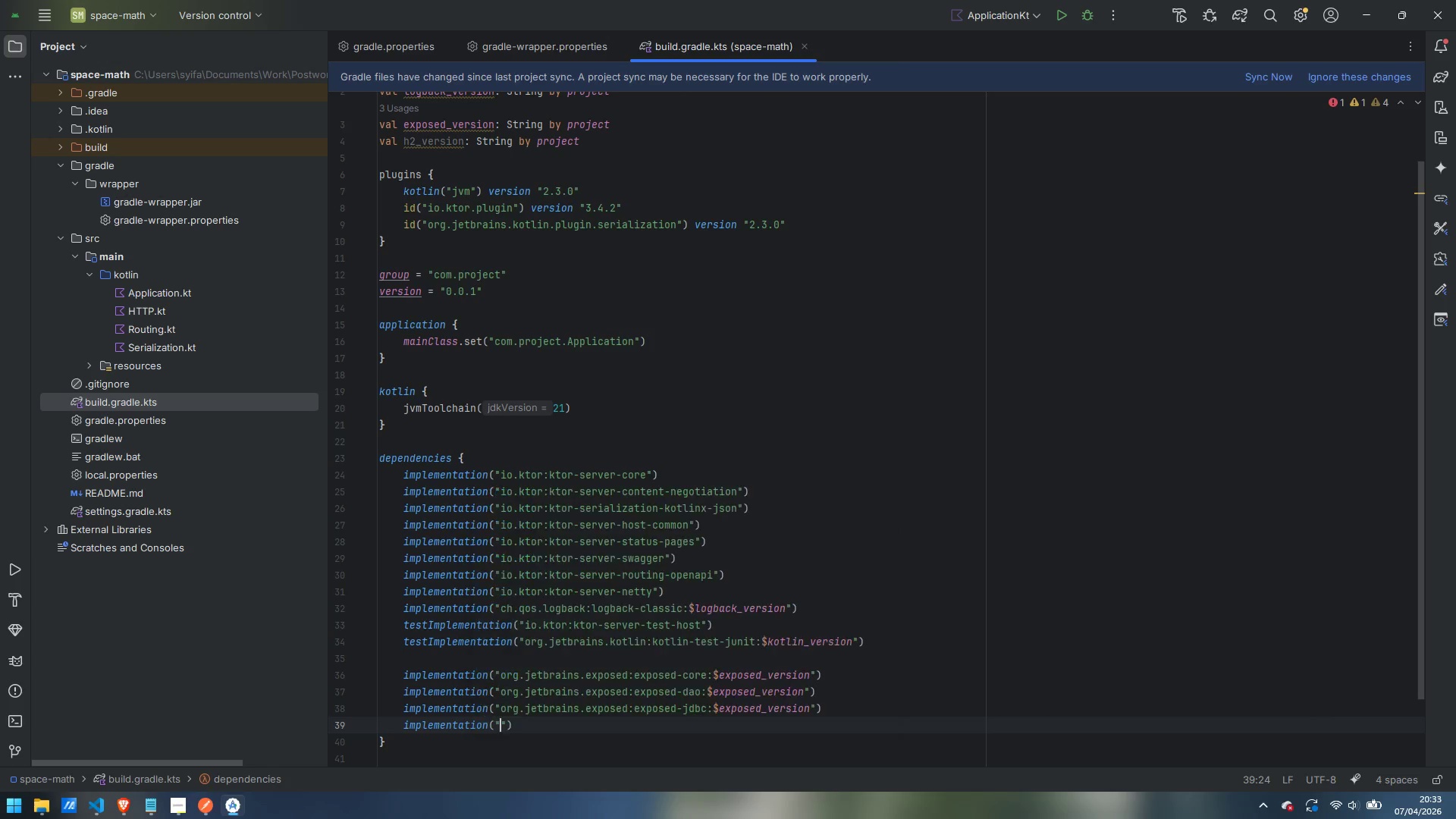 
 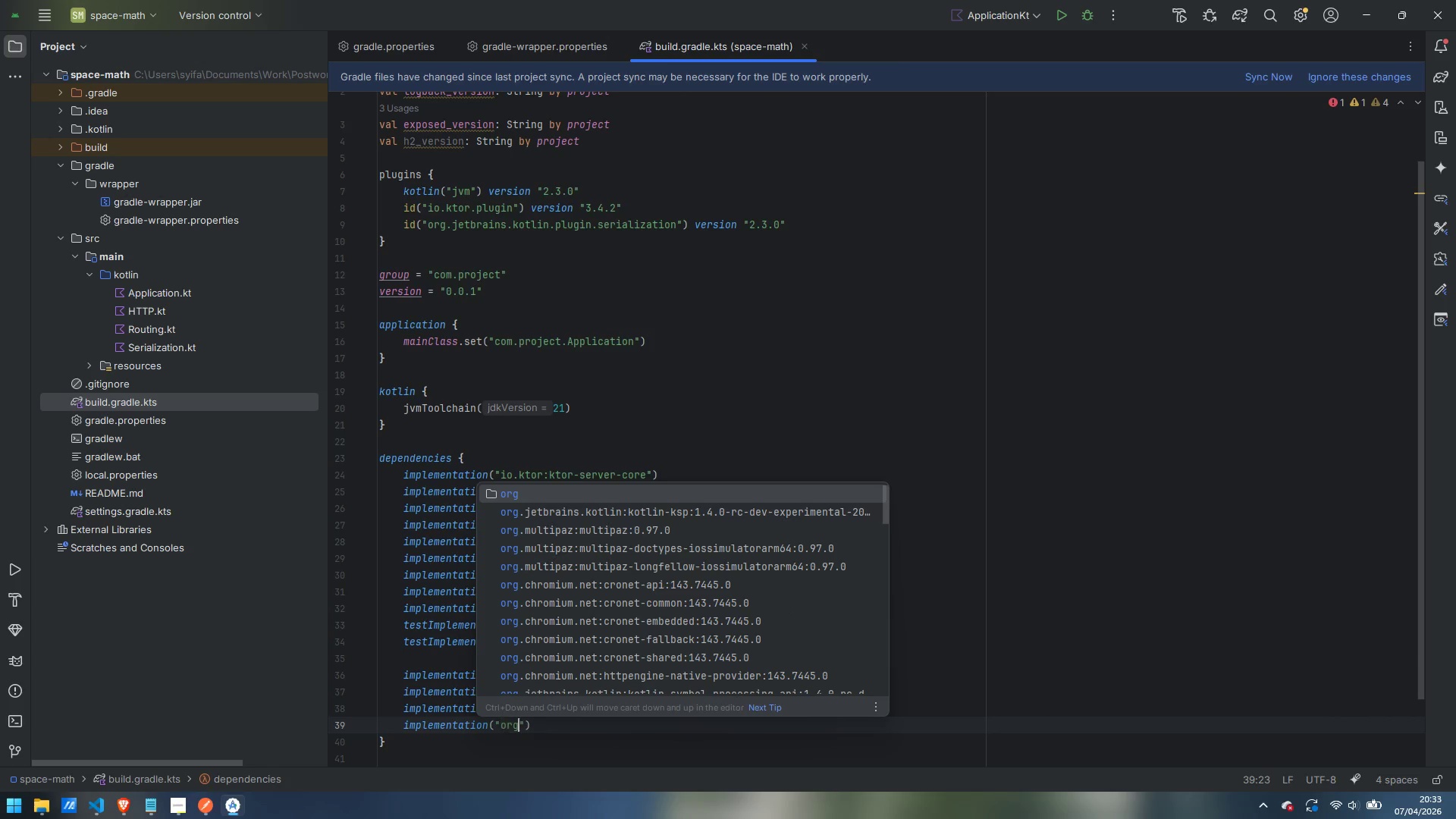 
key(Control+ControlLeft)
 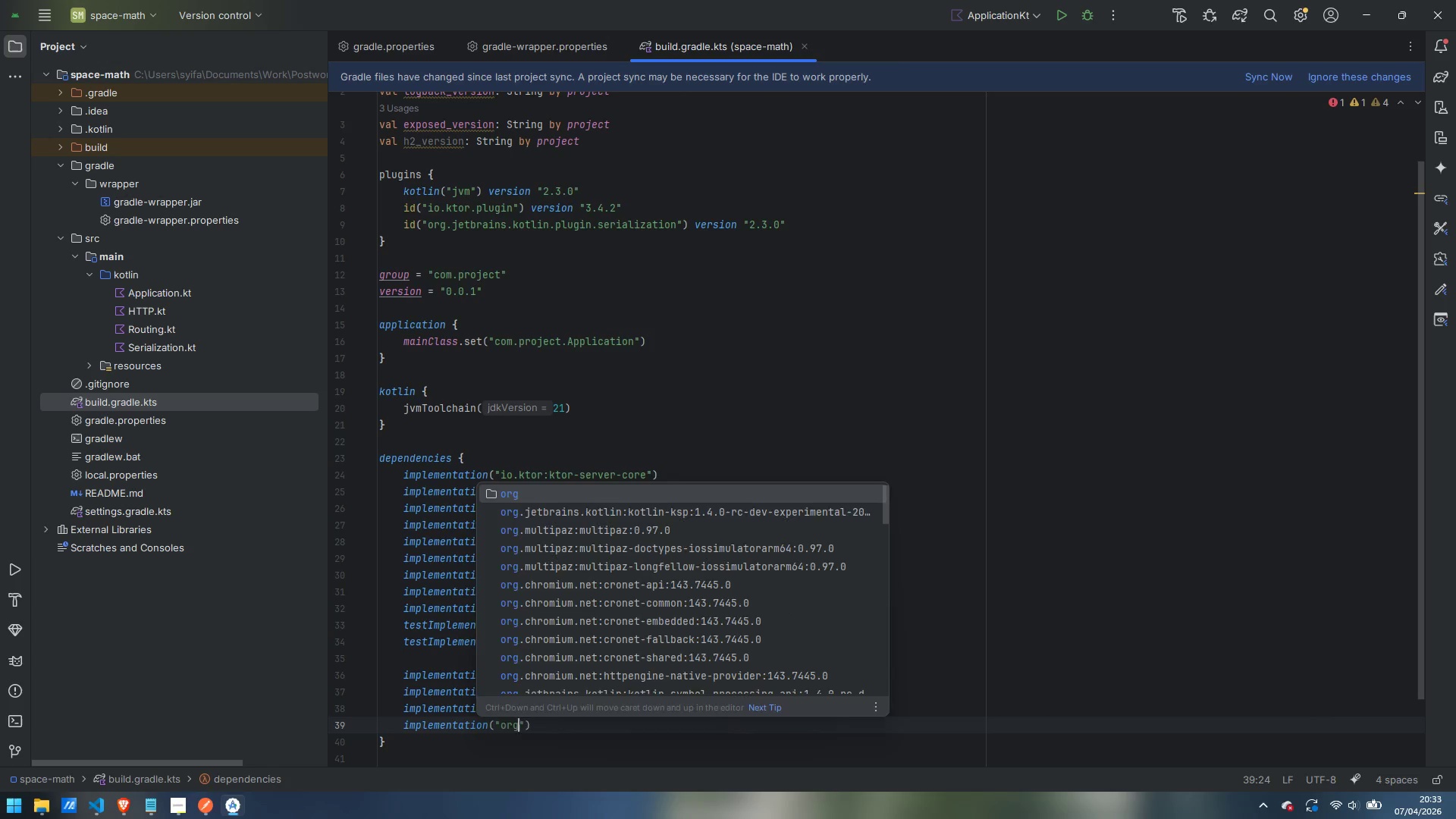 
key(Control+Backspace)
 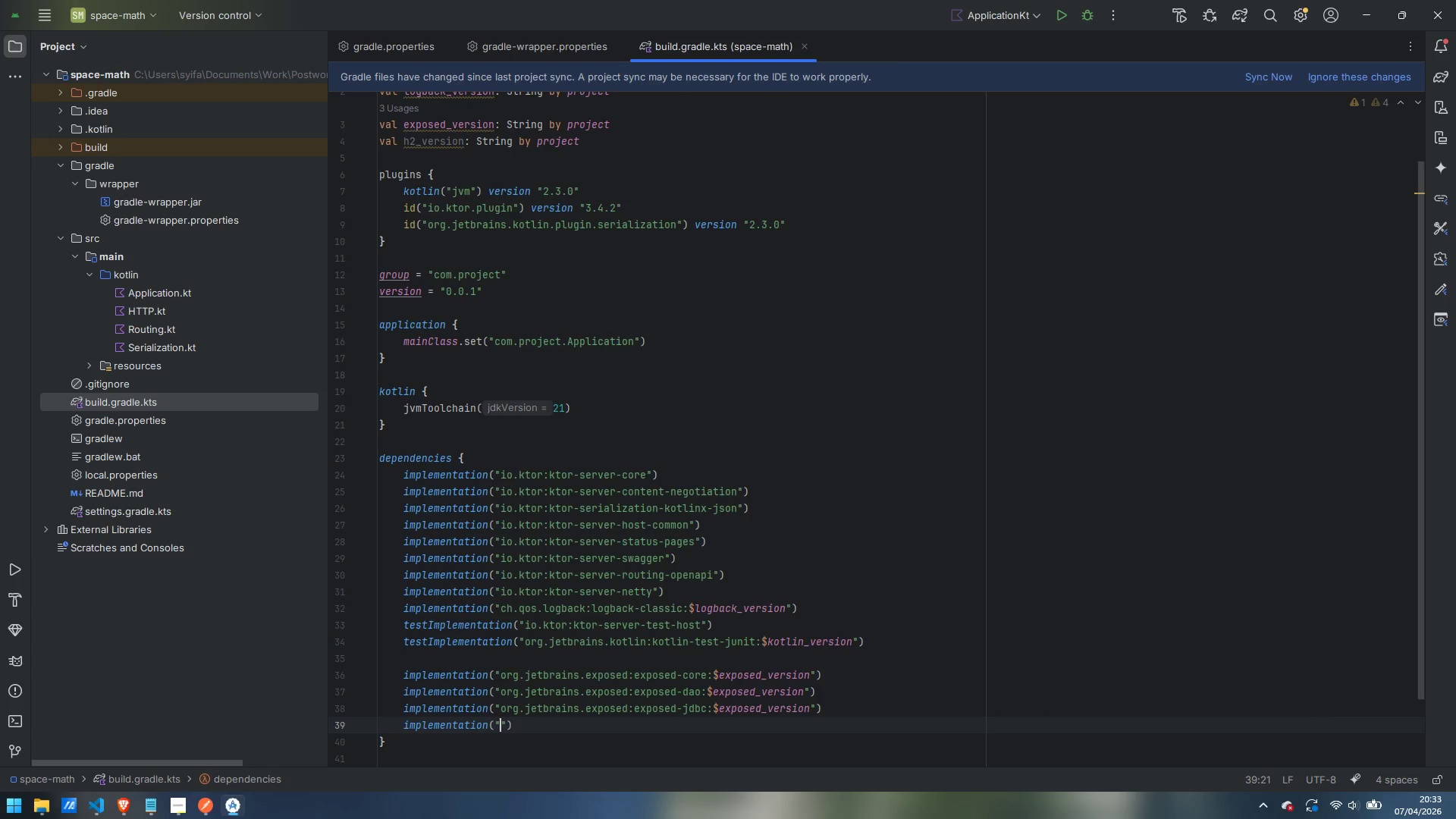 
type(com.h2database:h2:$h2_veri)
key(Backspace)
type(sion)
 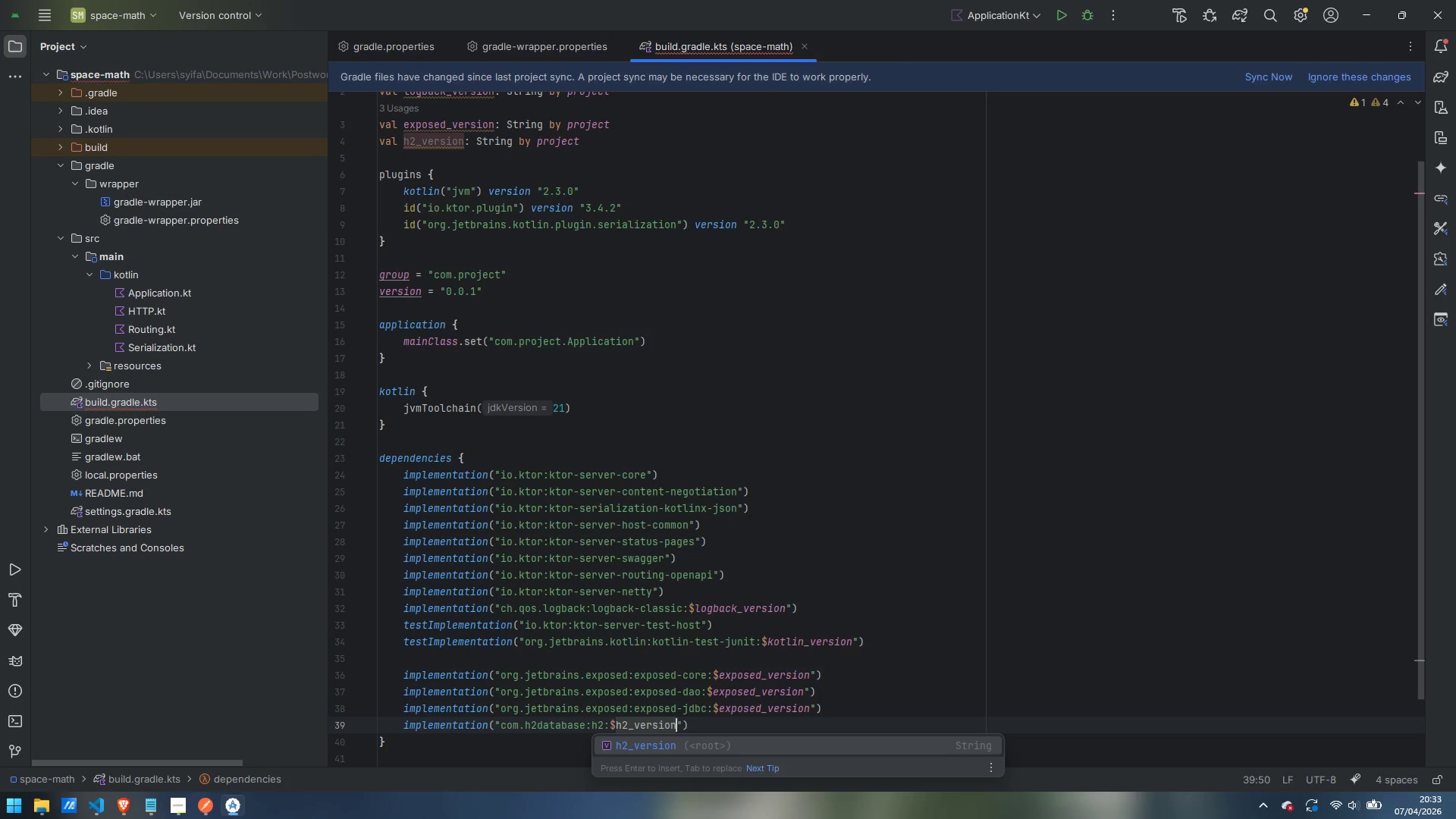 
key(Enter)
 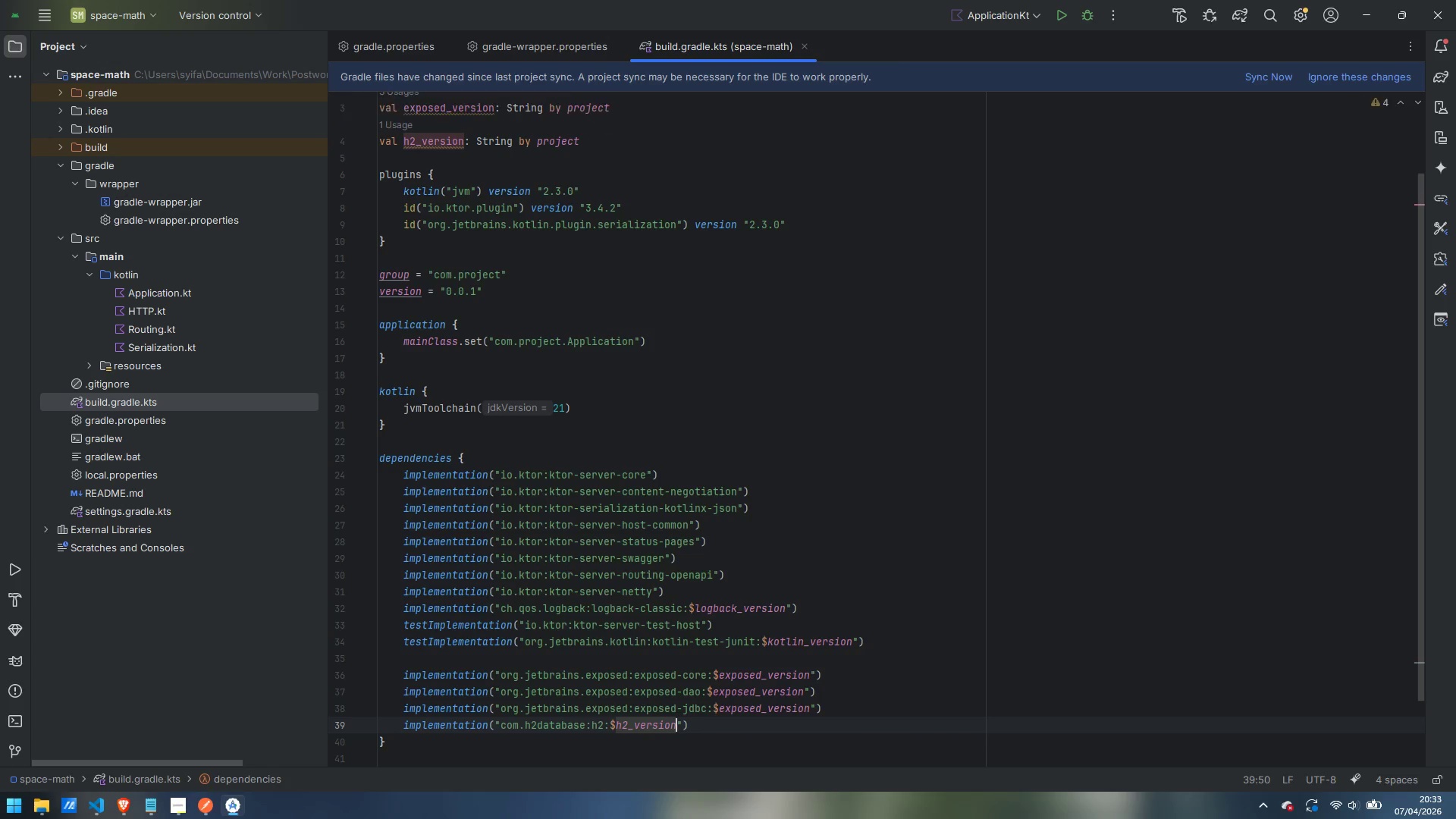 
key(ArrowRight)
 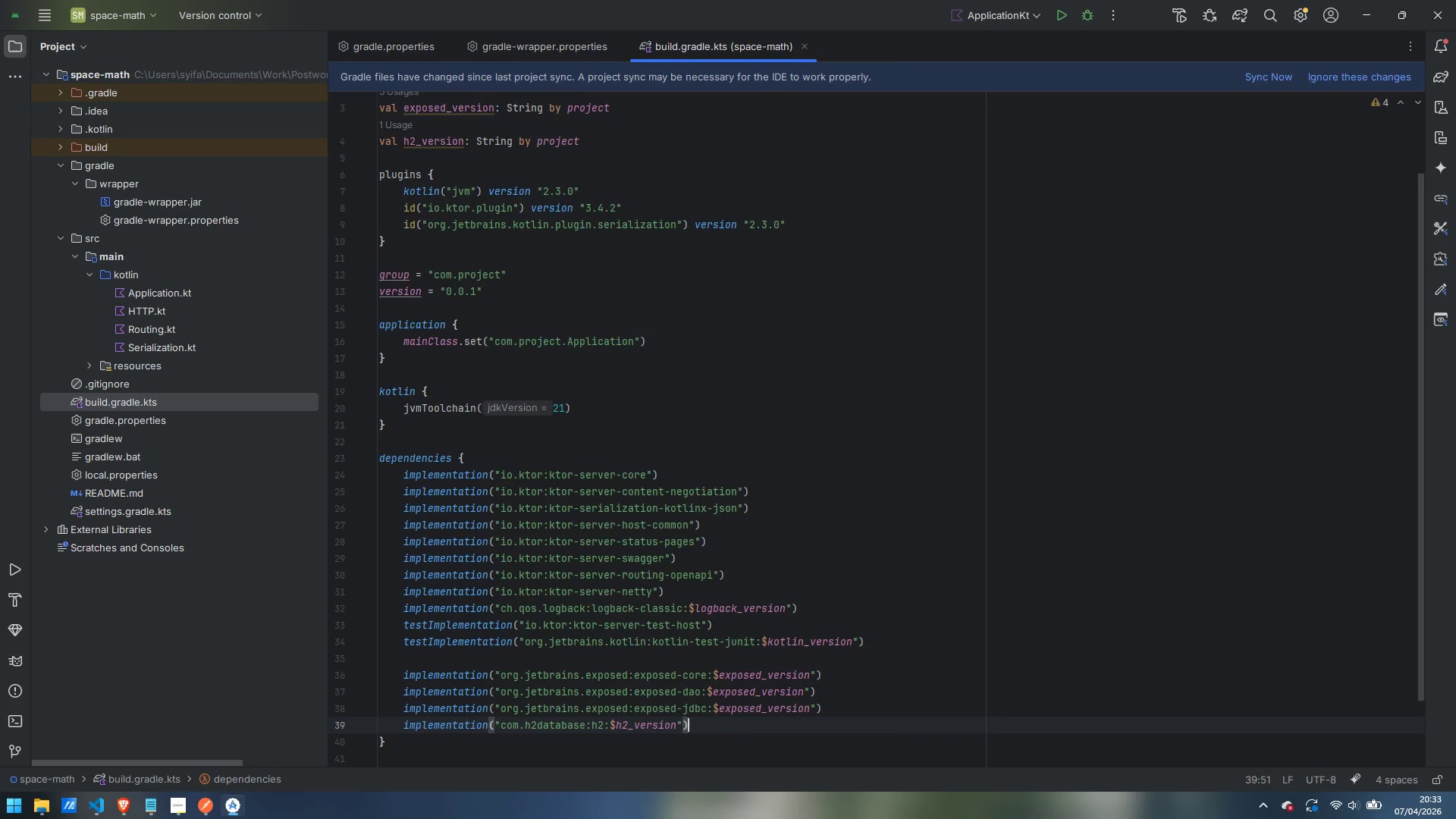 
key(ArrowRight)
 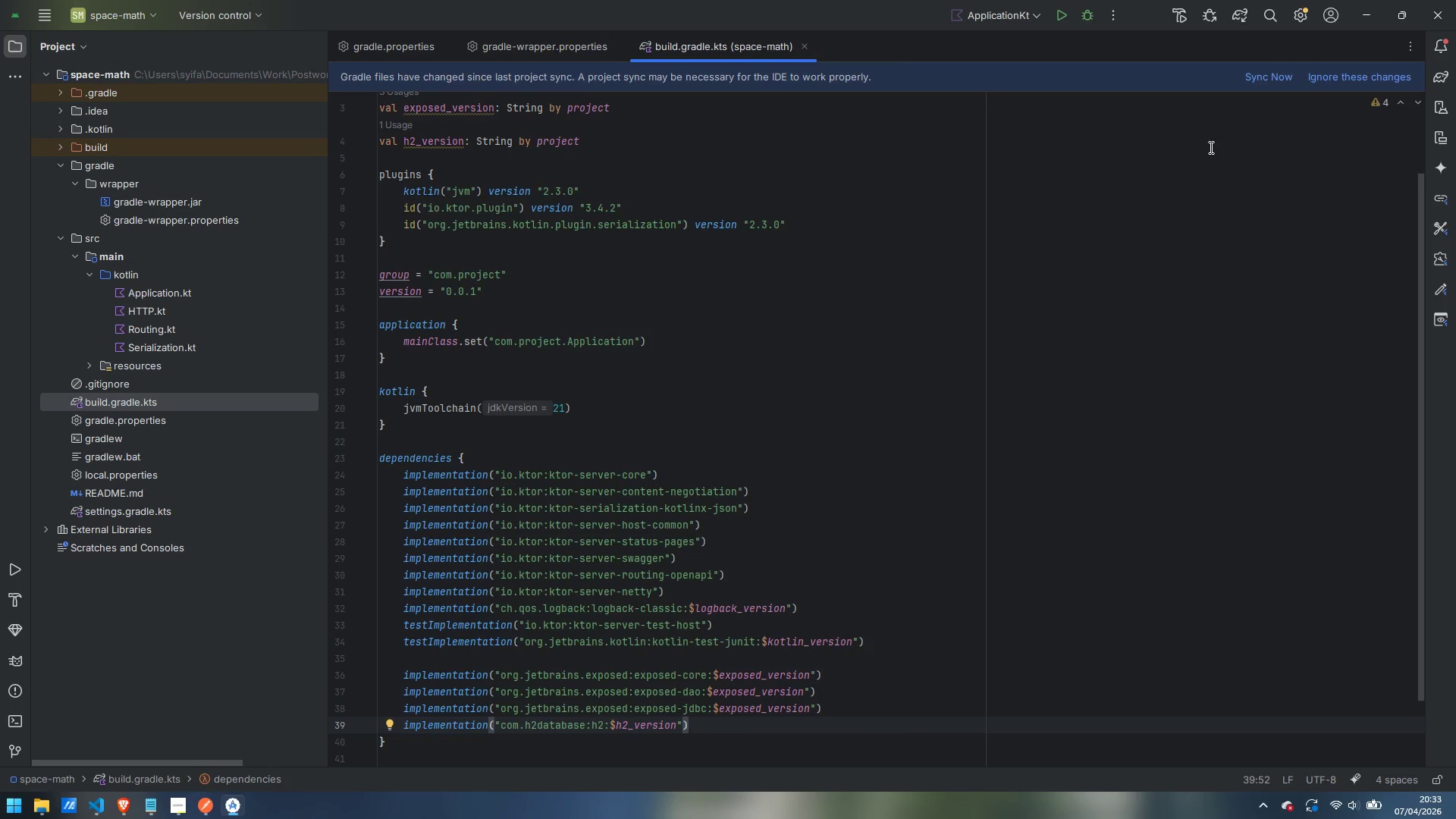 
left_click([1269, 74])
 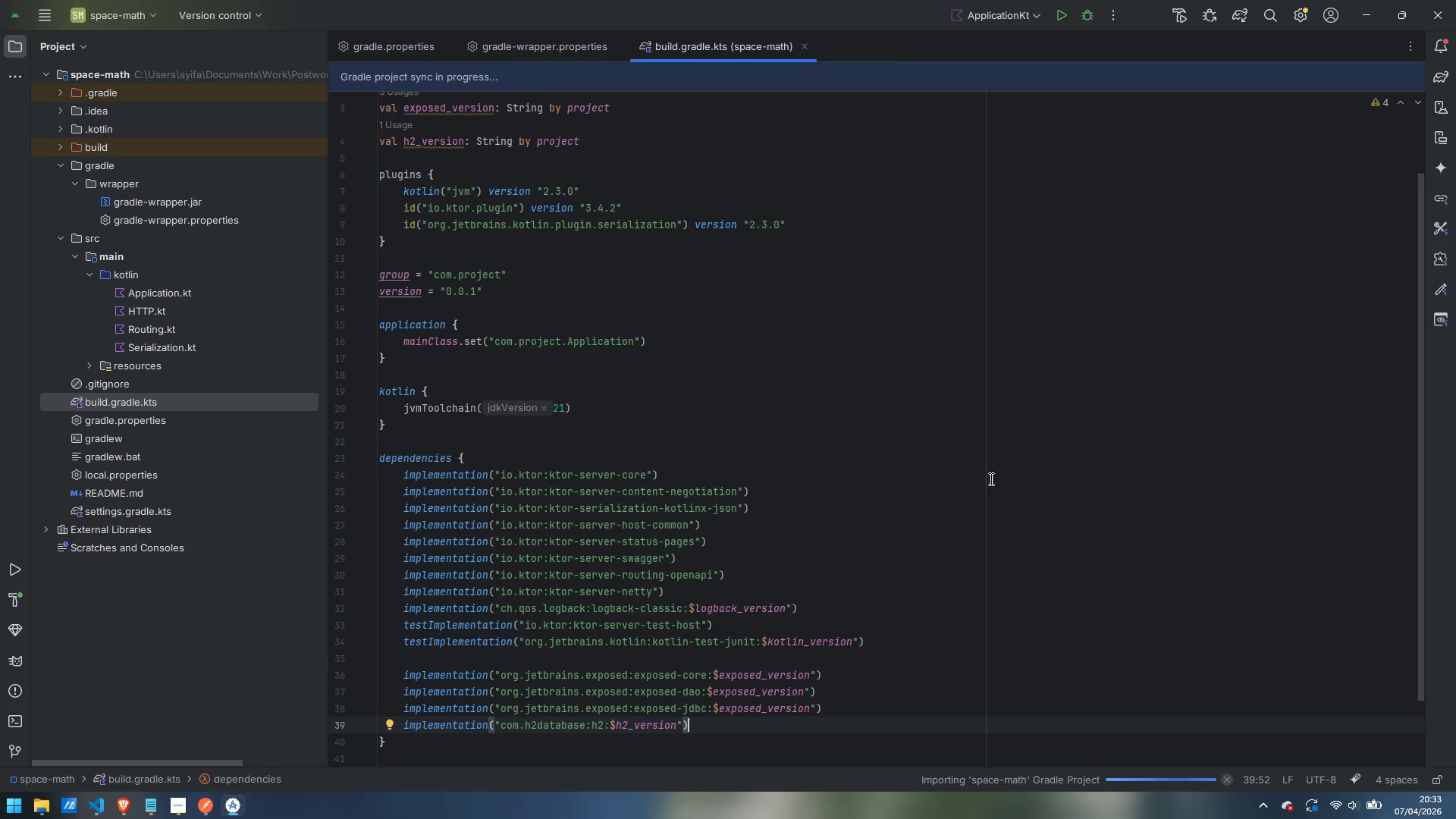 
scroll: coordinate [986, 485], scroll_direction: down, amount: 2.0
 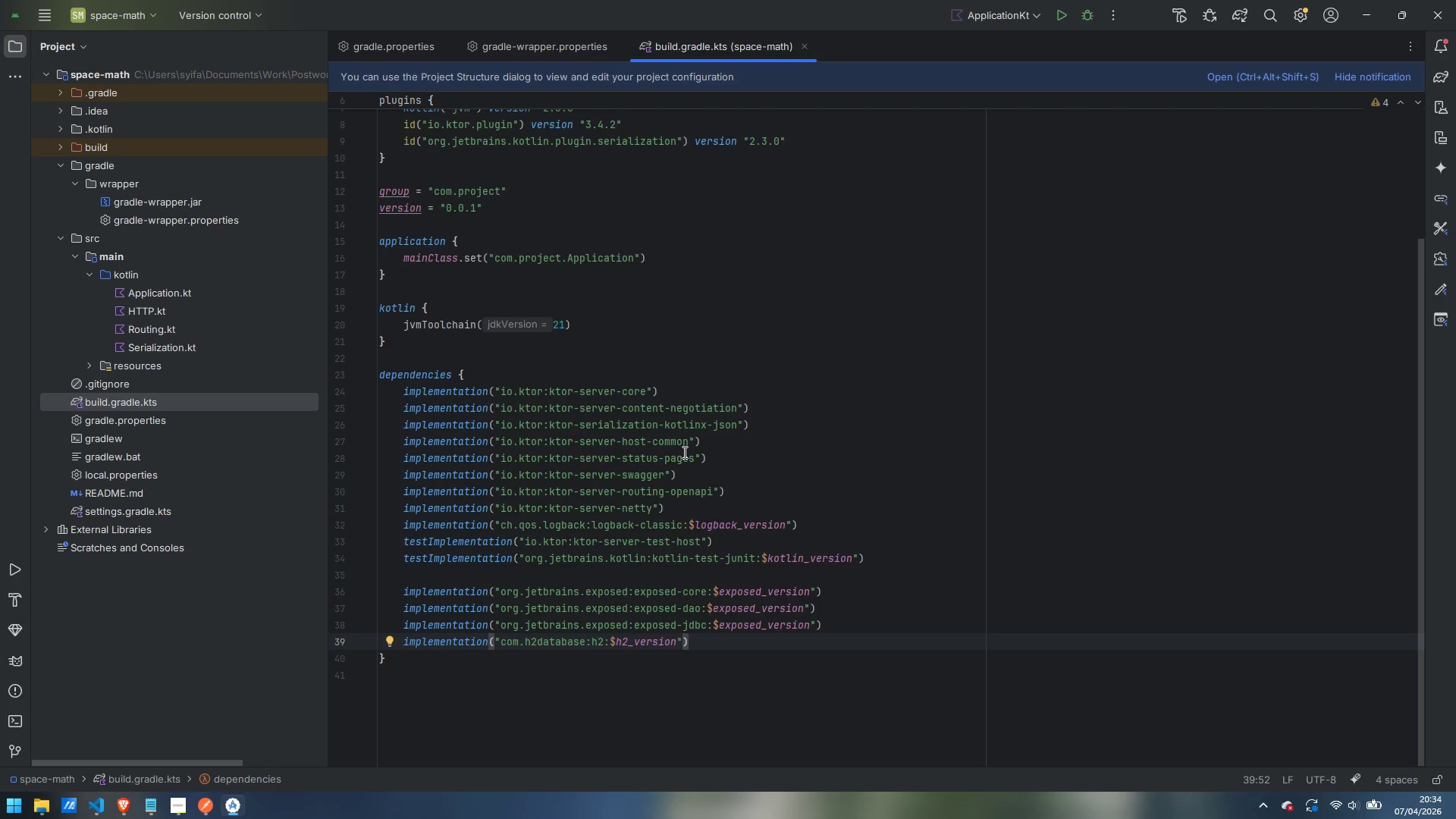 
wait(22.55)
 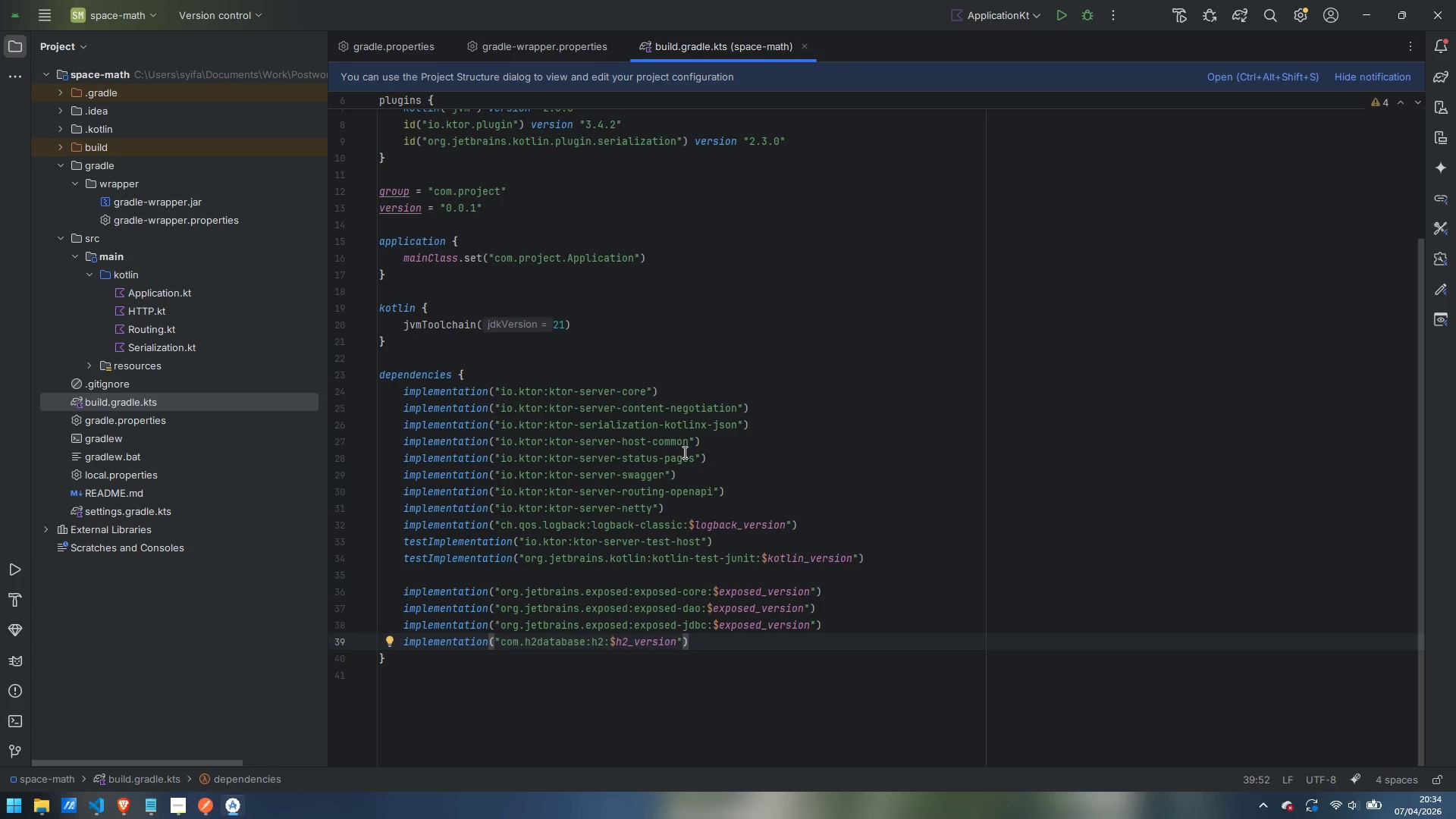 
scroll: coordinate [683, 452], scroll_direction: down, amount: 2.0
 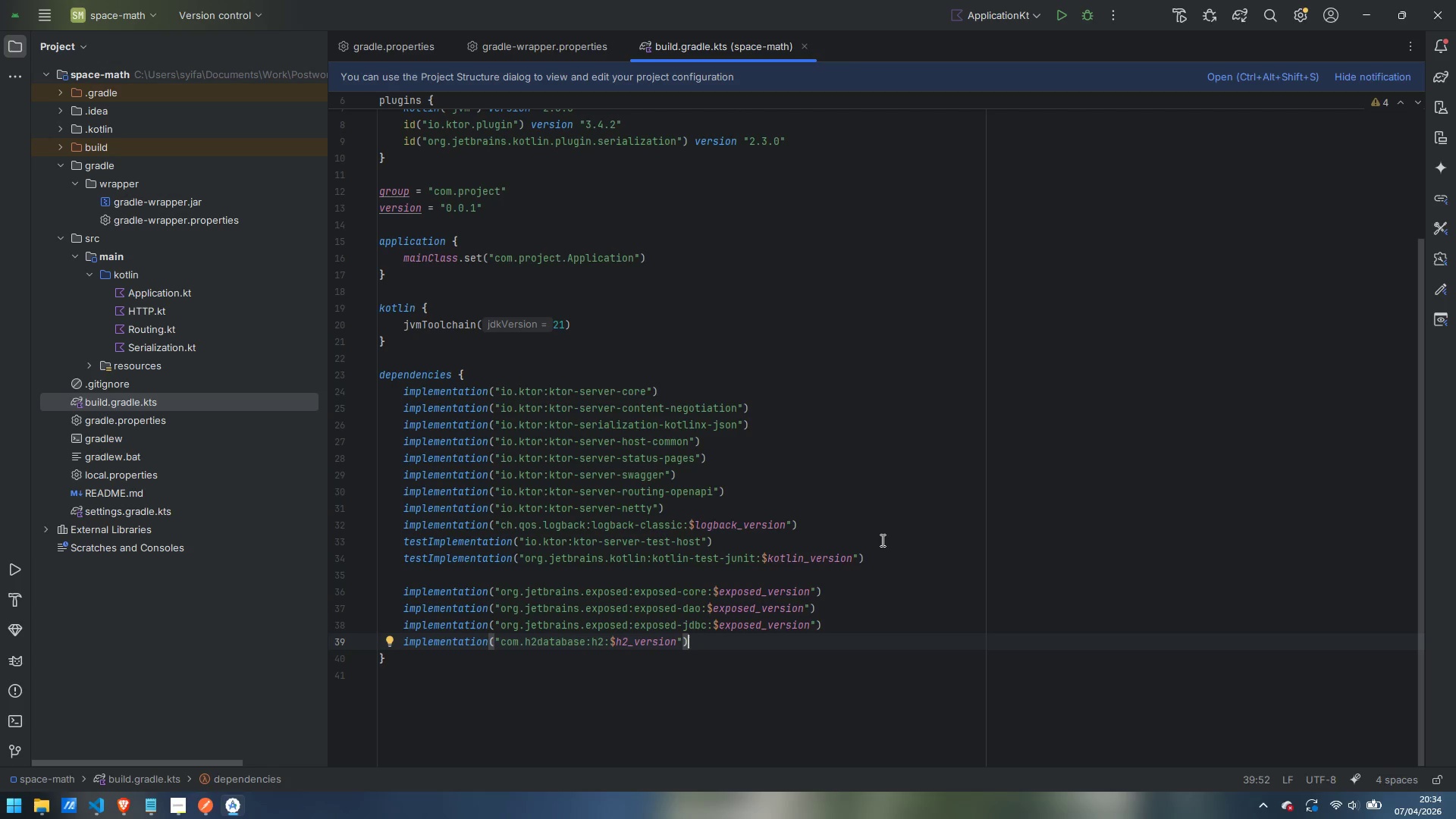 
wait(5.35)
 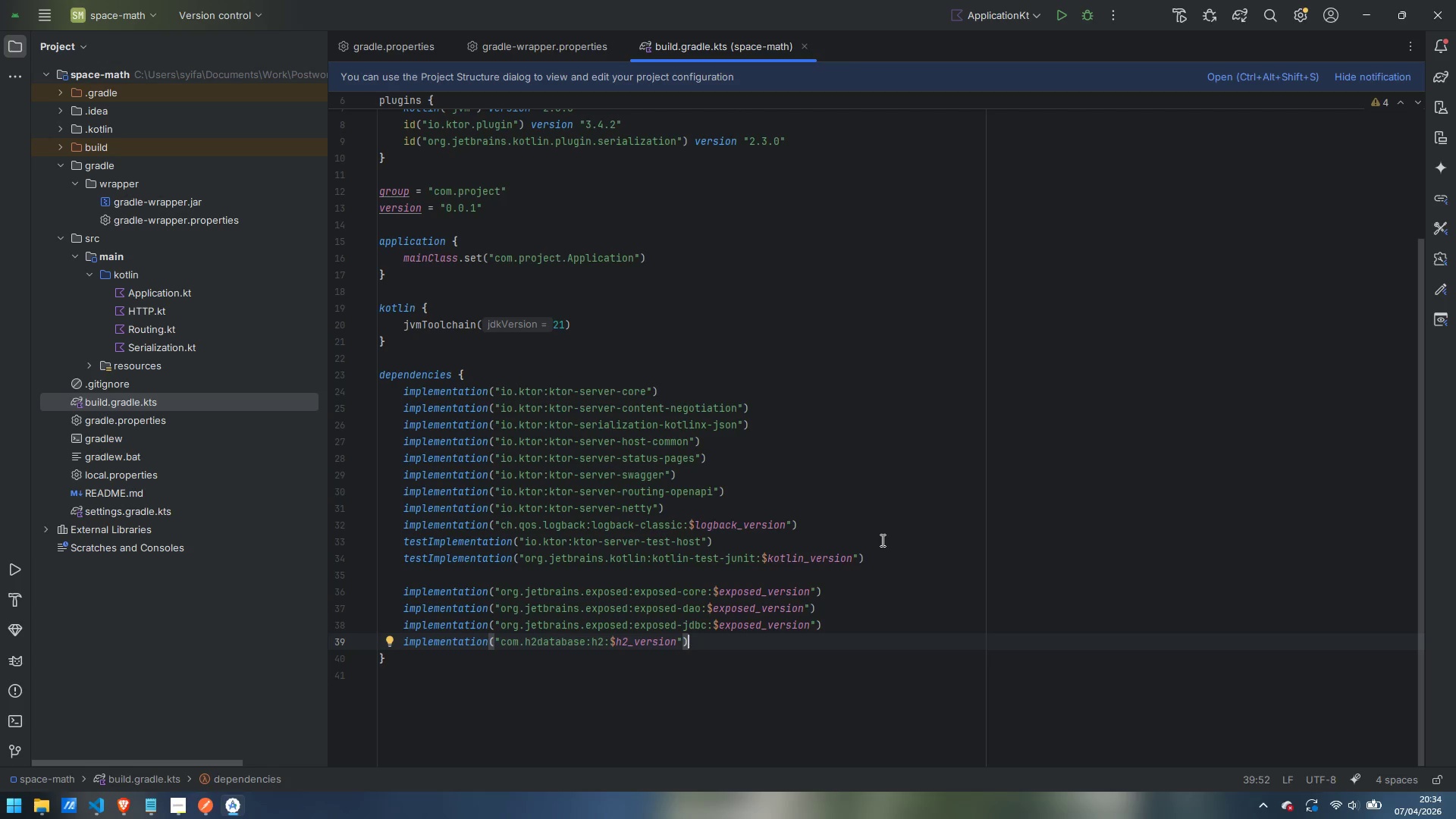 
left_click([810, 545])
 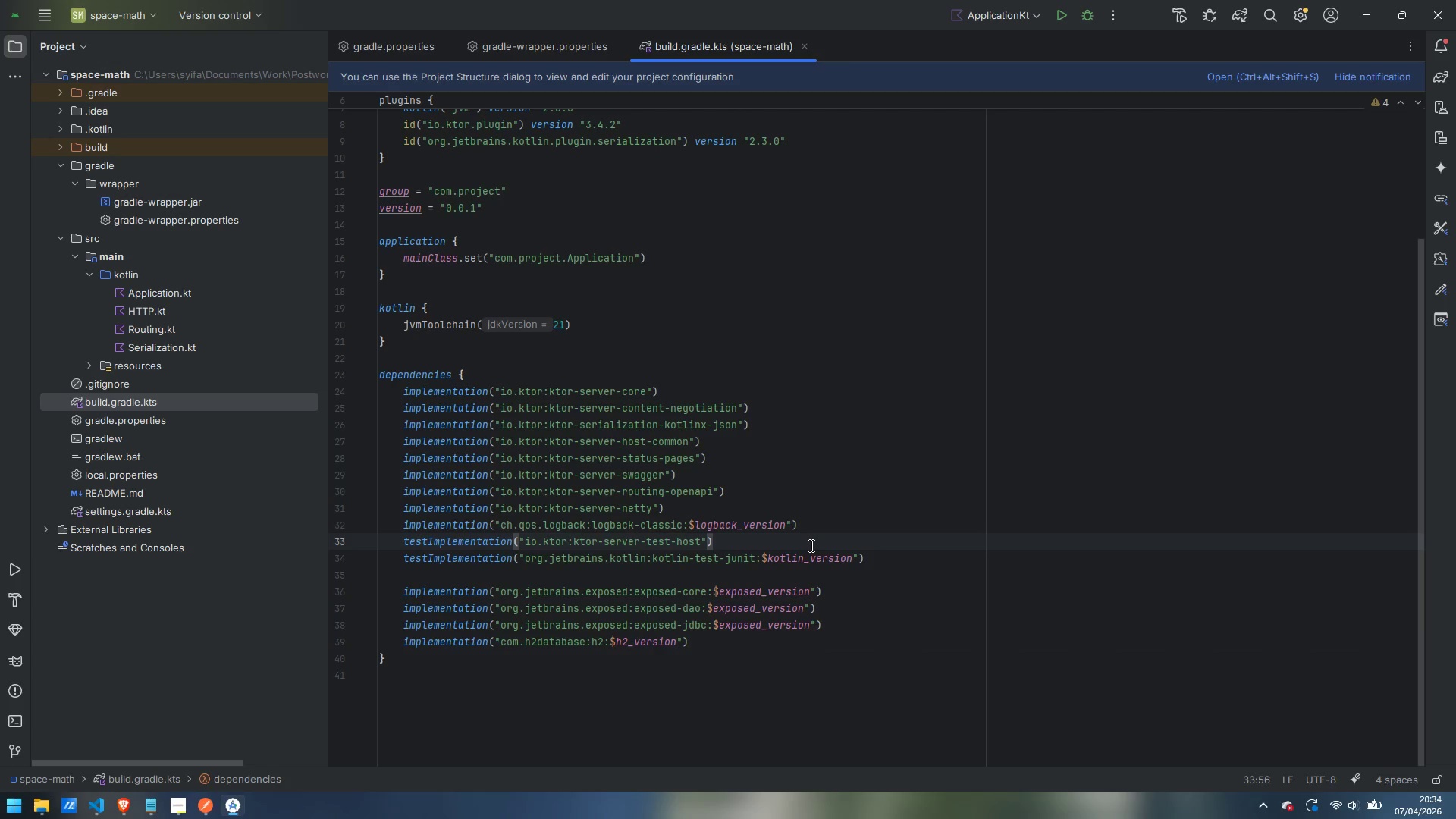 
key(Enter)
 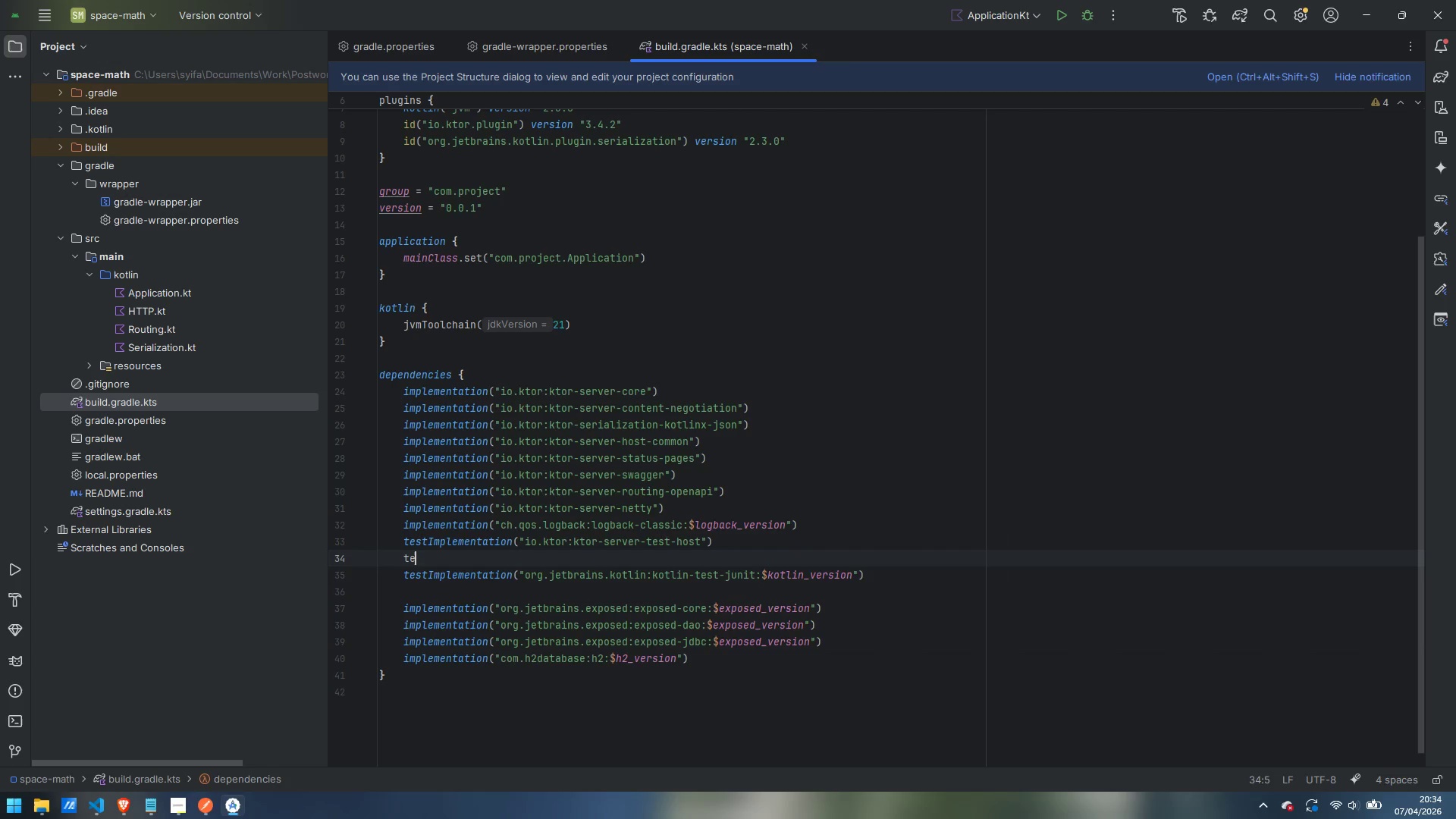 
type(testImplementation("io.ktor:ktor-clinet-)
key(Backspace)
key(Backspace)
key(Backspace)
key(Backspace)
type(ent-content-negotiation)
 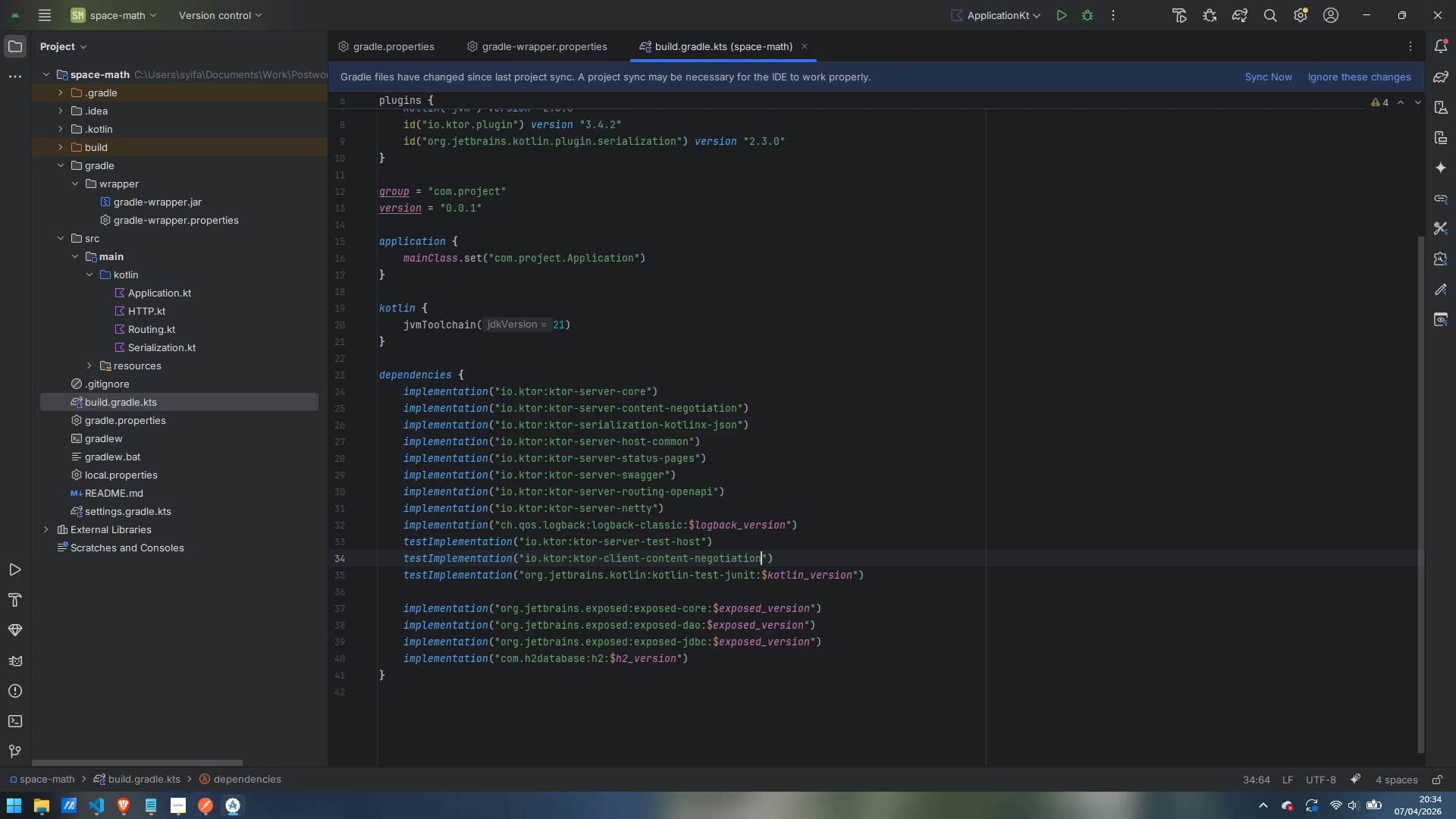 
hold_key(key=ShiftLeft, duration=0.7)
 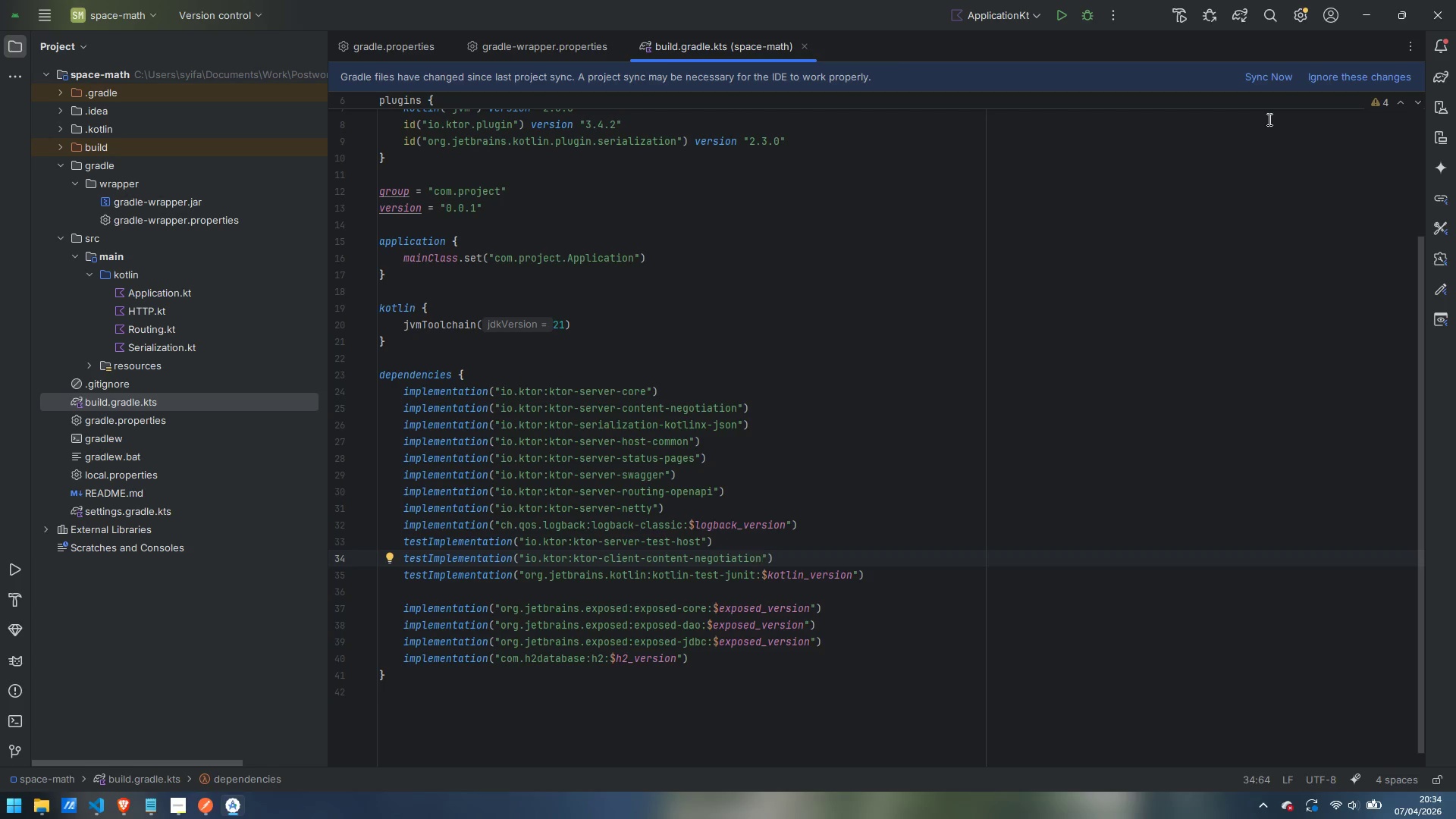 
left_click([1262, 71])
 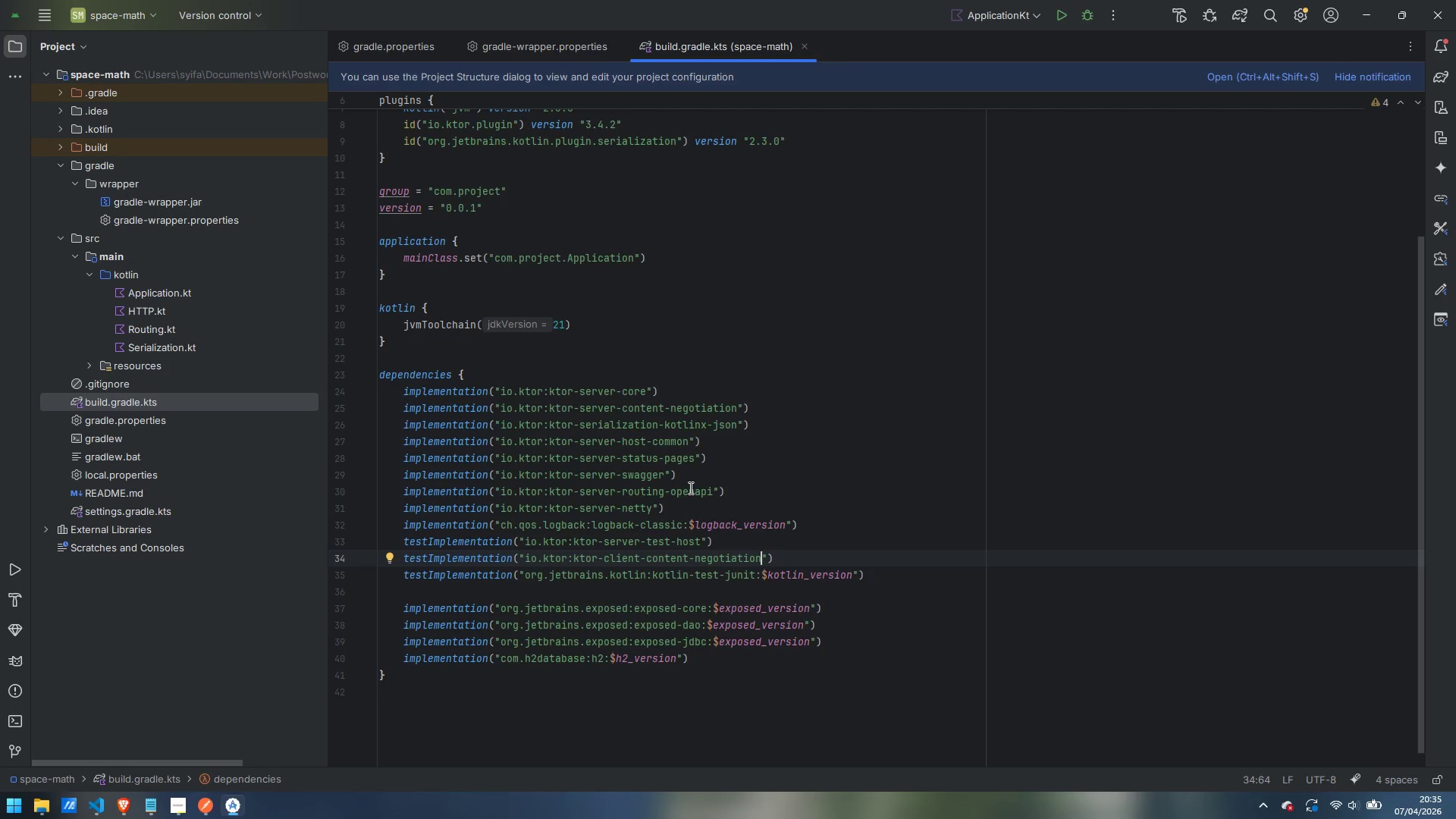 
wait(23.44)
 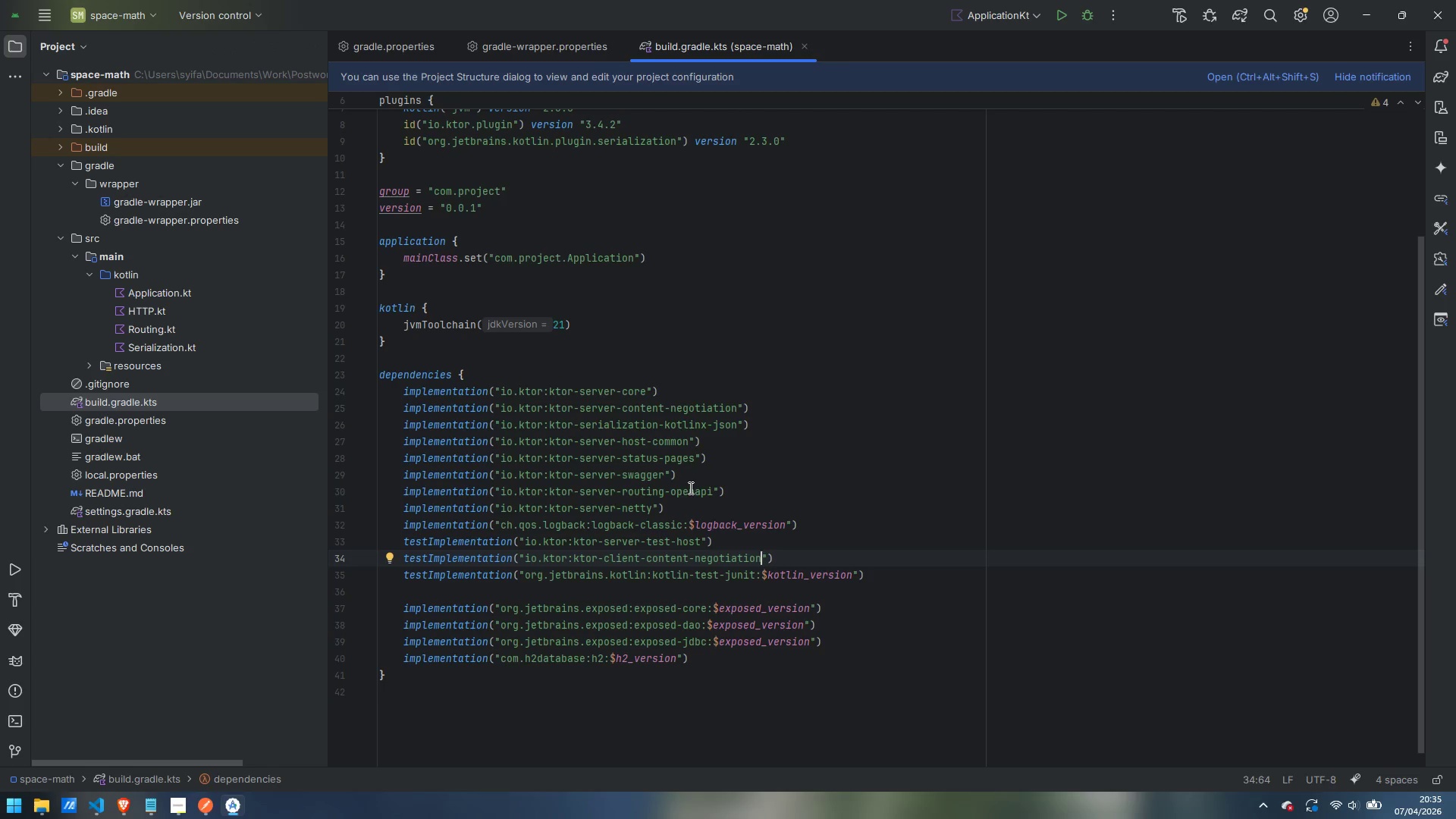 
scroll: coordinate [800, 501], scroll_direction: up, amount: 11.0
 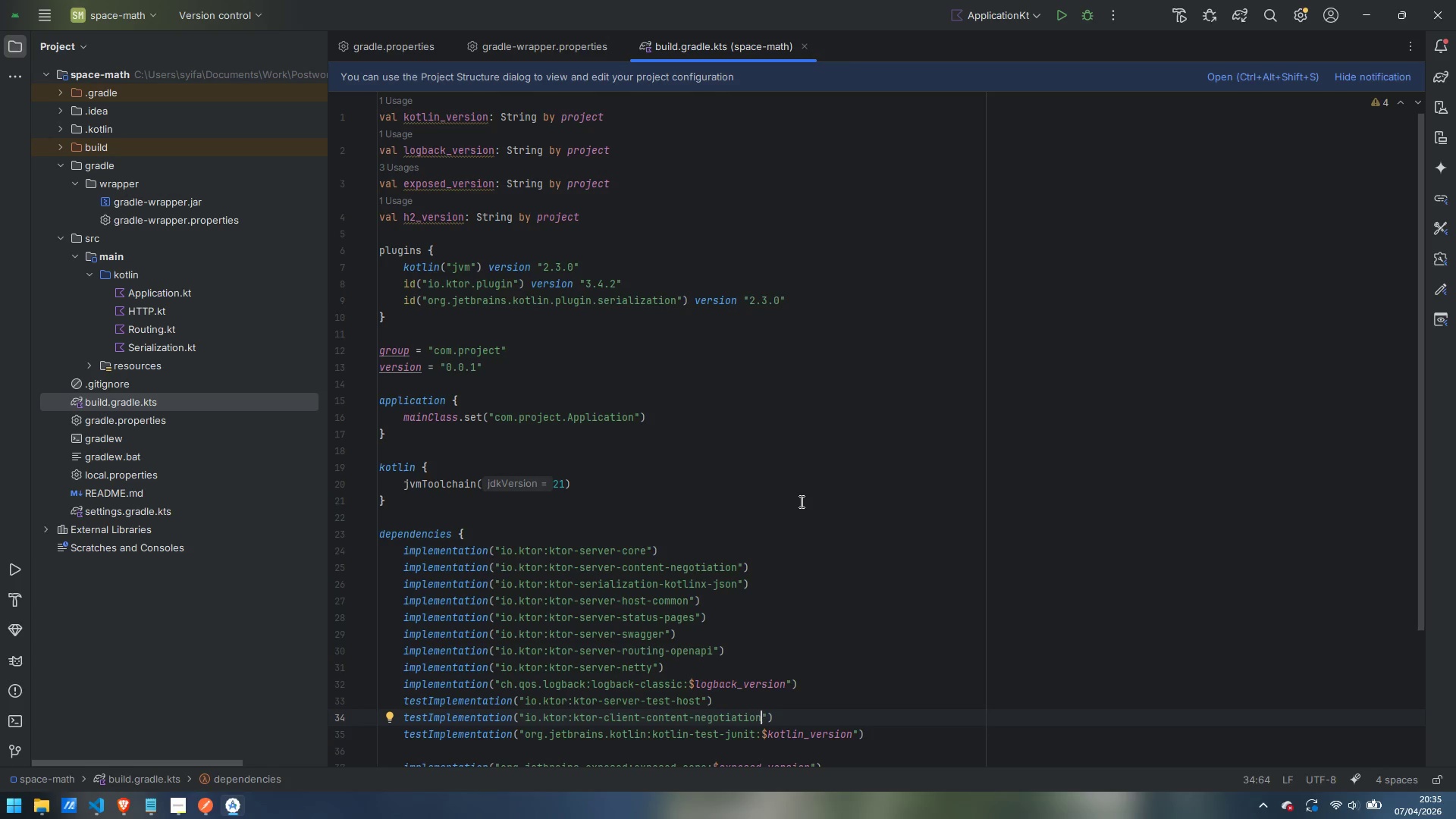 
wait(5.46)
 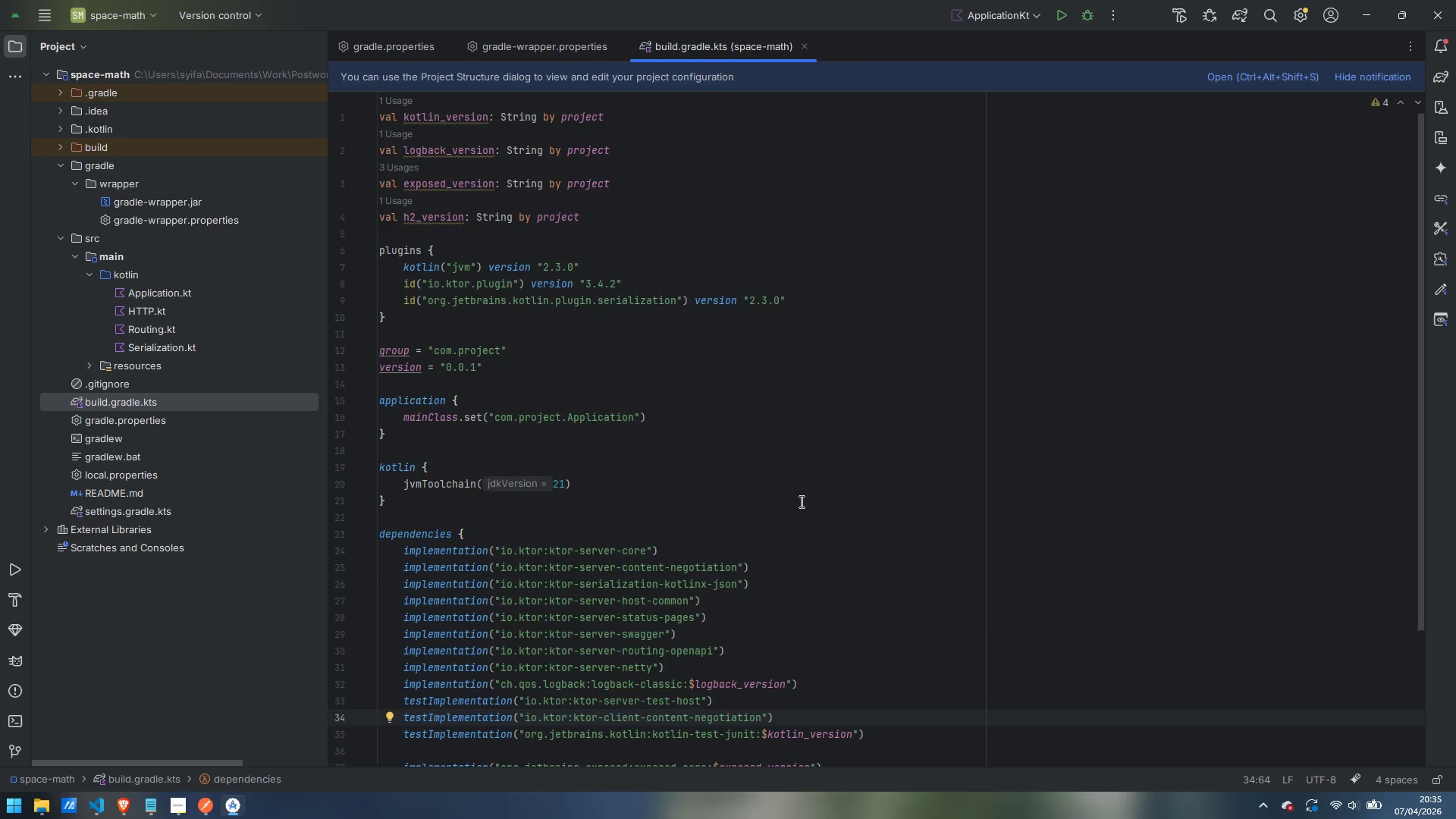 
scroll: coordinate [747, 455], scroll_direction: up, amount: 4.0
 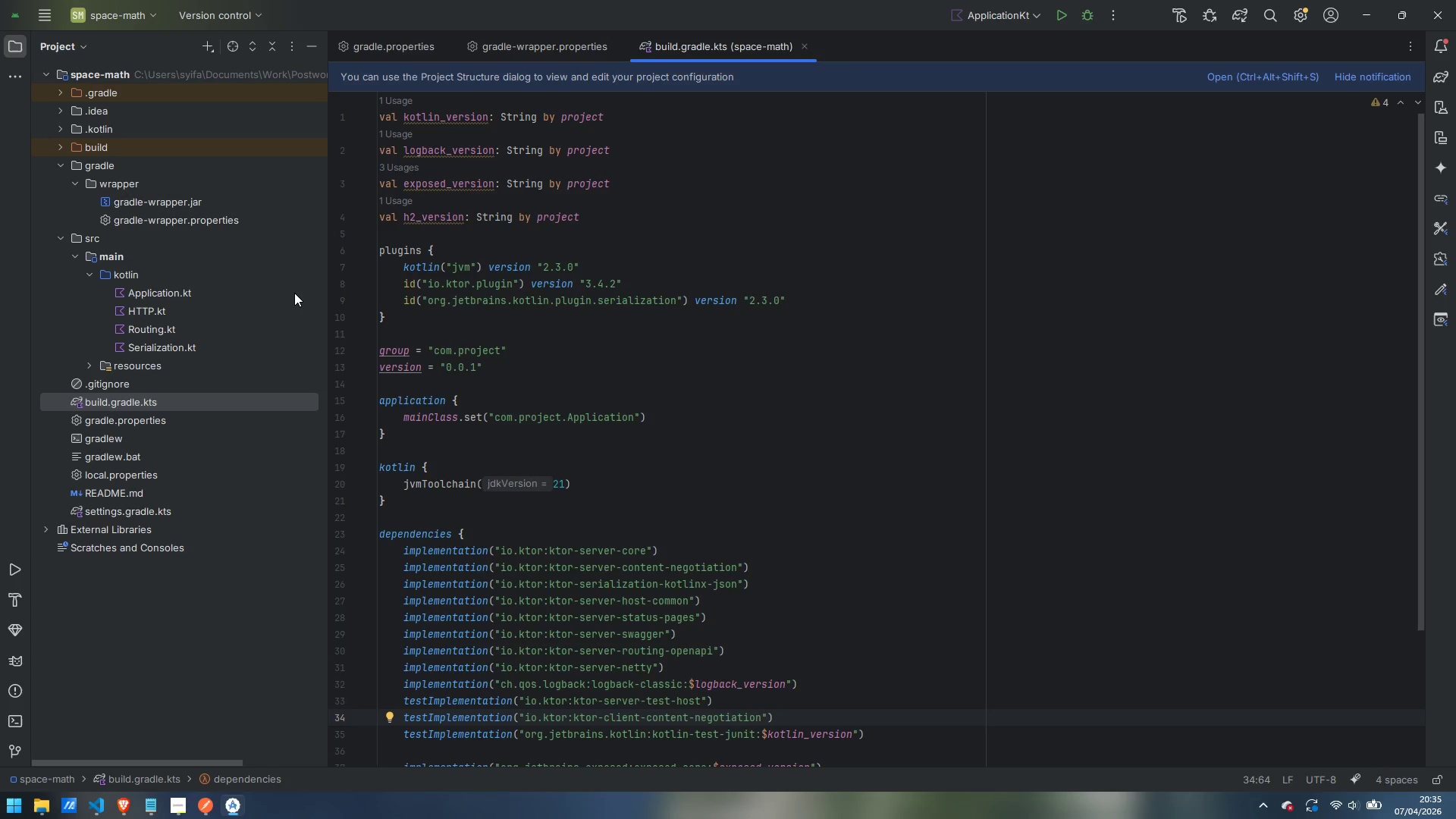 
wait(7.24)
 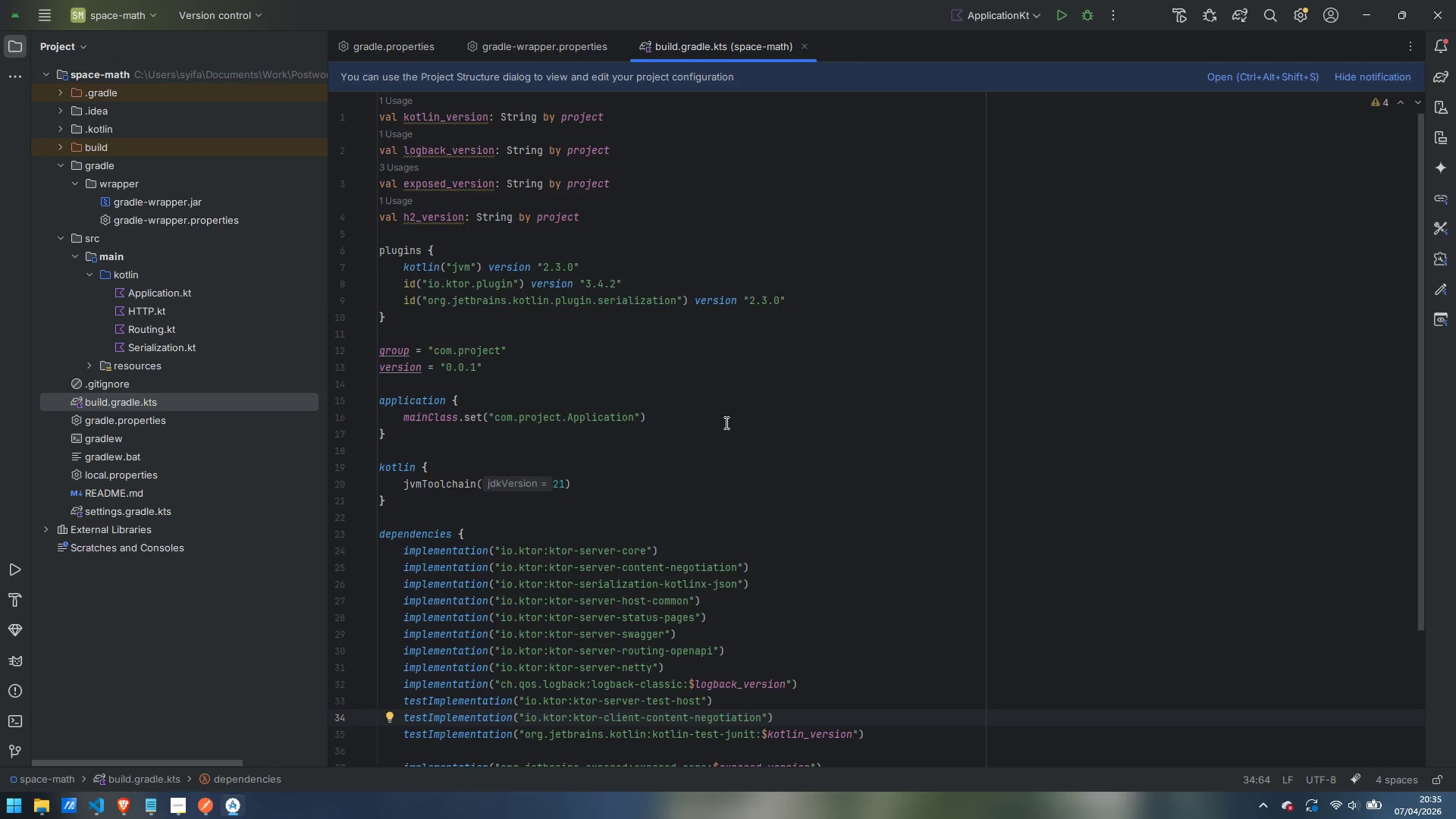 
right_click([127, 275])
 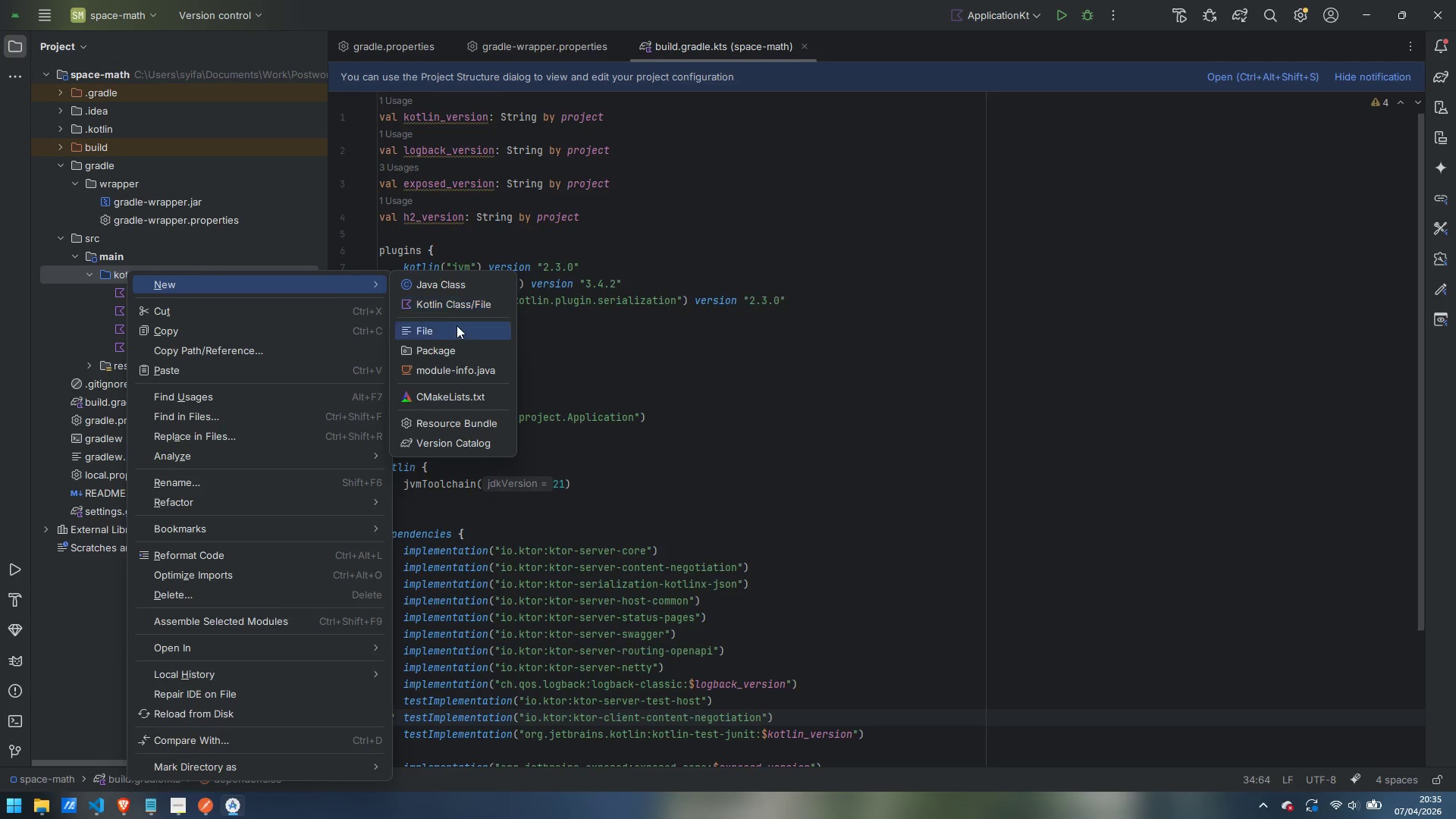 
left_click([457, 343])
 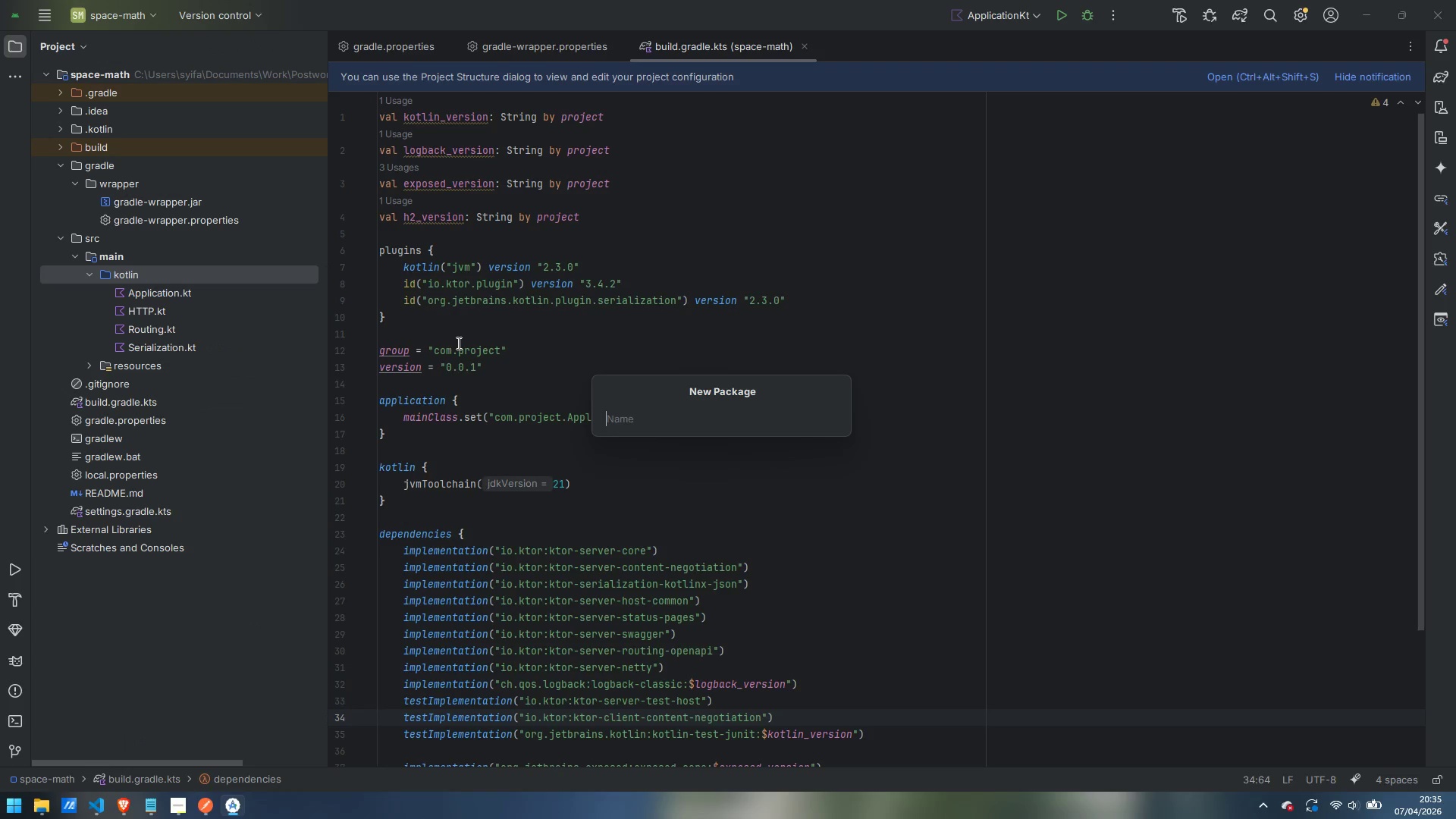 
type(database)
 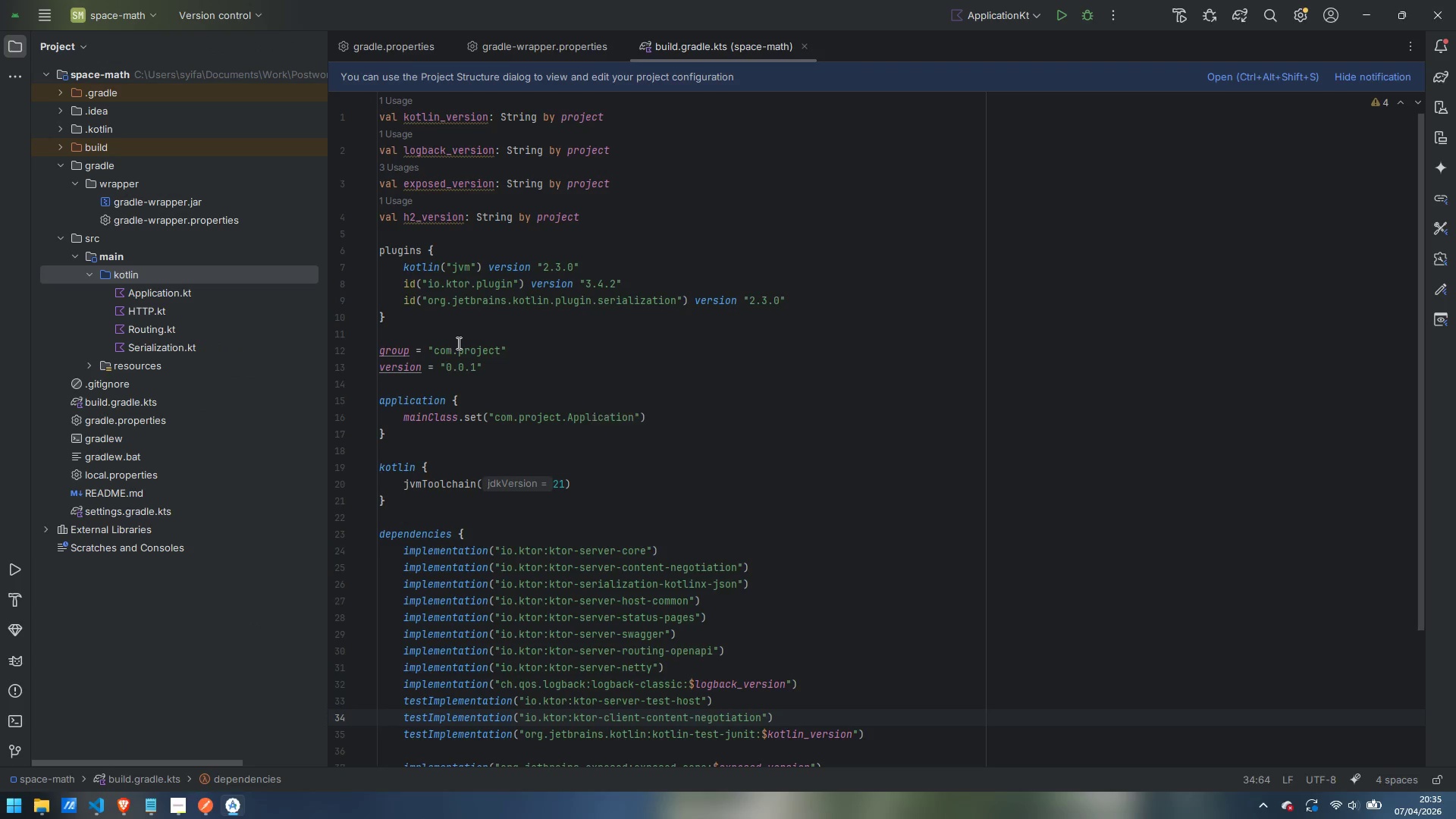 
key(Enter)
 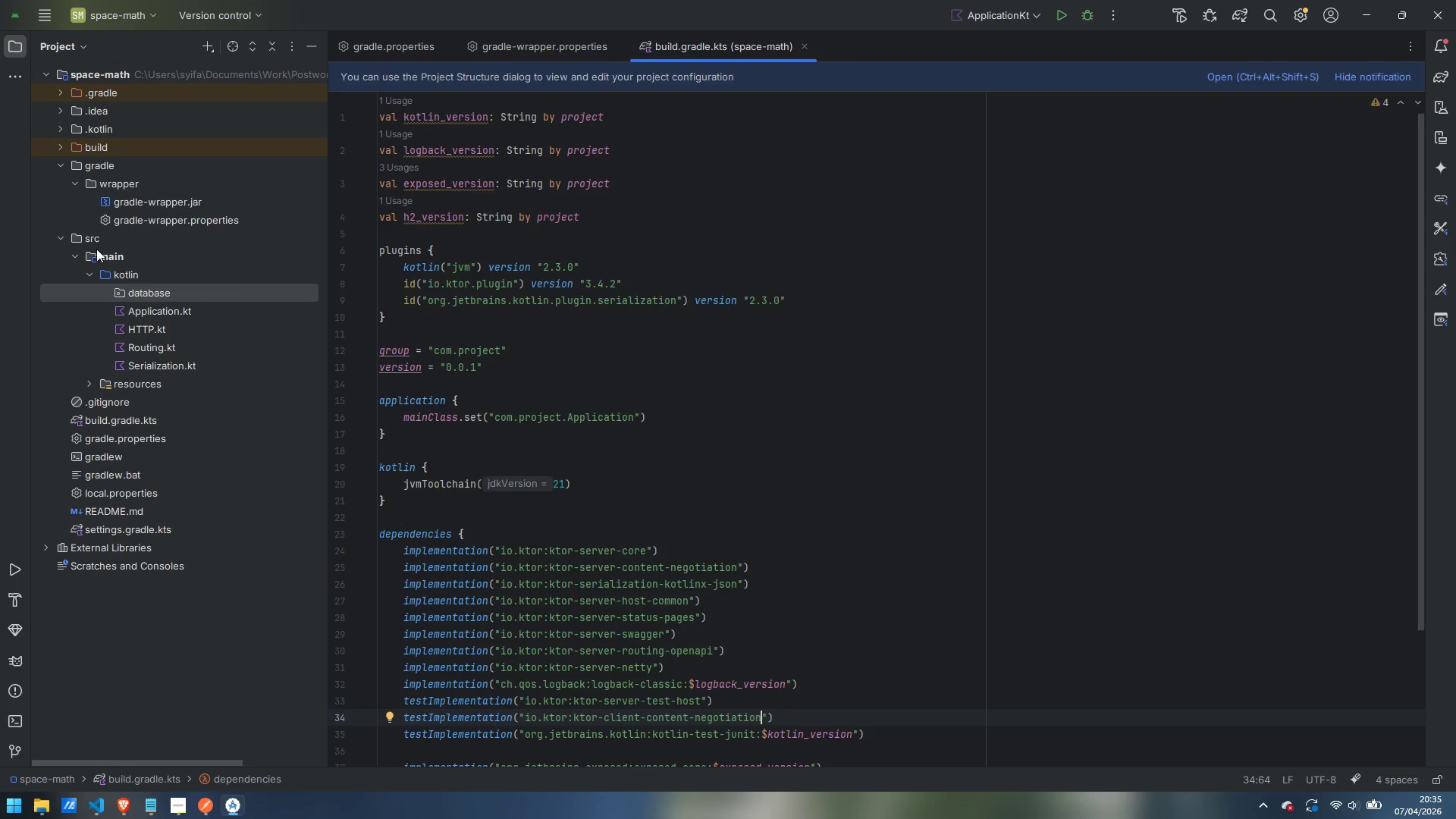 
right_click([121, 273])
 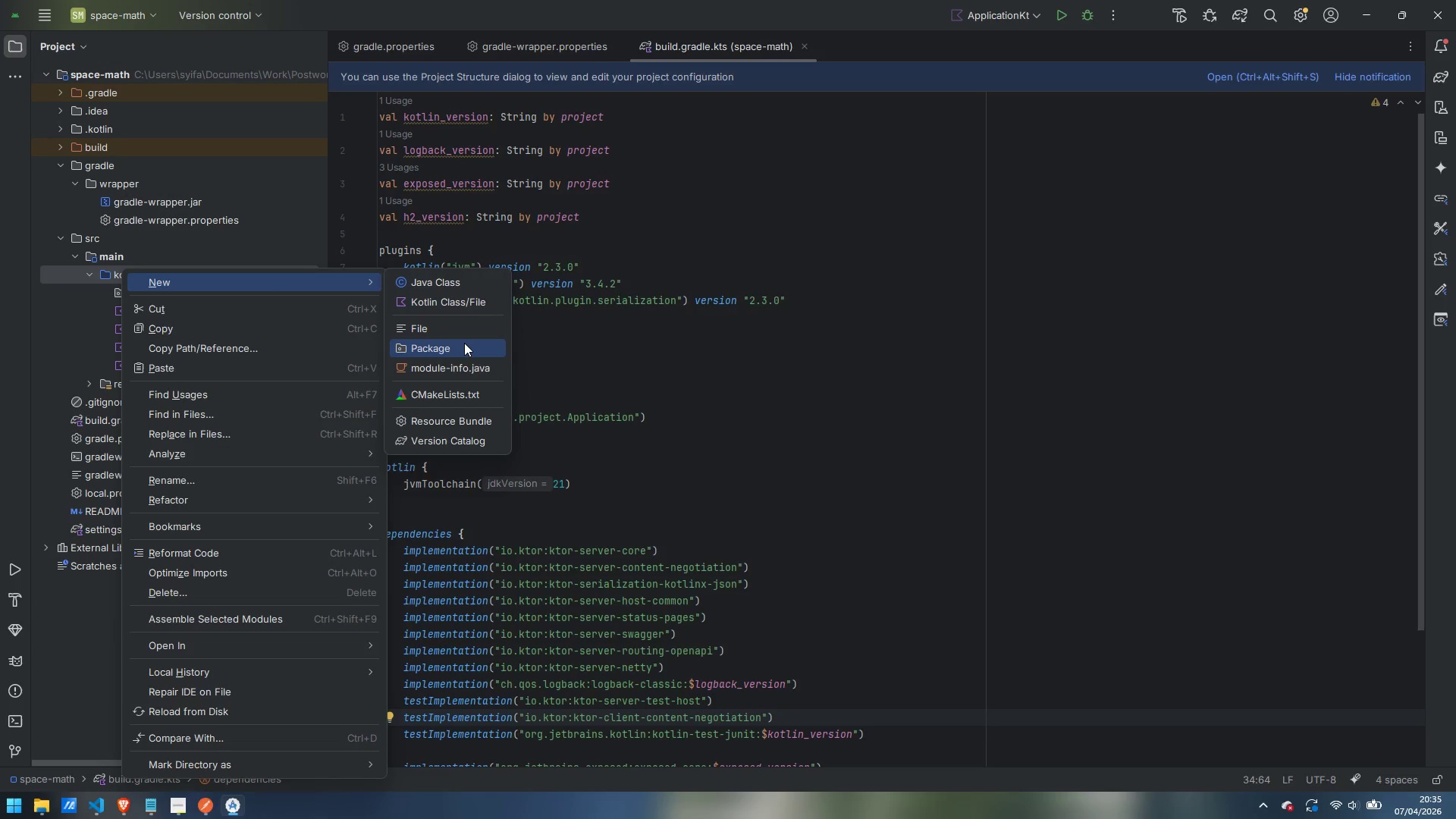 
left_click([464, 343])
 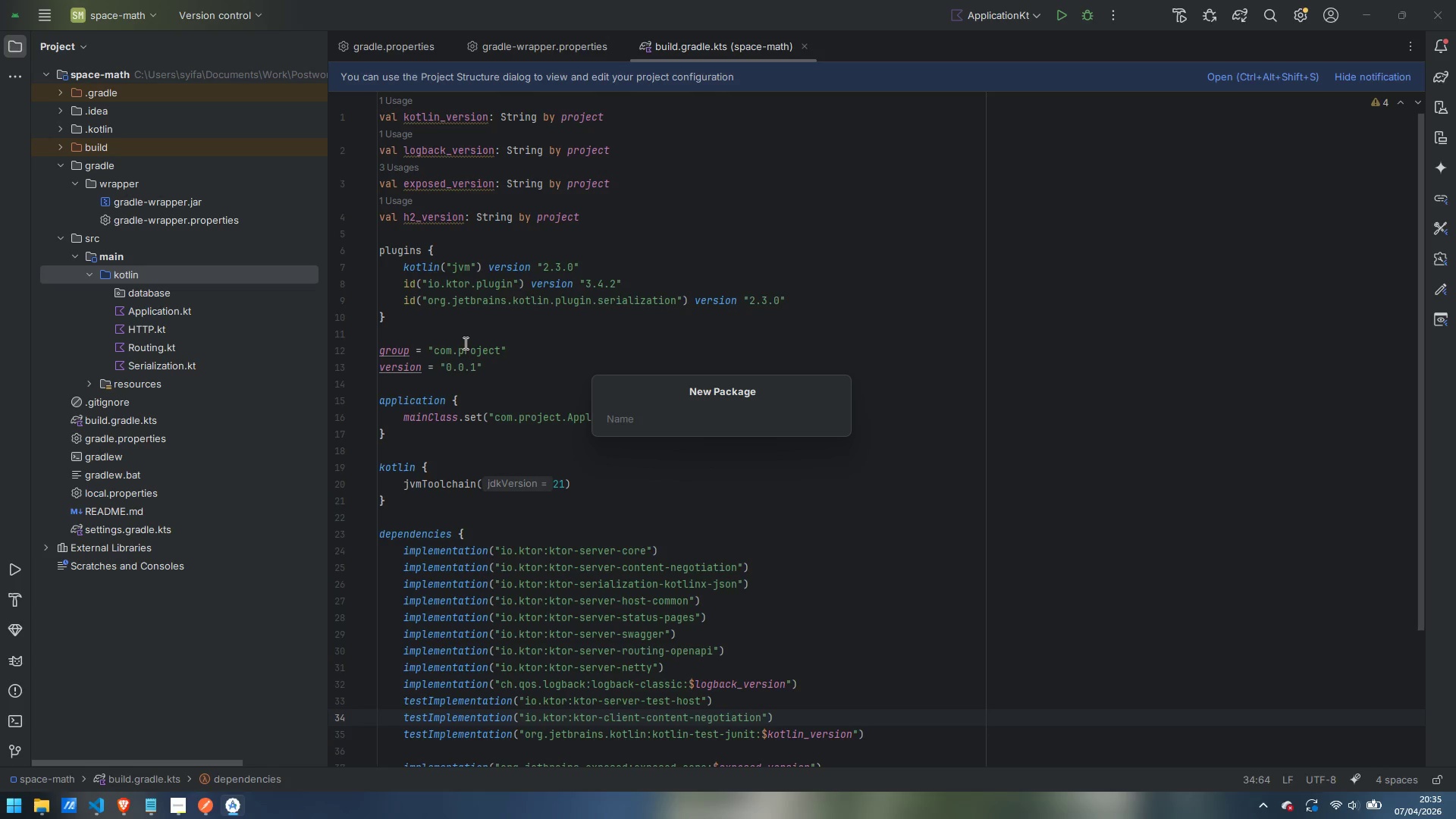 
type(models)
 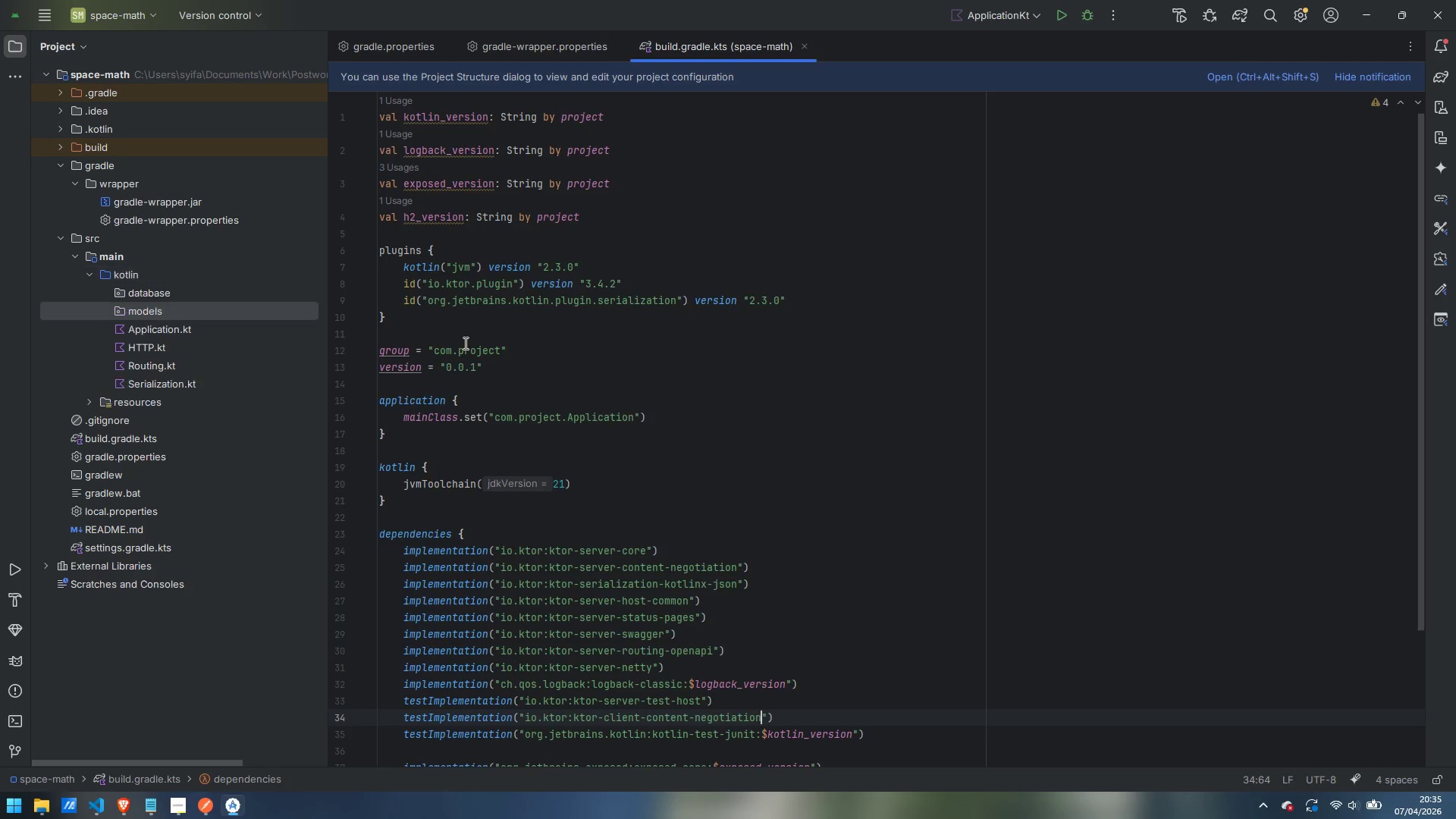 
key(Enter)
 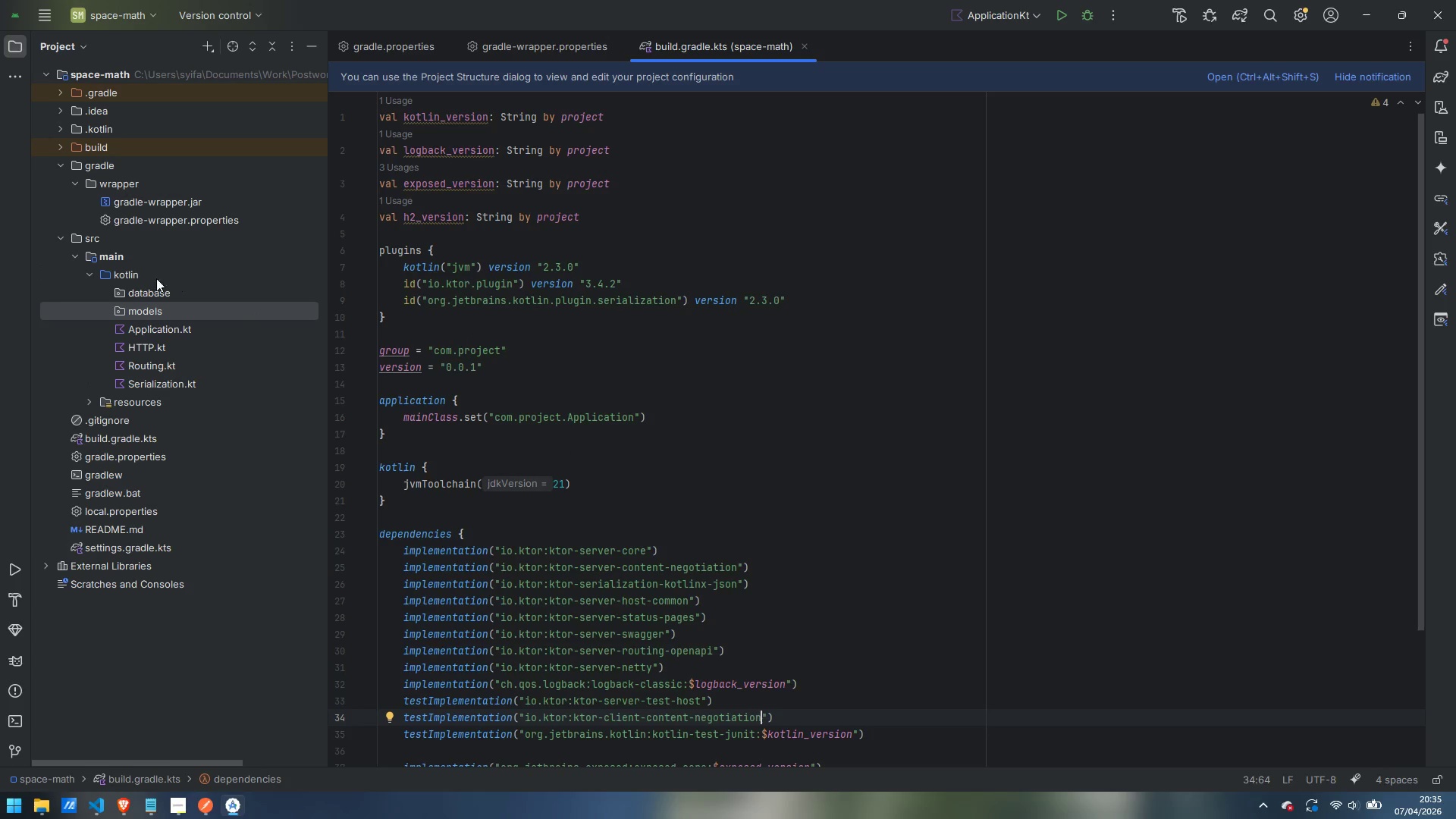 
right_click([140, 275])
 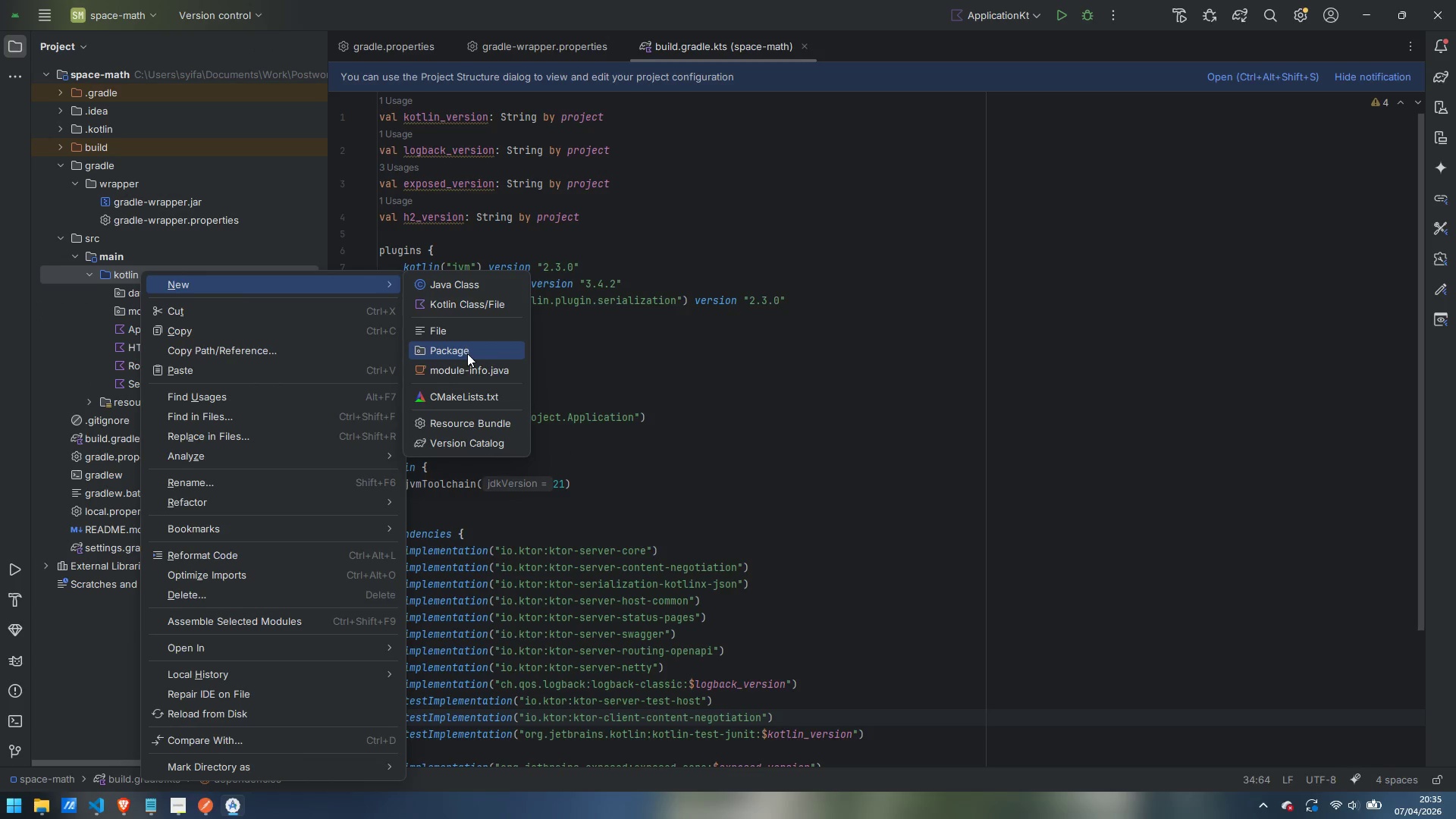 
left_click([467, 353])
 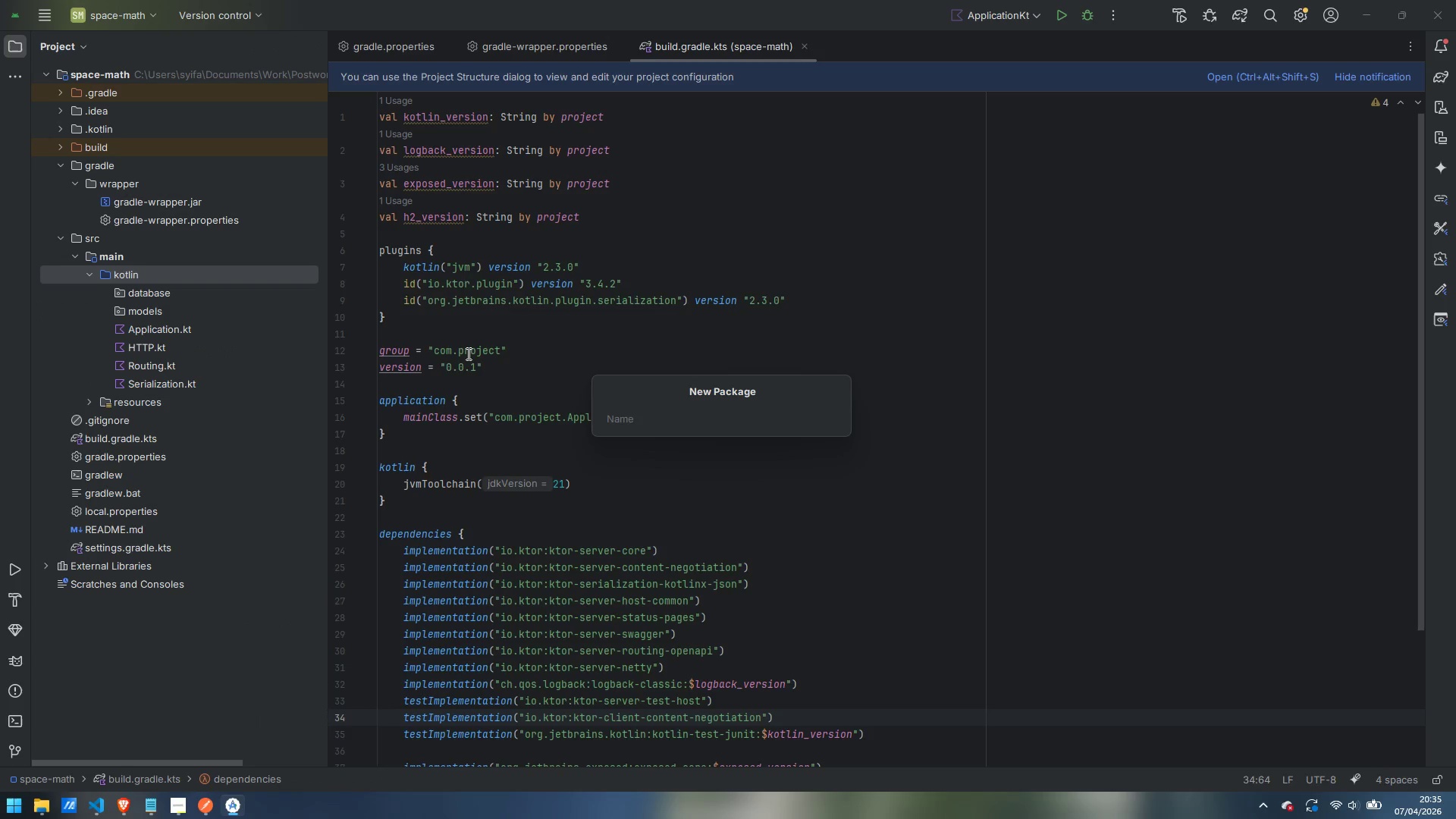 
type(plugins)
 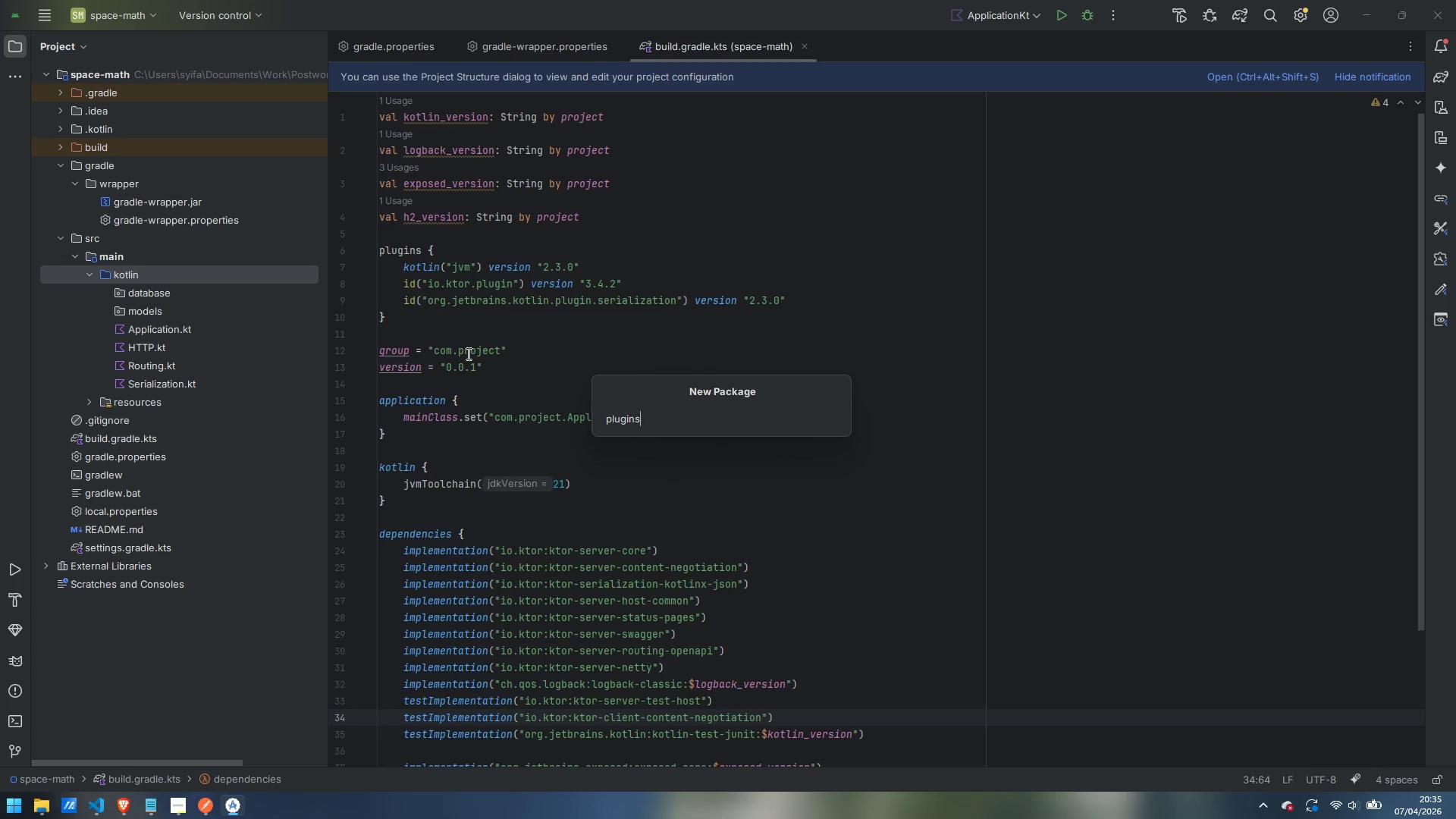 
key(Enter)
 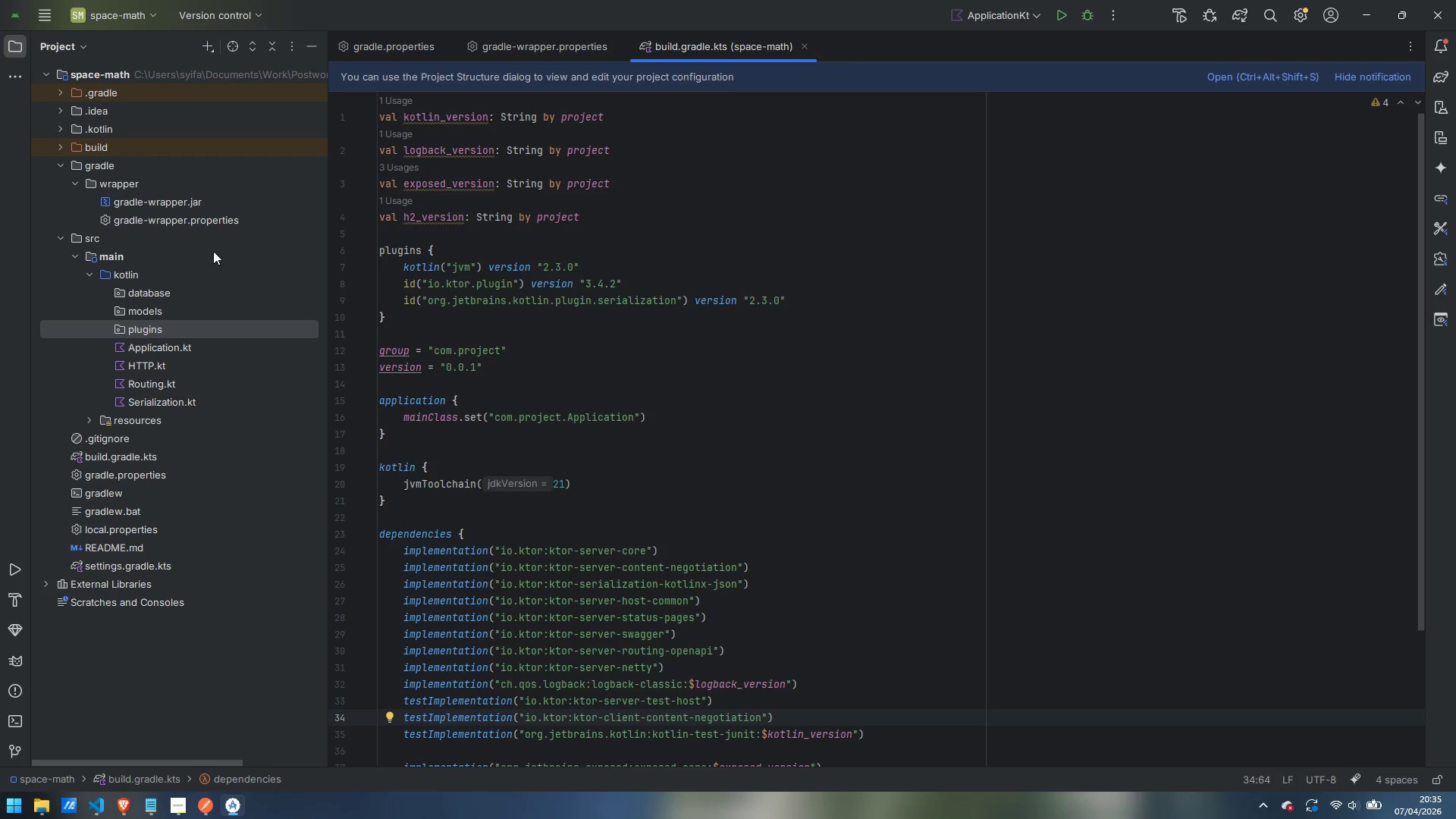 
right_click([128, 281])
 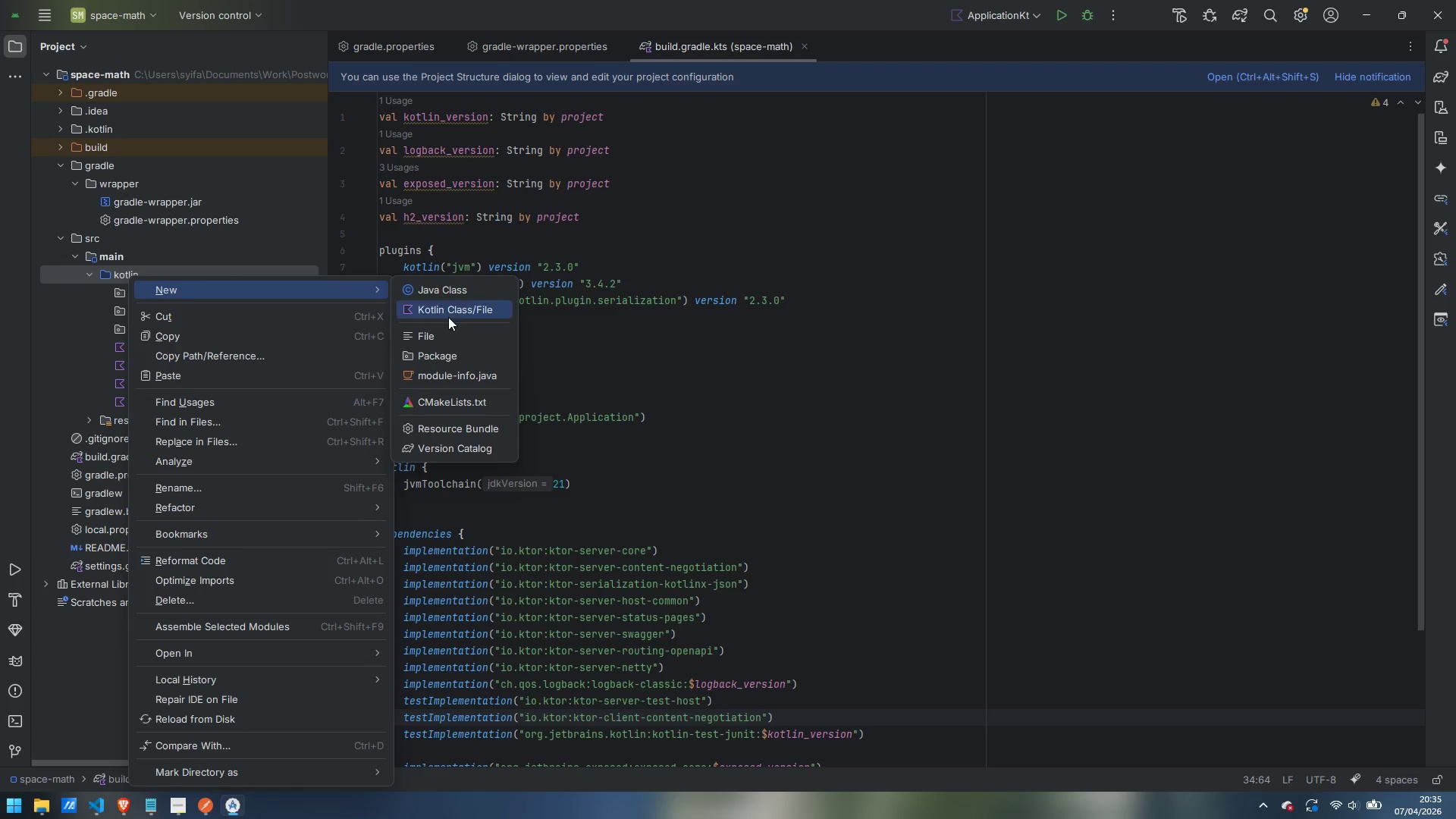 
left_click([454, 357])
 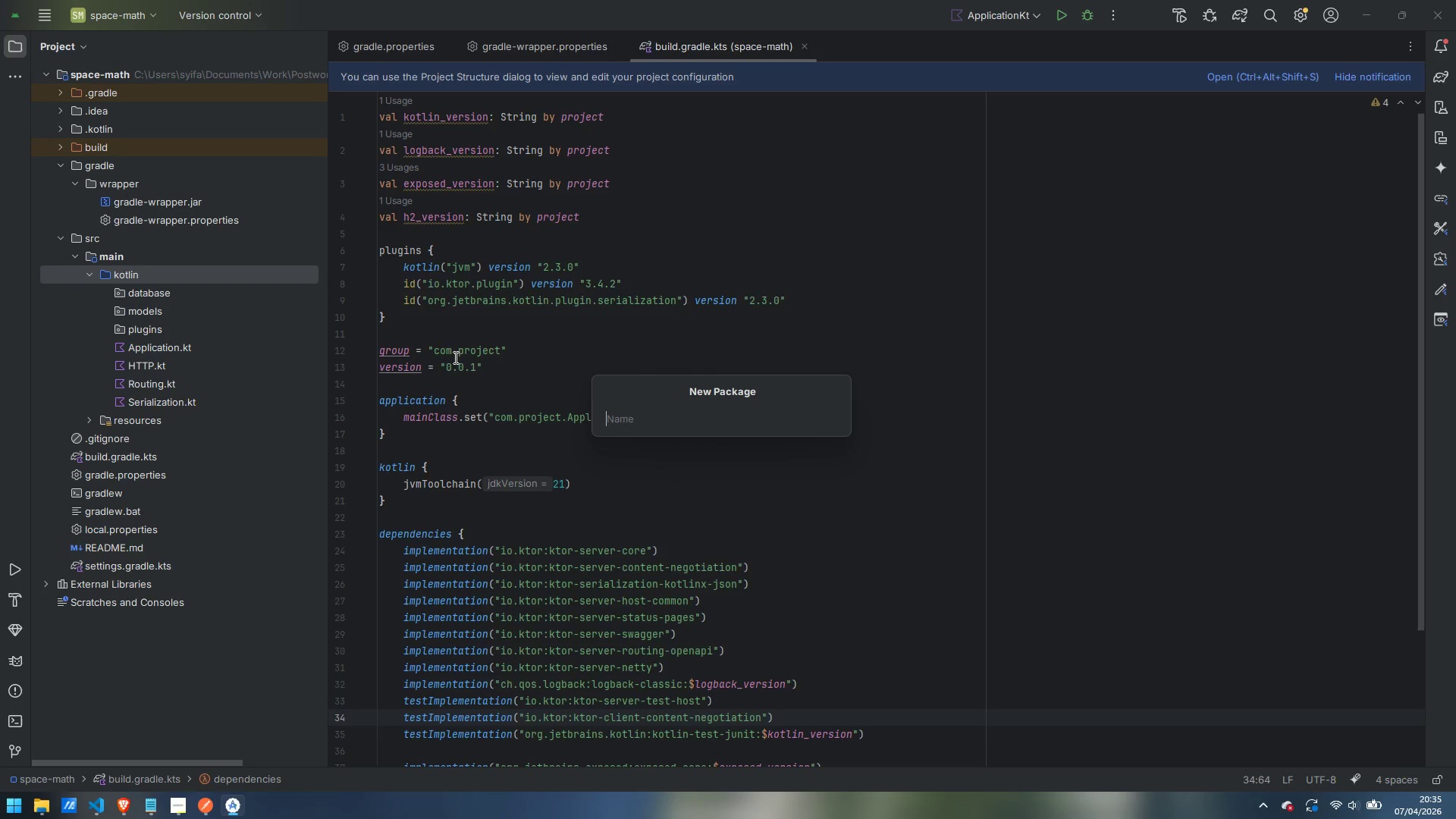 
type(routes)
 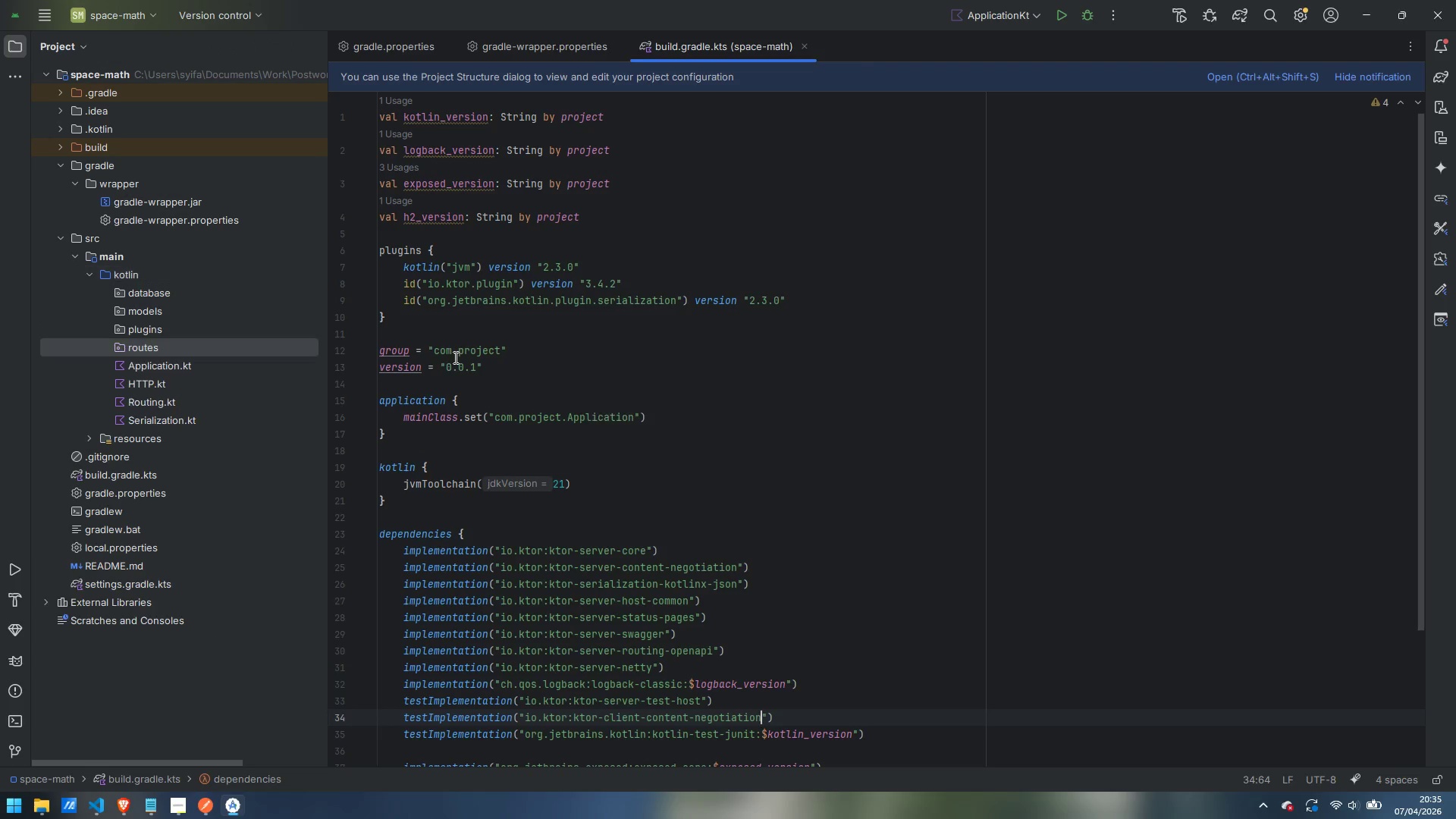 
key(Enter)
 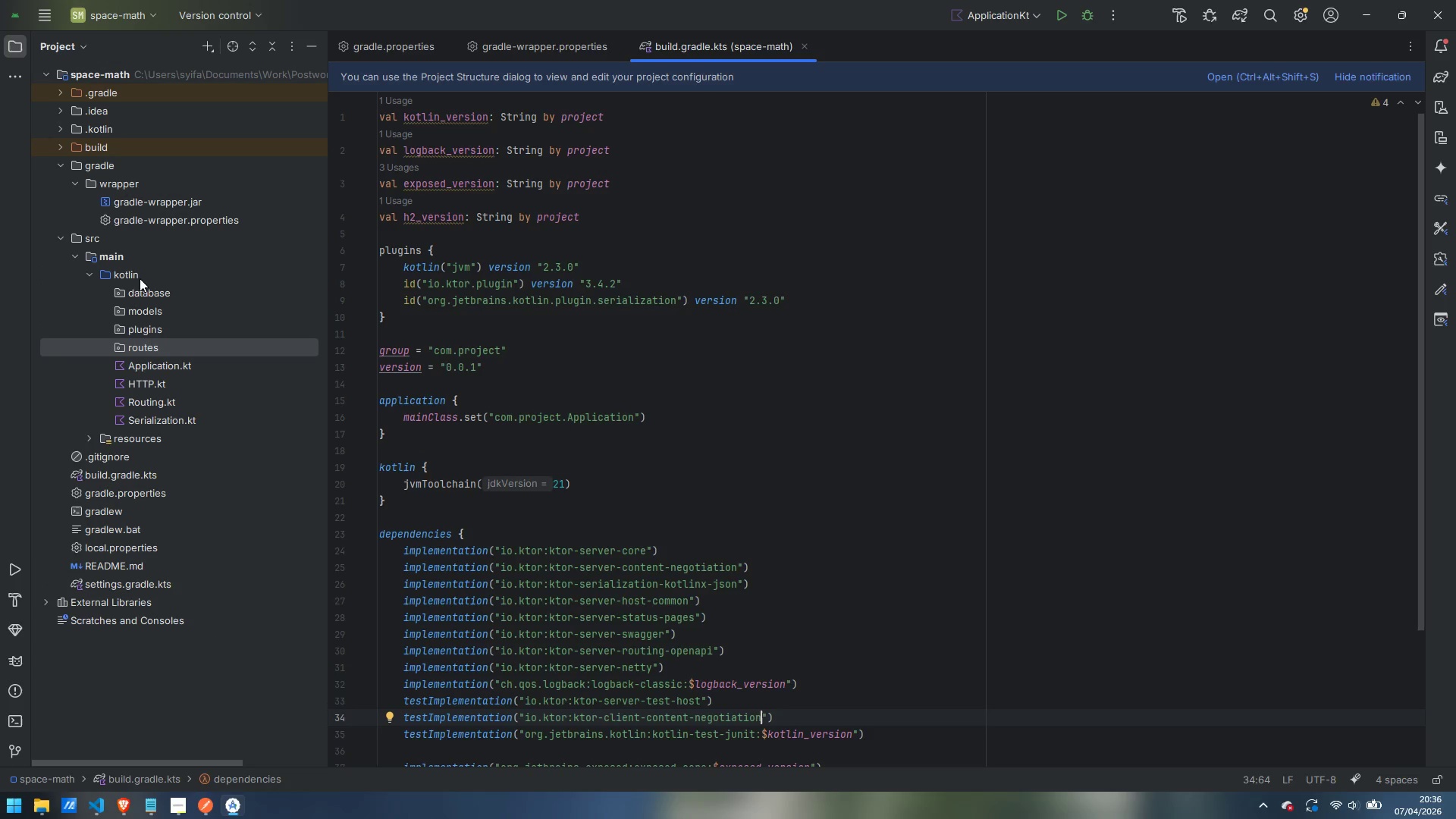 
right_click([146, 273])
 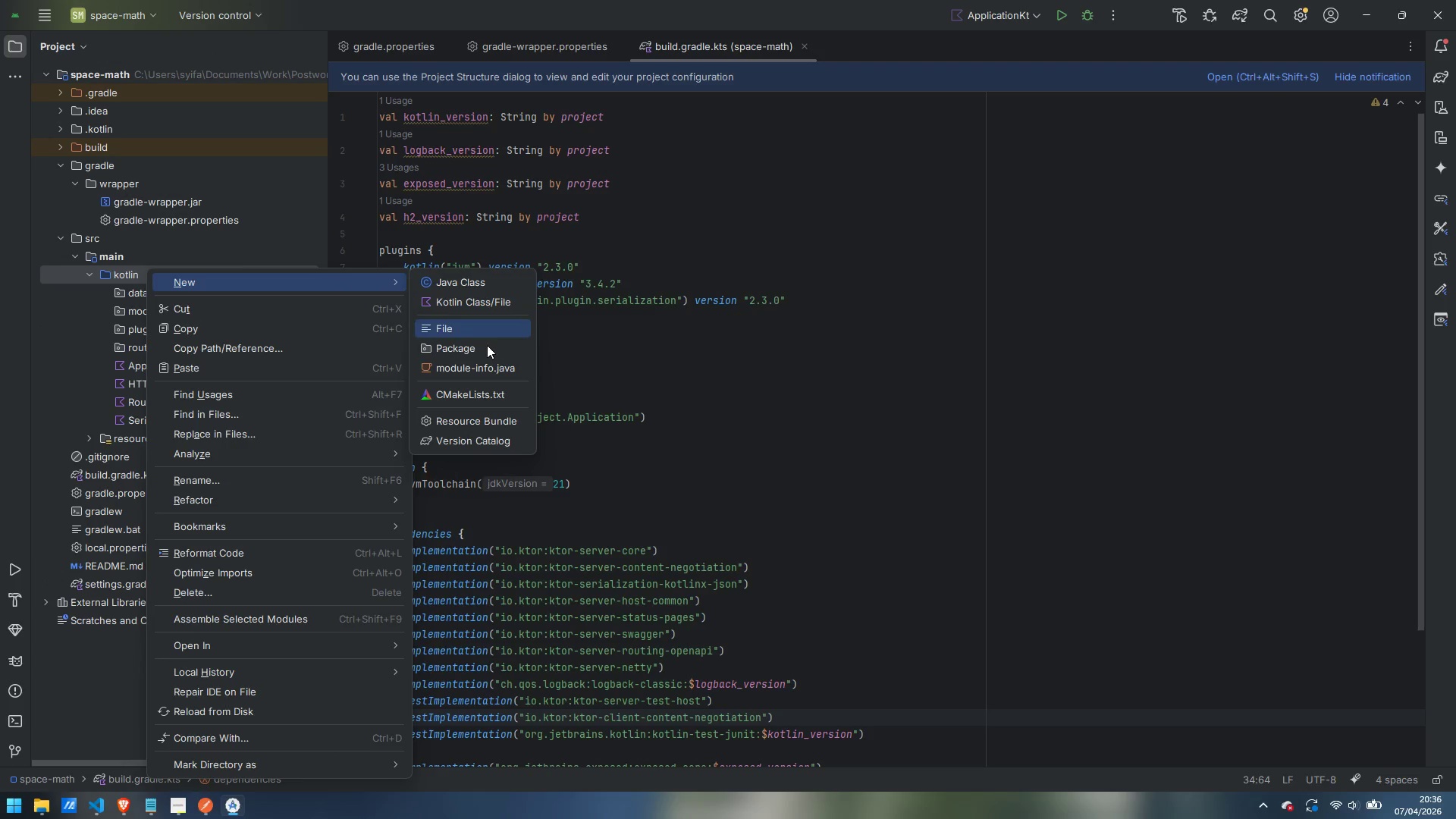 
left_click([485, 349])
 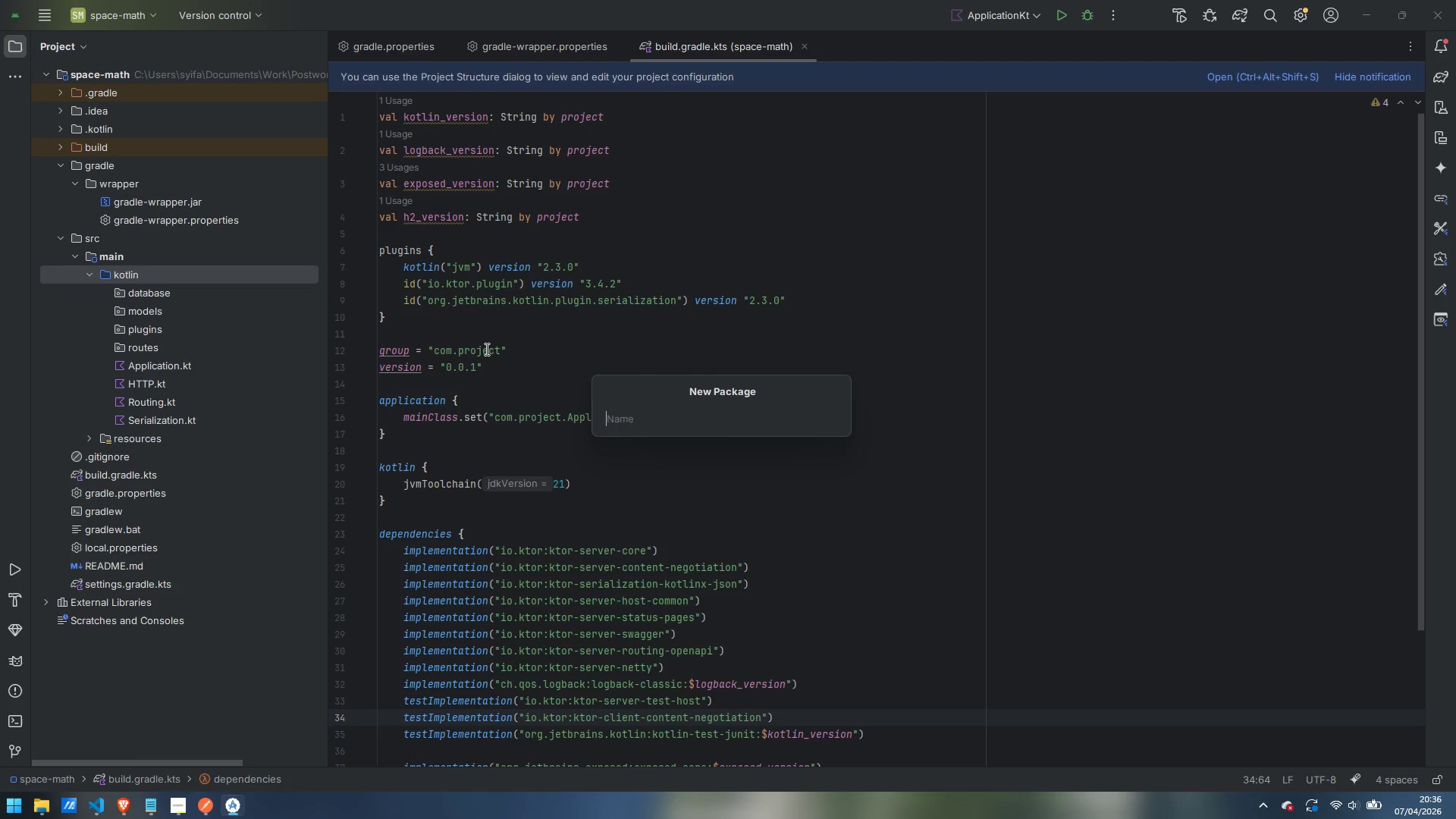 
type(services)
 